 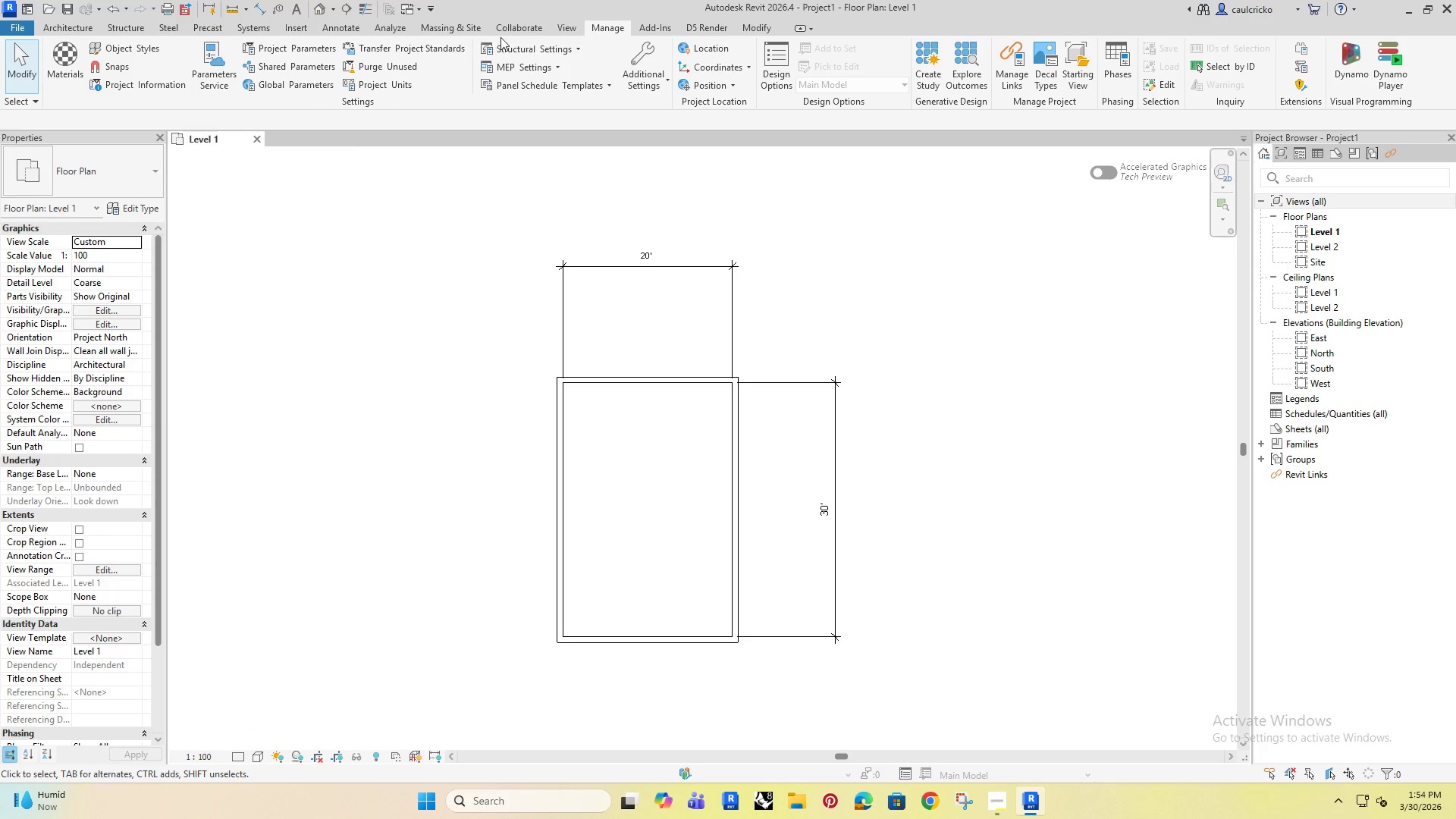 
left_click([372, 83])
 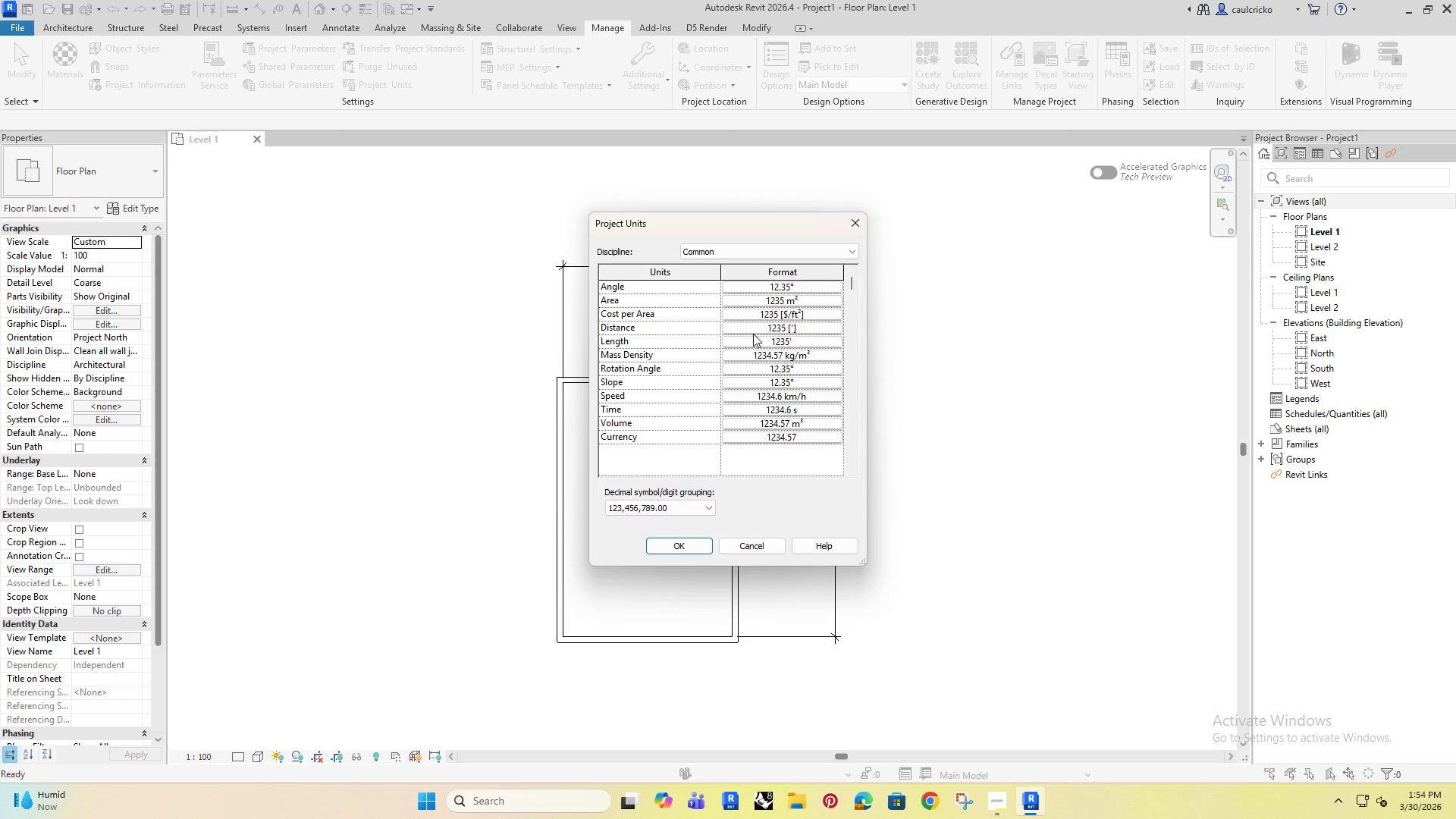 
left_click([777, 342])
 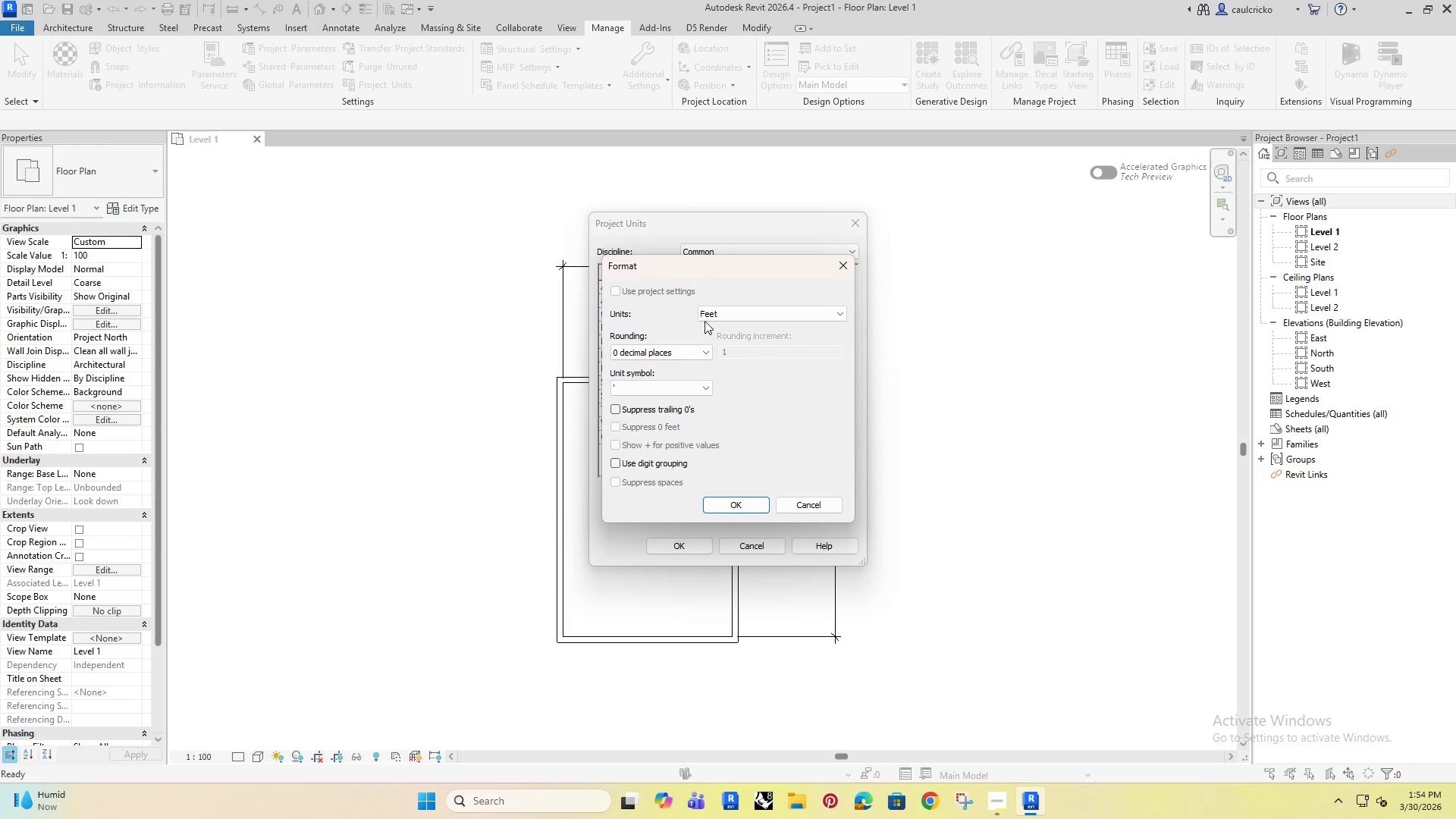 
left_click([712, 307])
 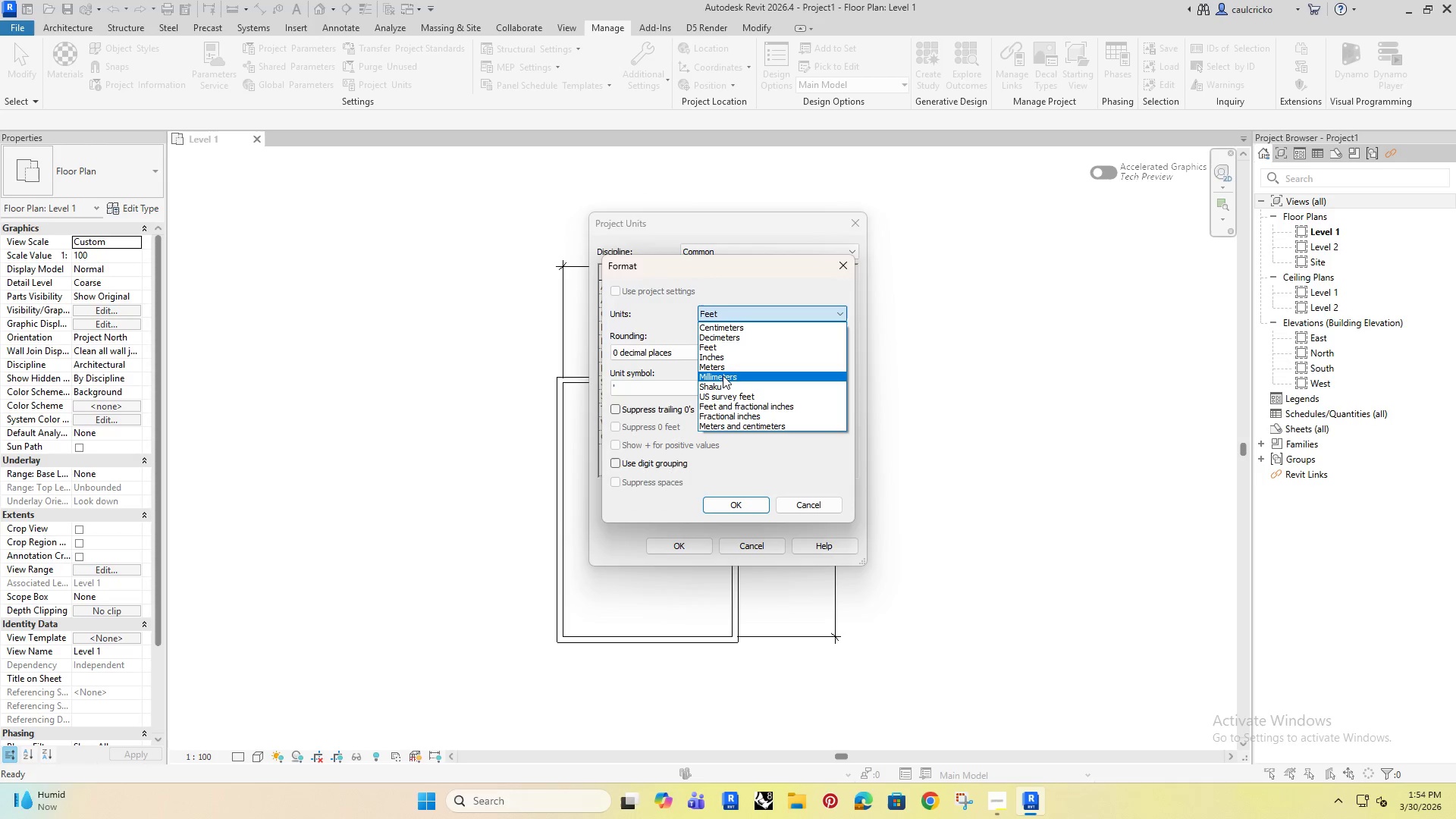 
left_click([723, 375])
 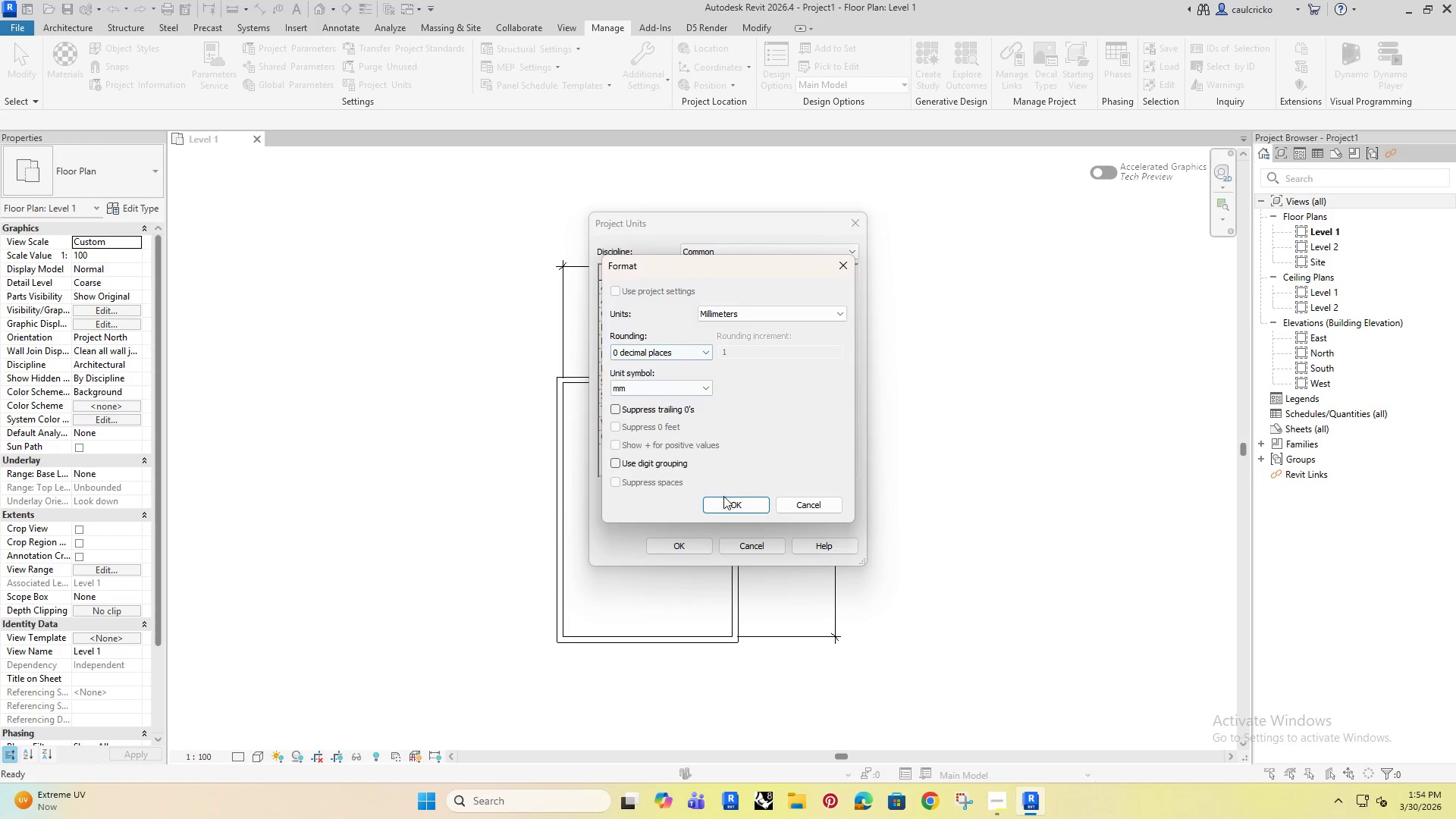 
left_click([721, 505])
 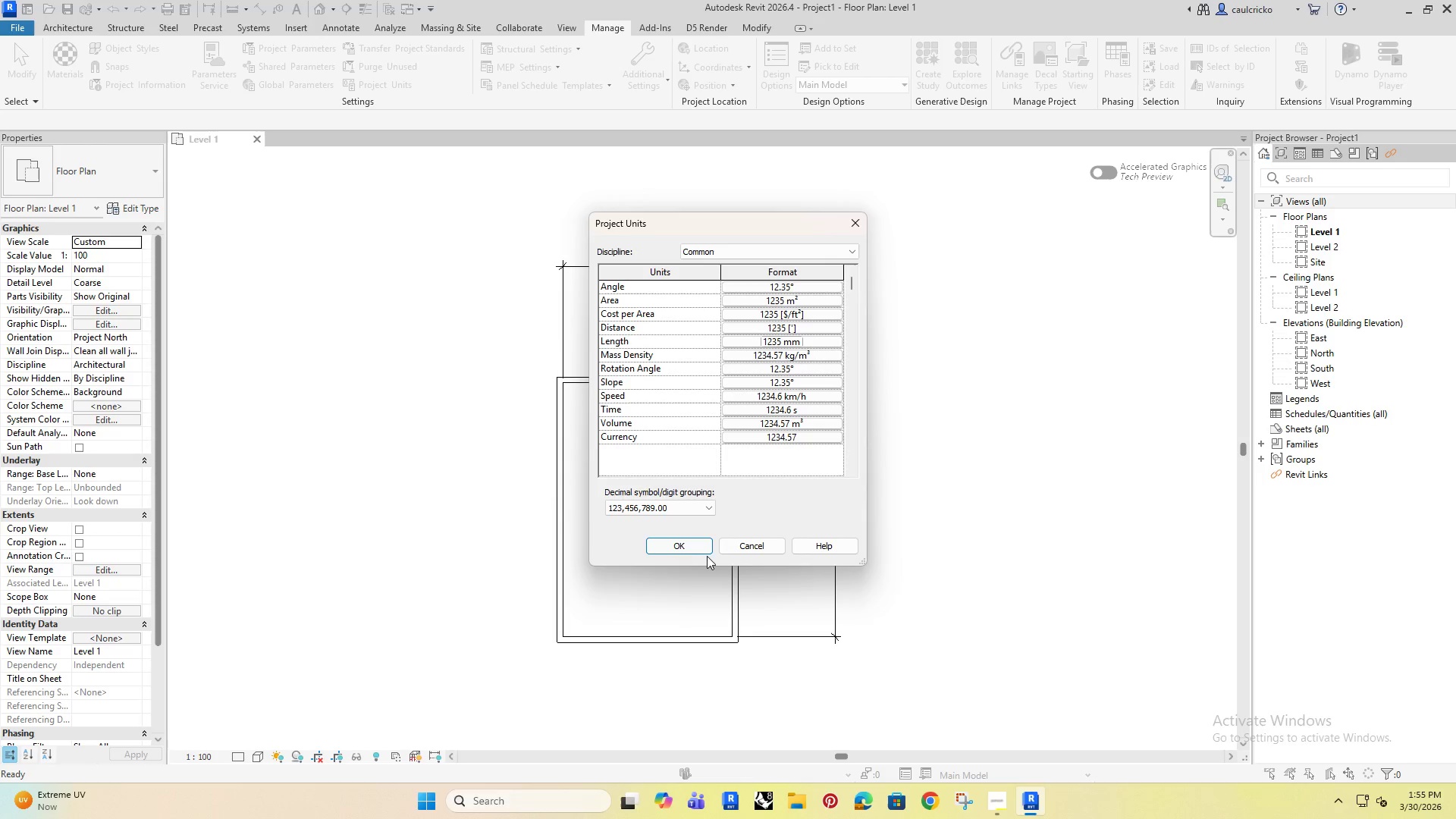 
left_click([679, 548])
 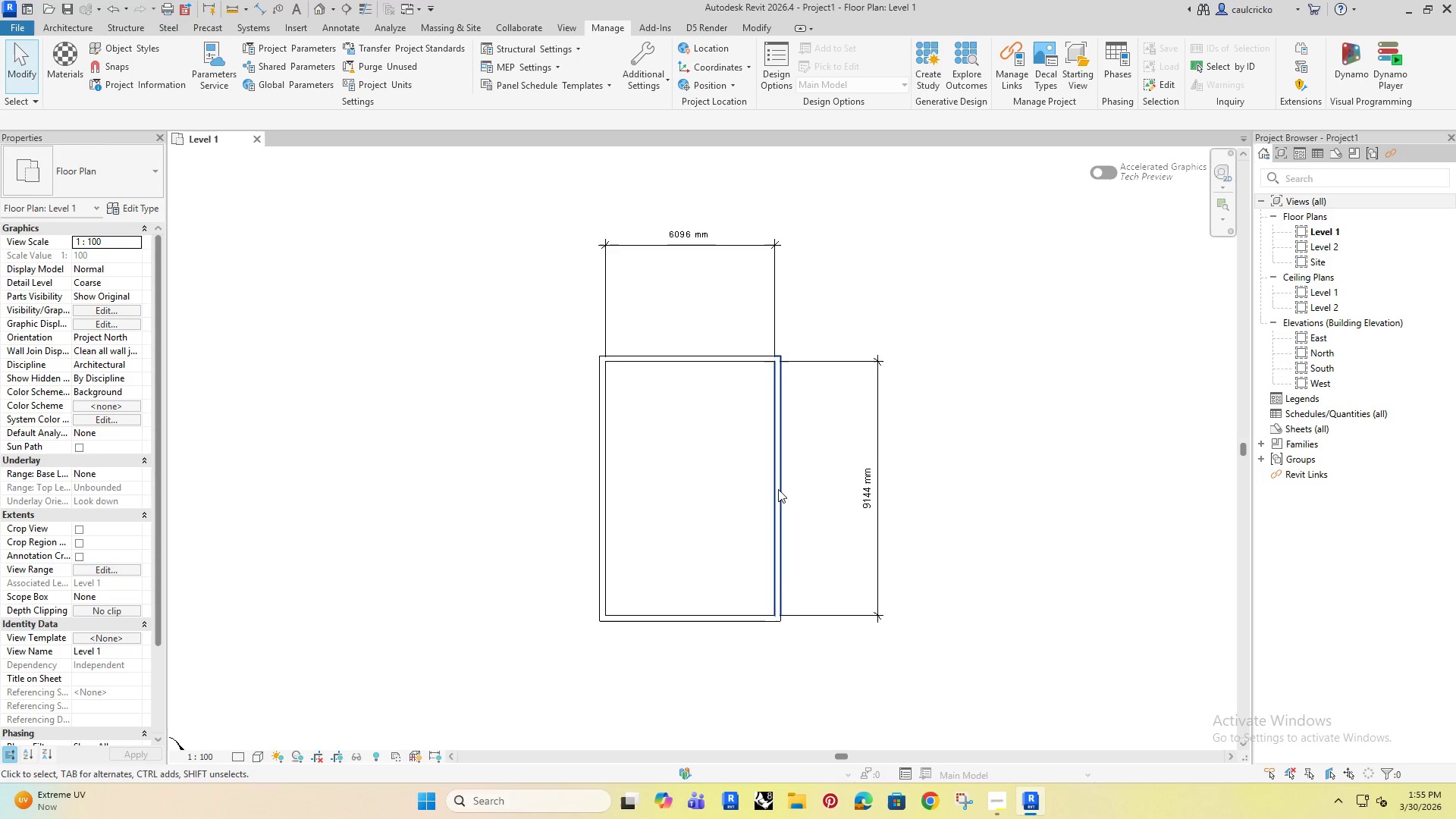 
left_click([444, 425])
 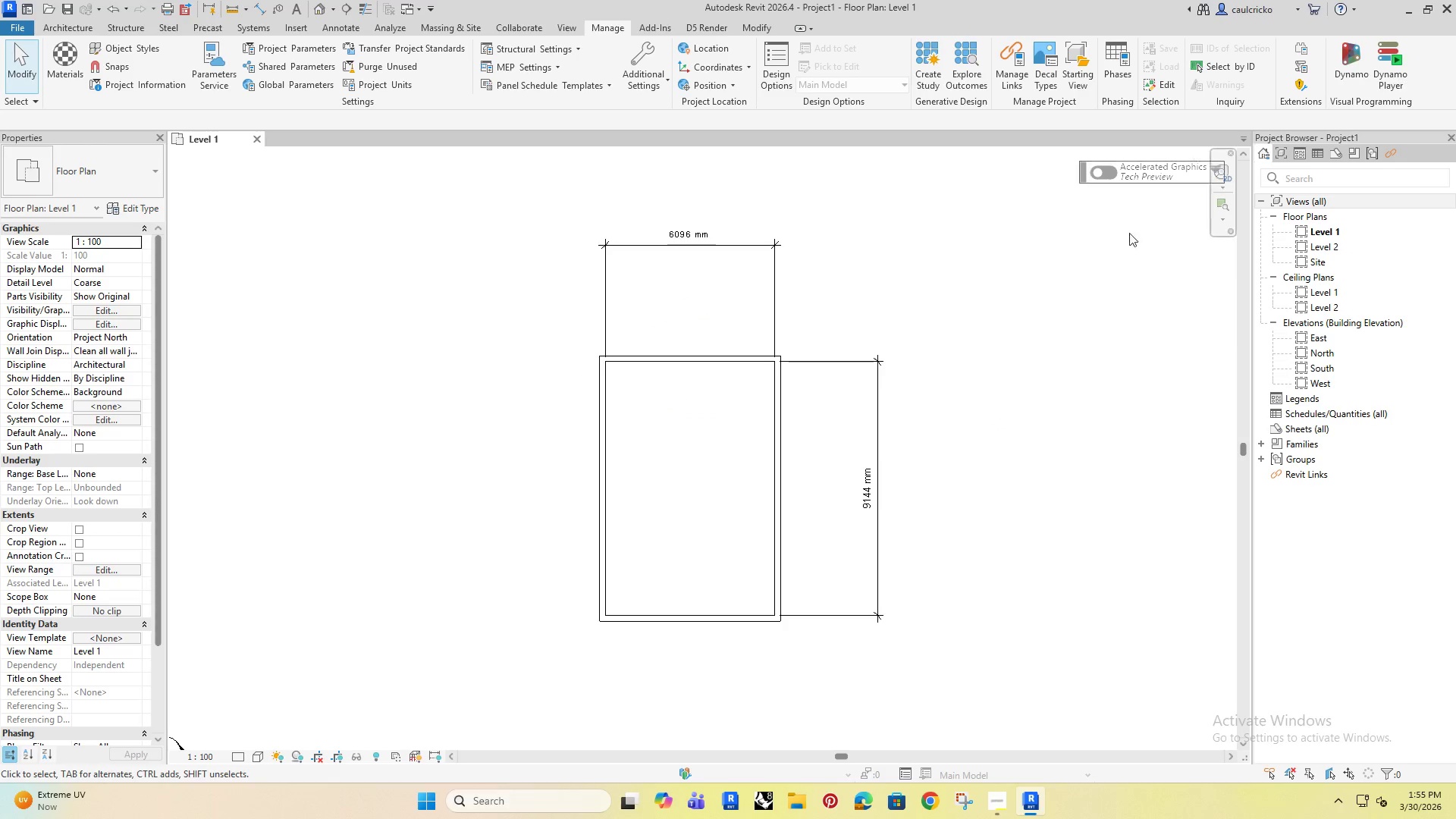 
left_click([1034, 328])
 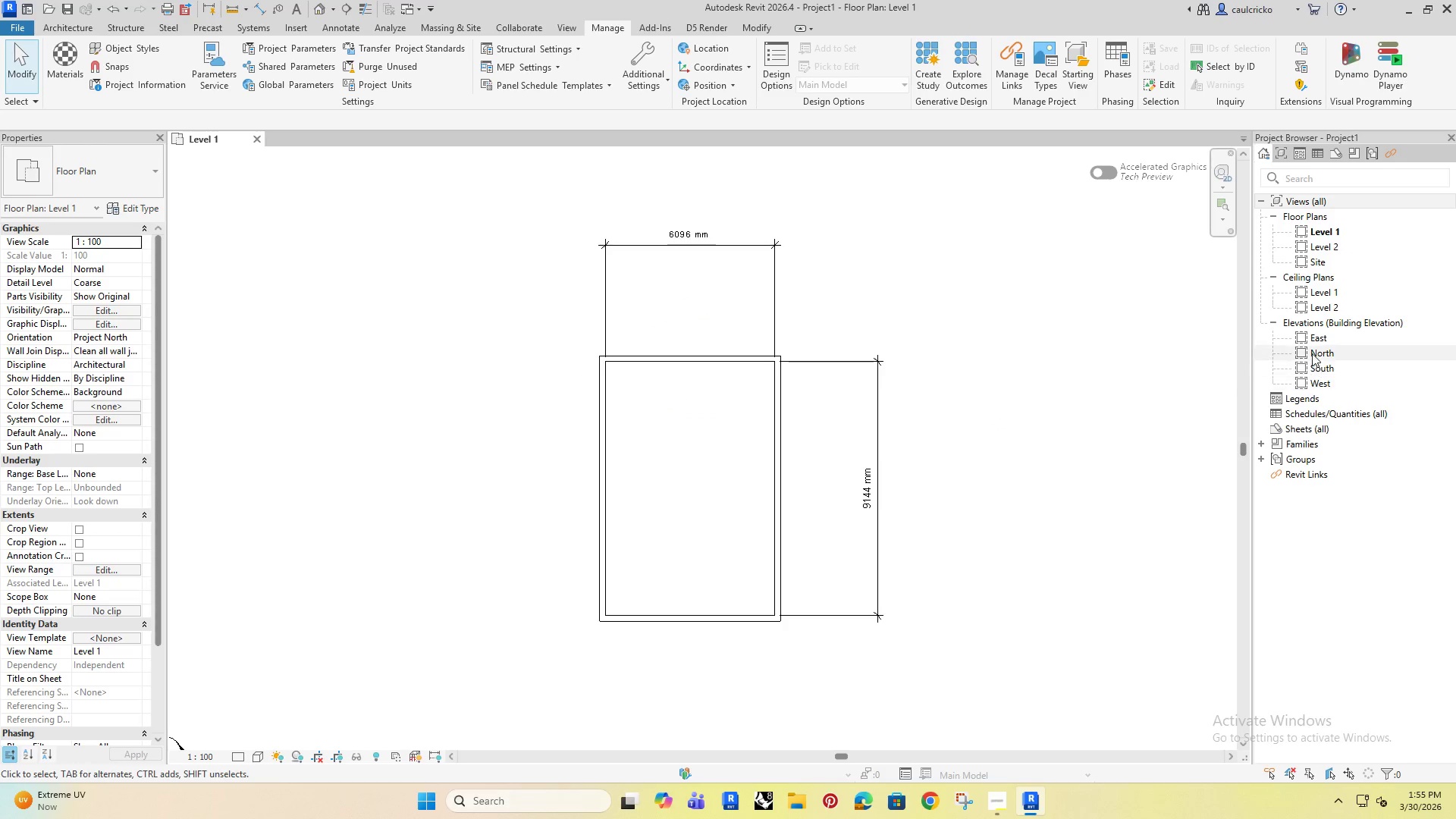 
double_click([1312, 353])
 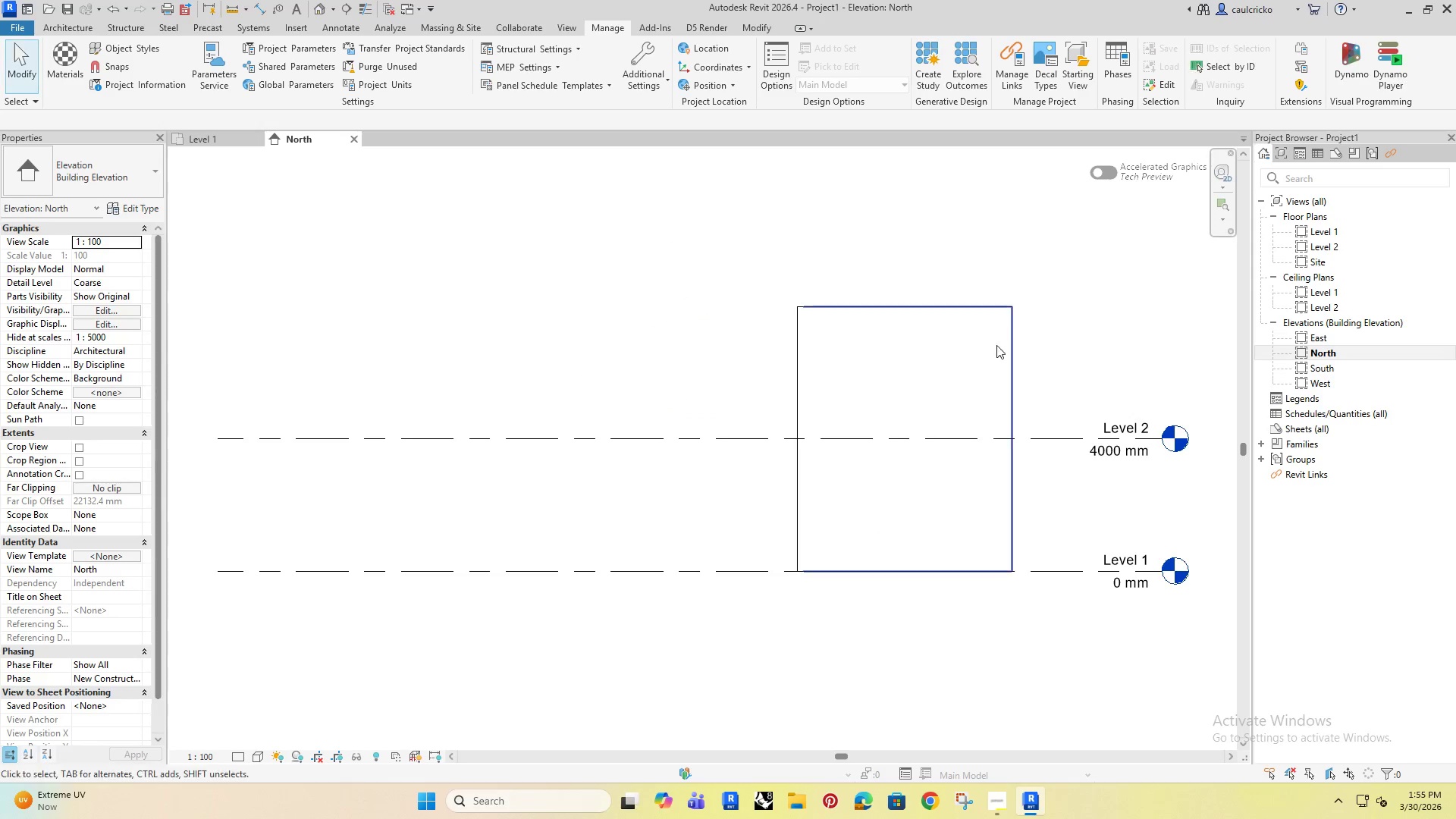 
scroll: coordinate [944, 355], scroll_direction: down, amount: 2.0
 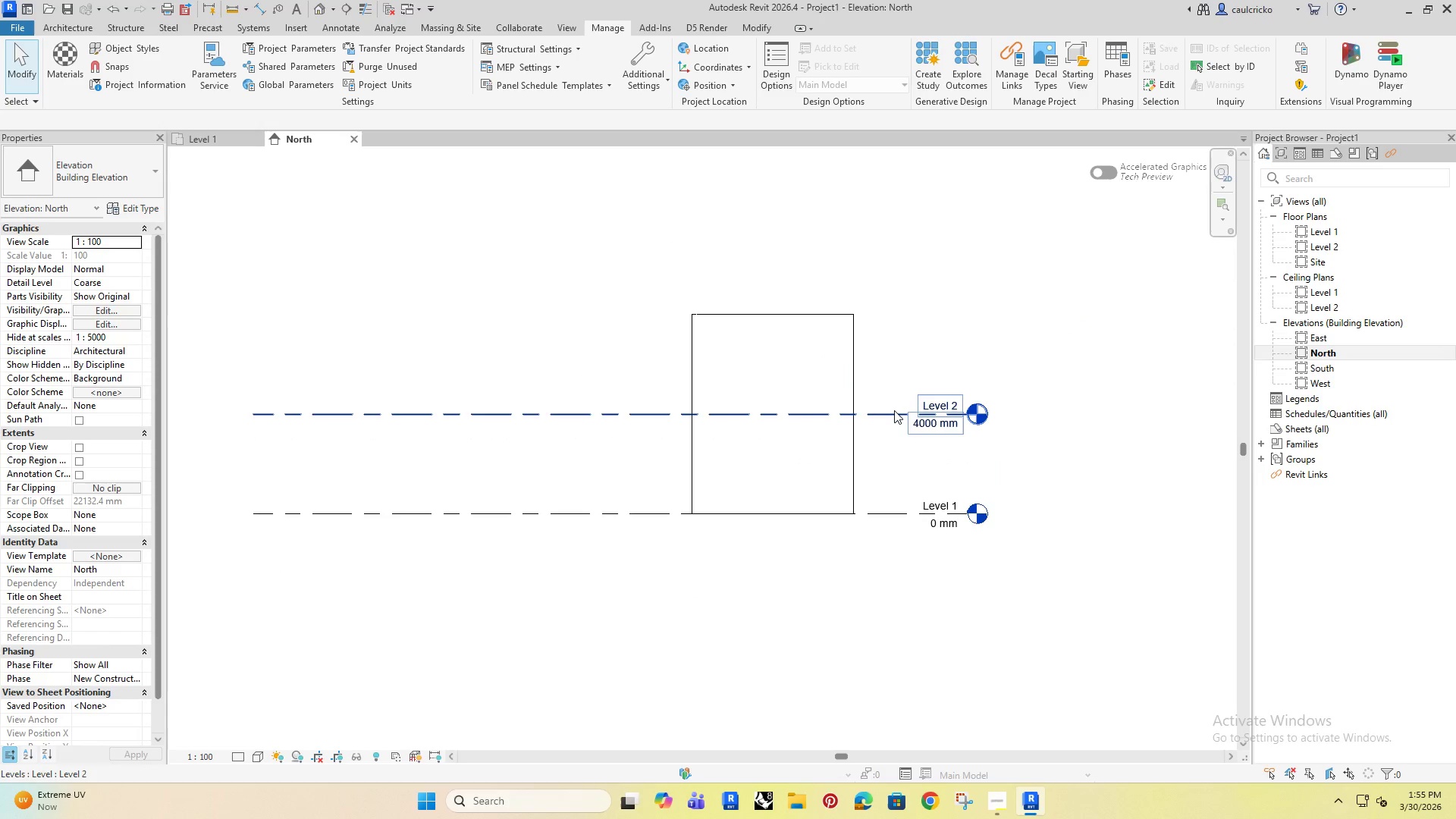 
left_click_drag(start_coordinate=[894, 410], to_coordinate=[924, 426])
 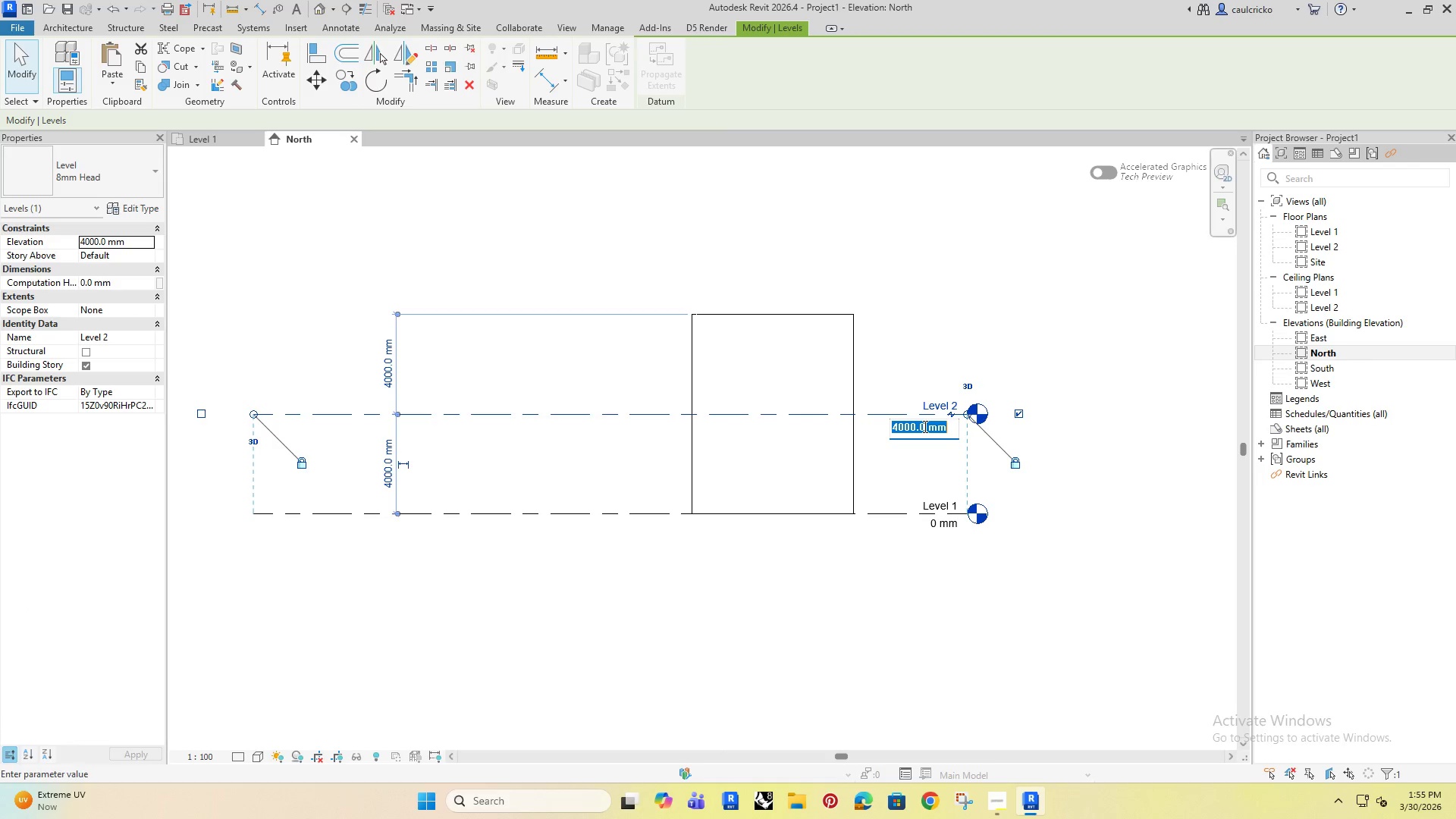 
double_click([924, 426])
 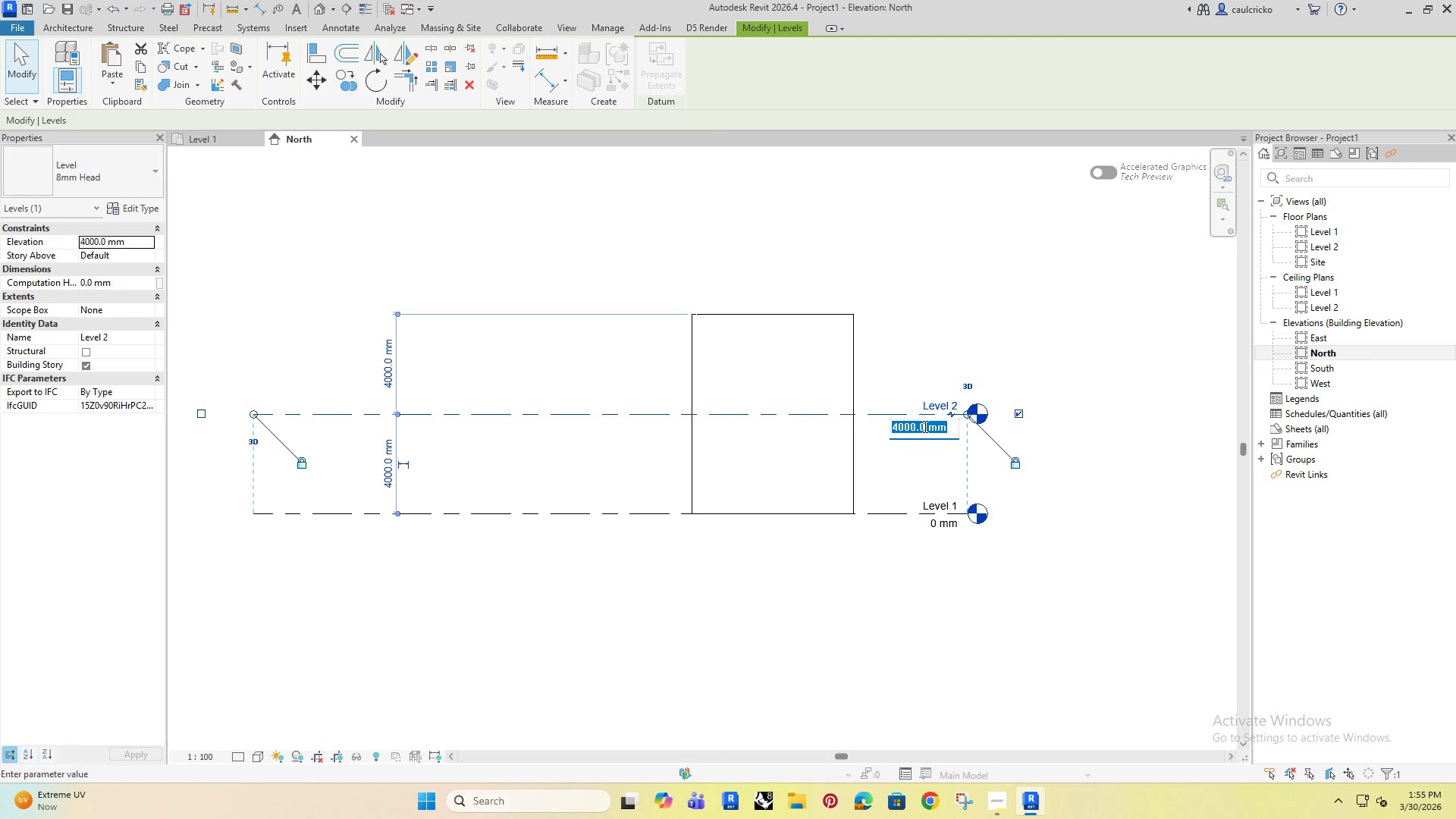 
type(3600)
 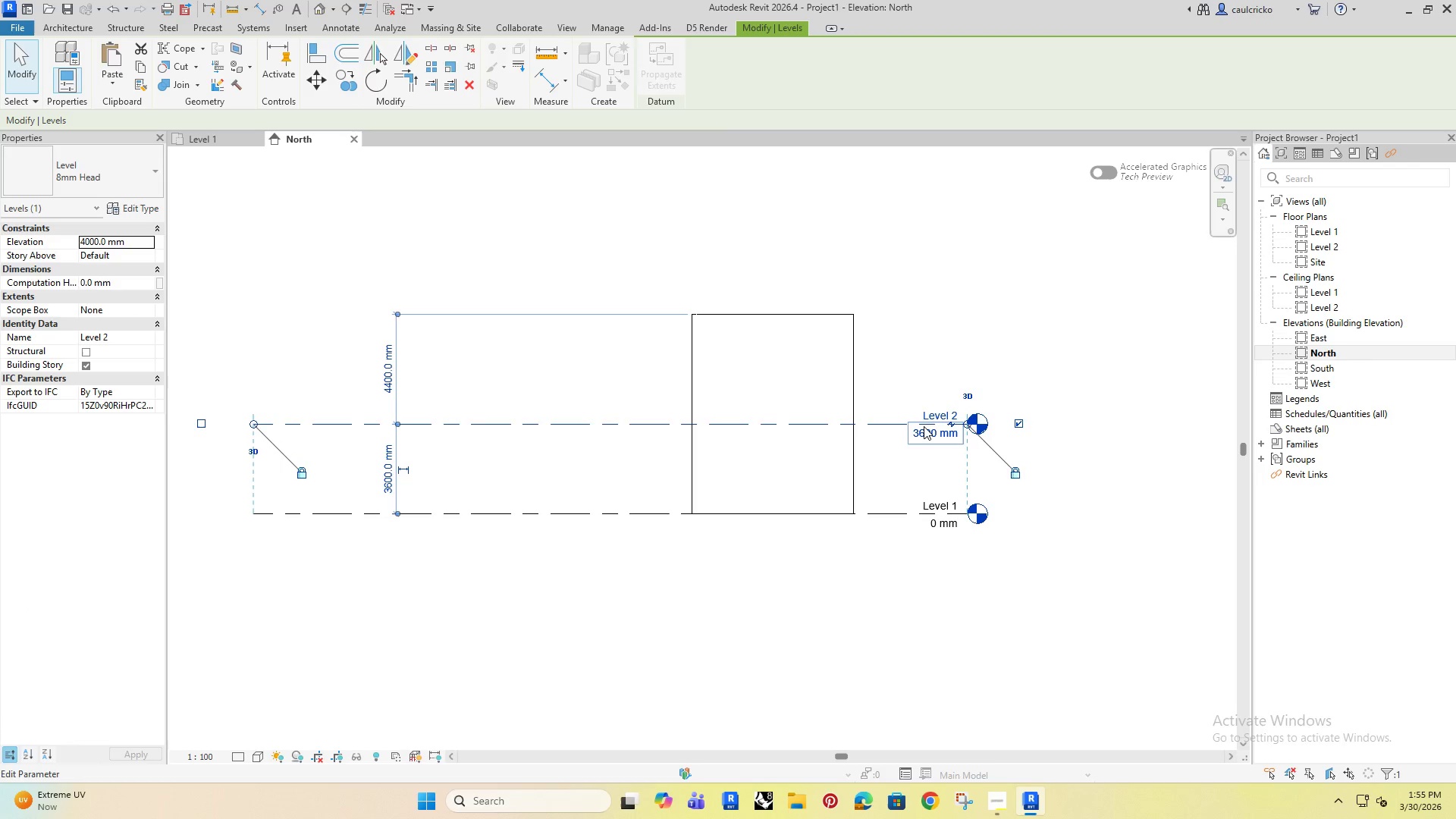 
key(Enter)
 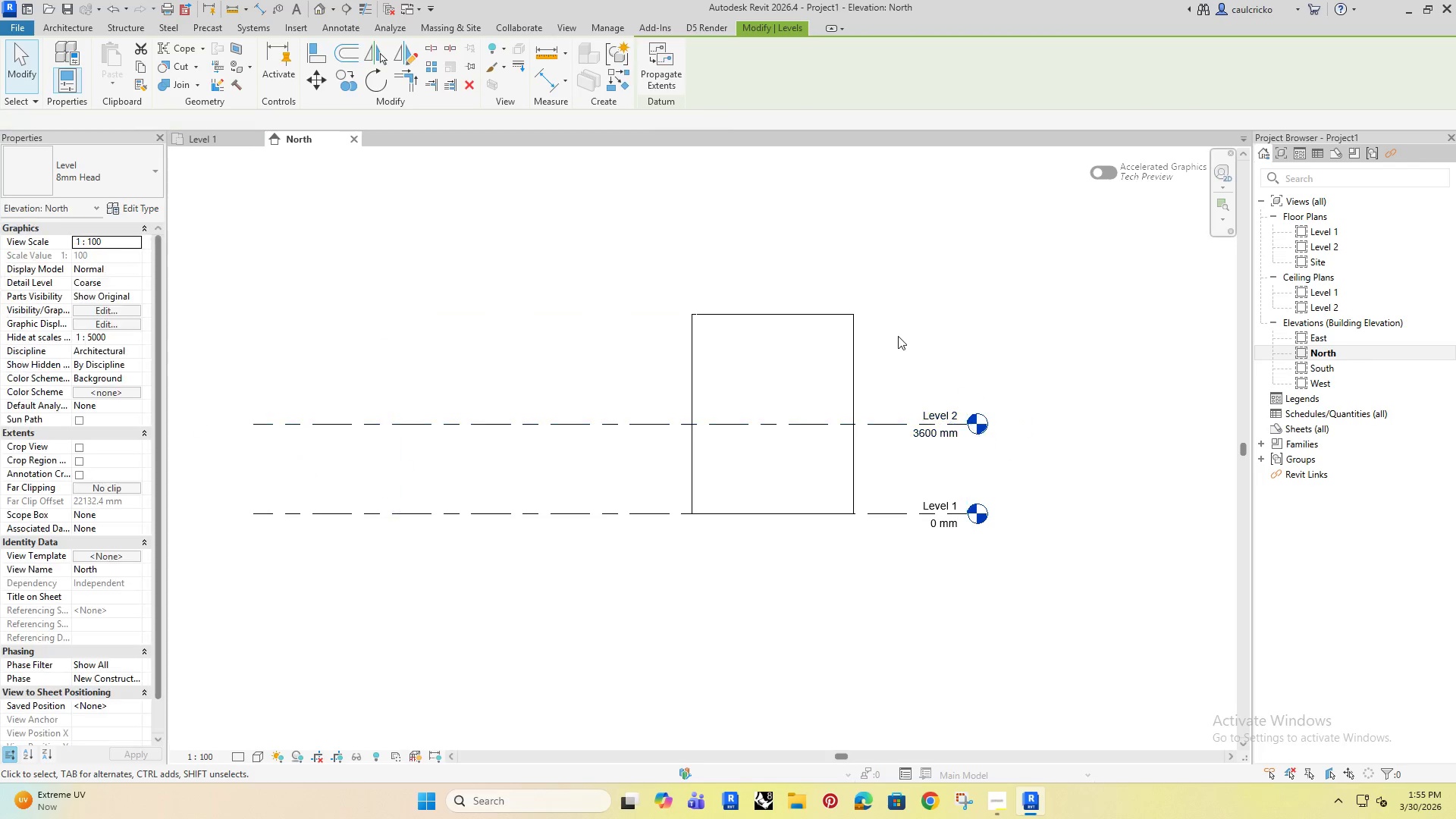 
left_click_drag(start_coordinate=[937, 297], to_coordinate=[644, 336])
 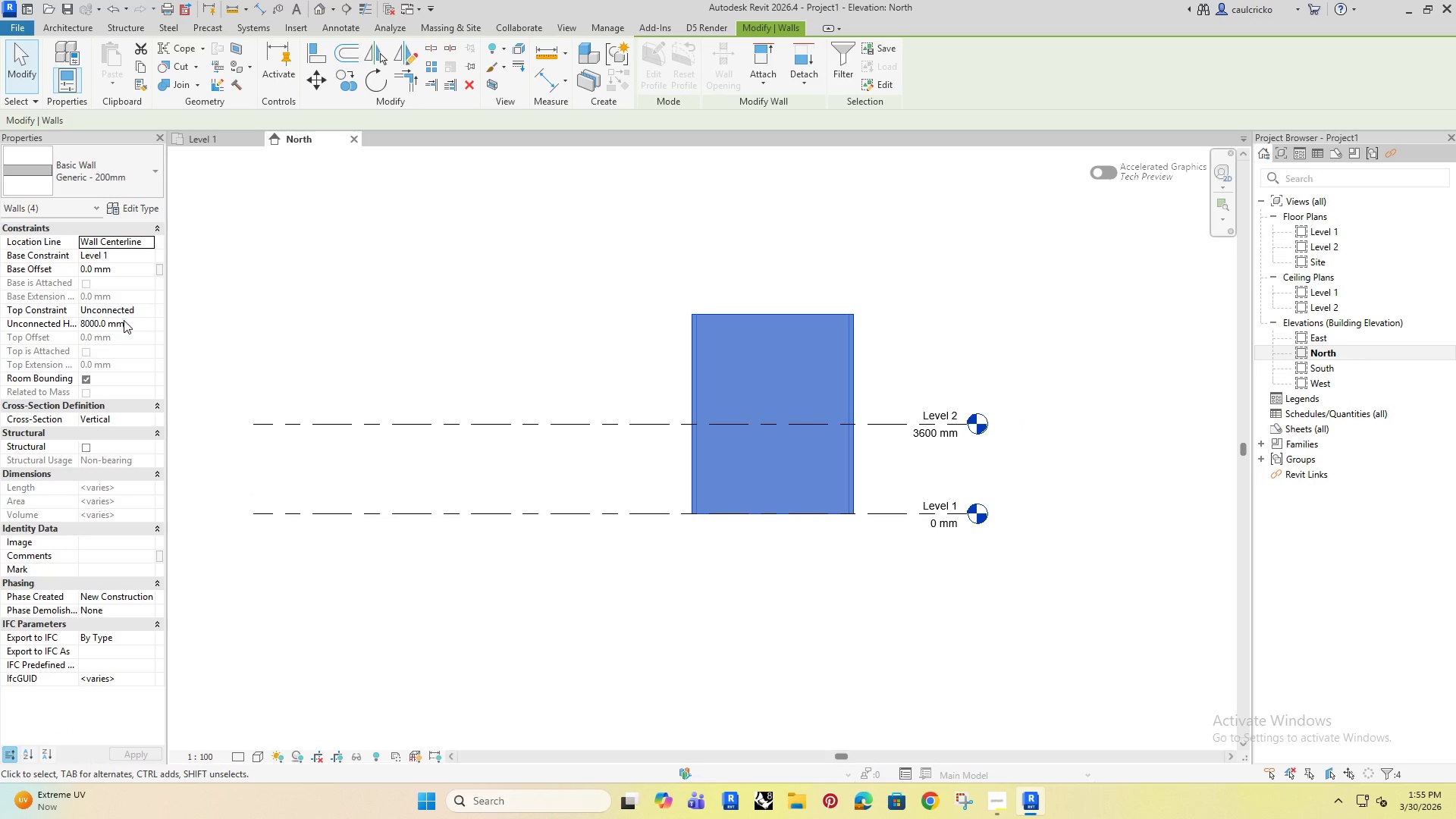 
left_click([124, 330])
 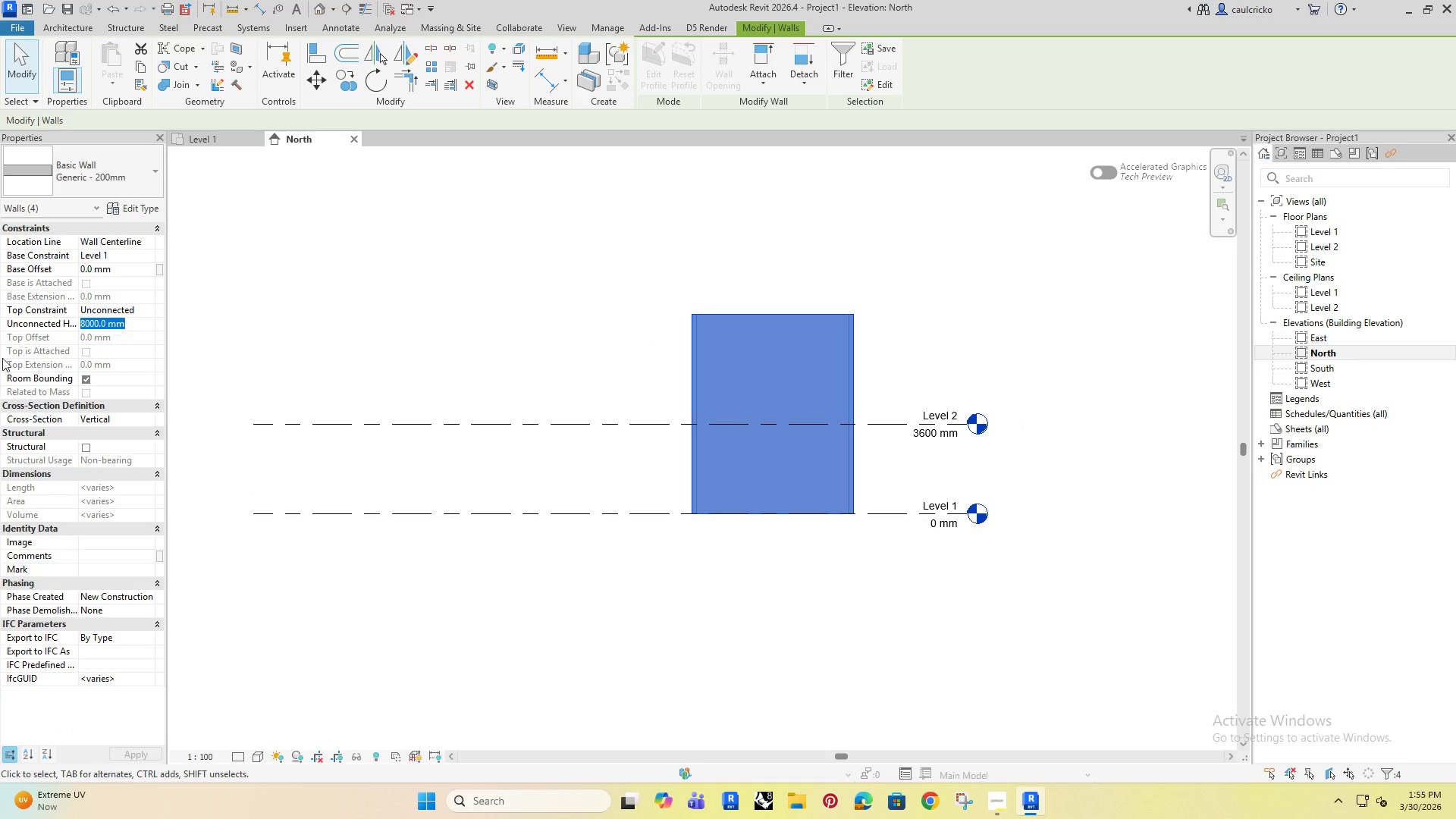 
left_click([117, 311])
 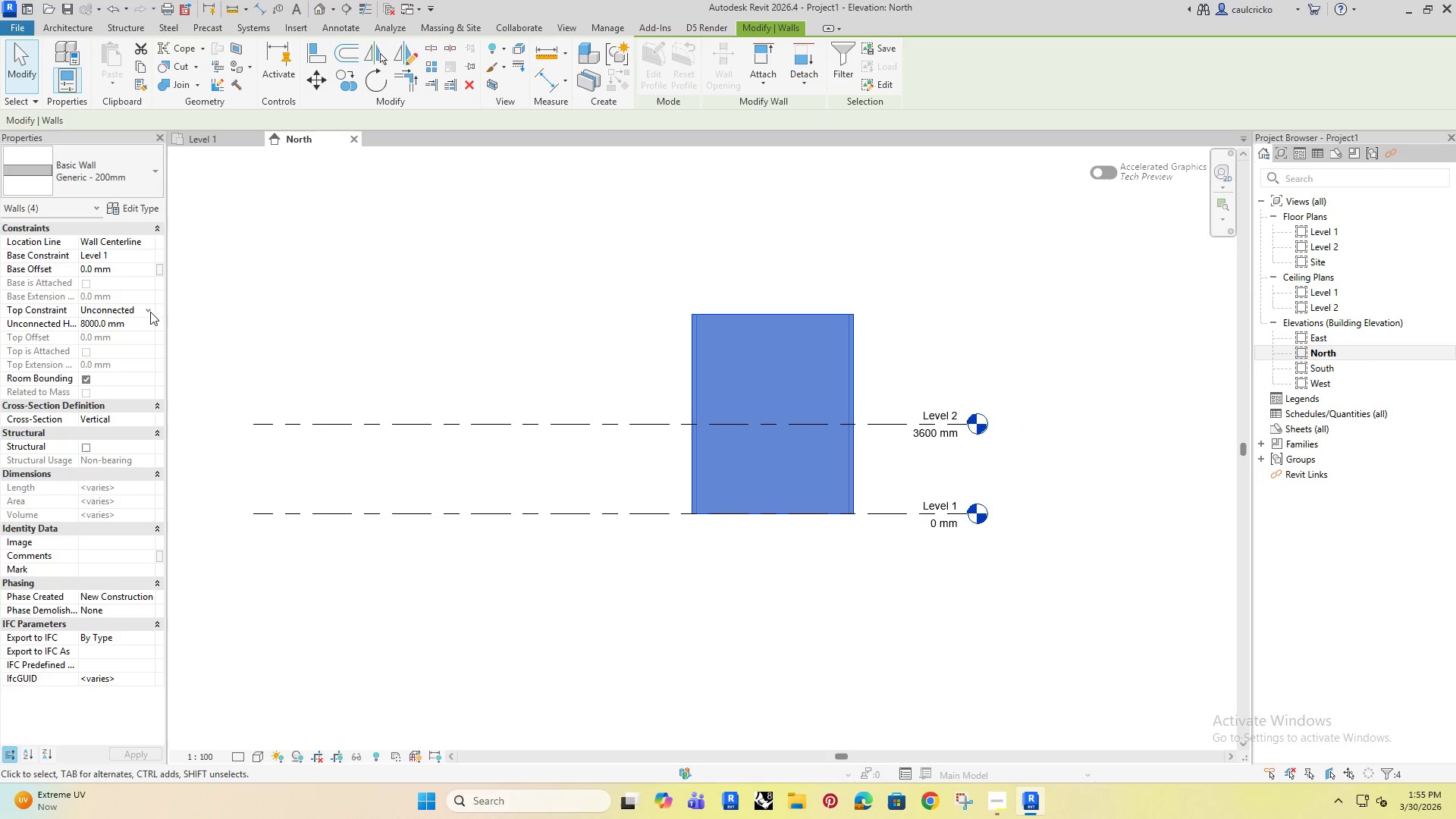 
left_click([149, 310])
 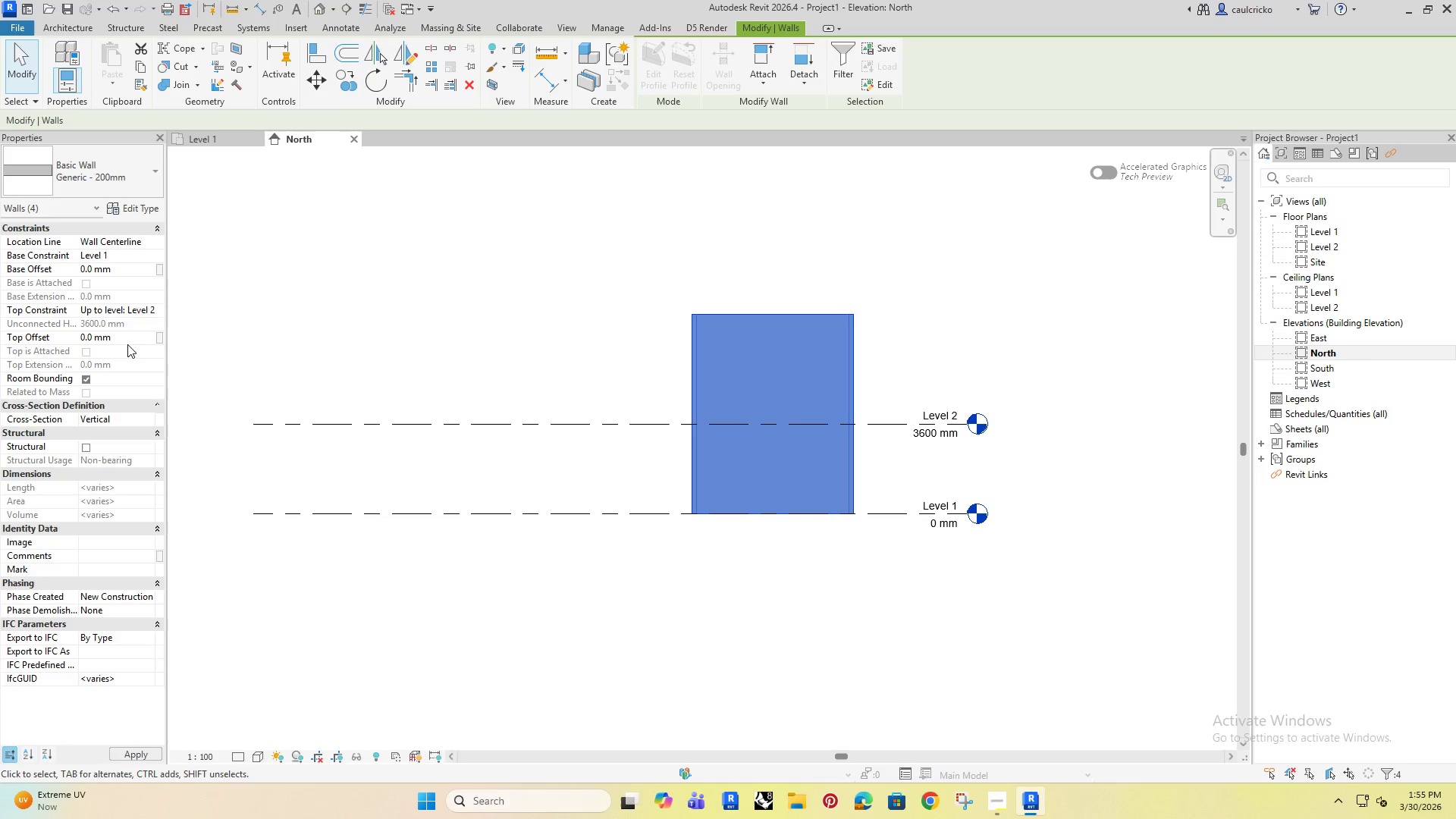 
left_click([381, 306])
 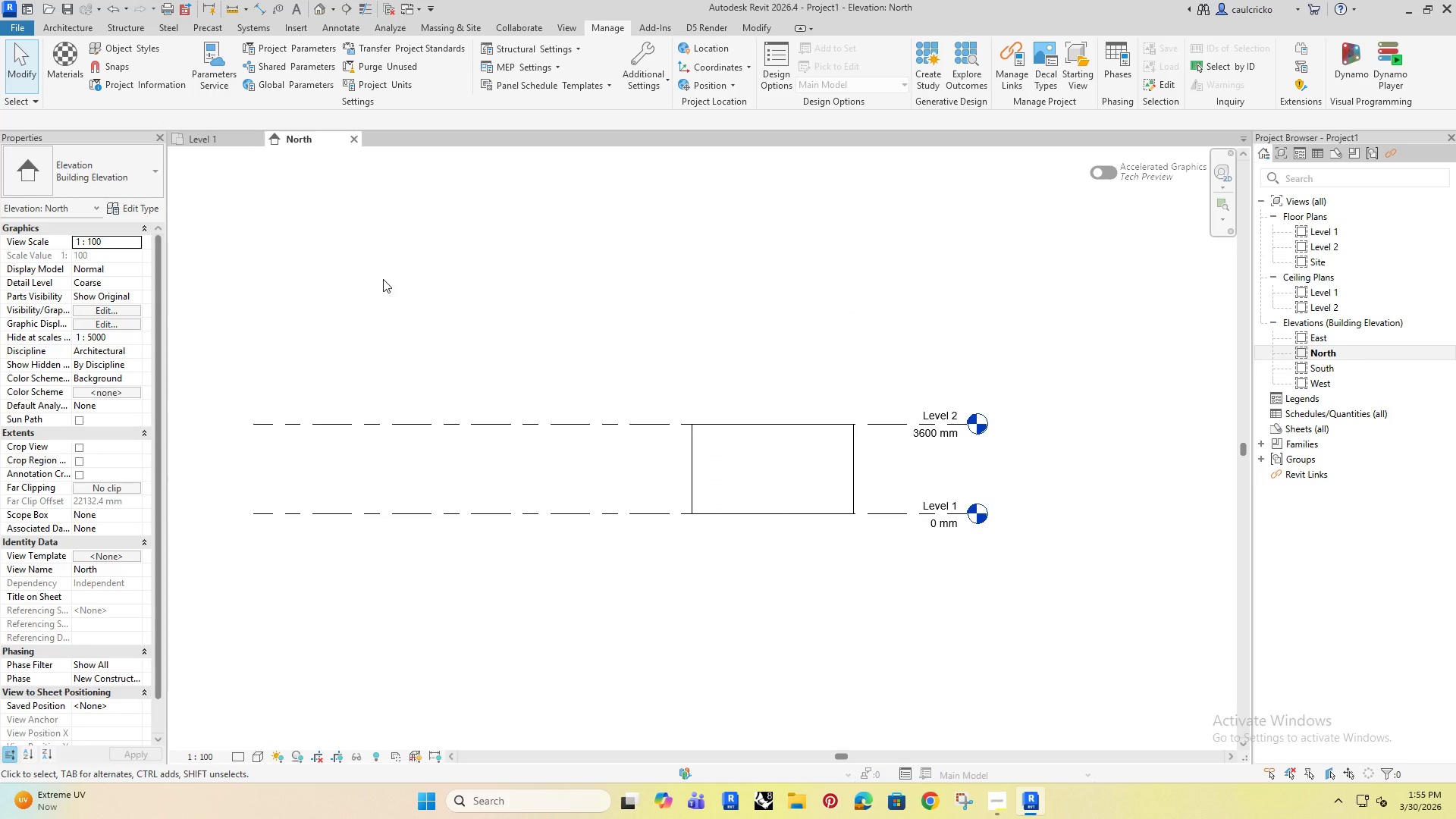 
wait(7.34)
 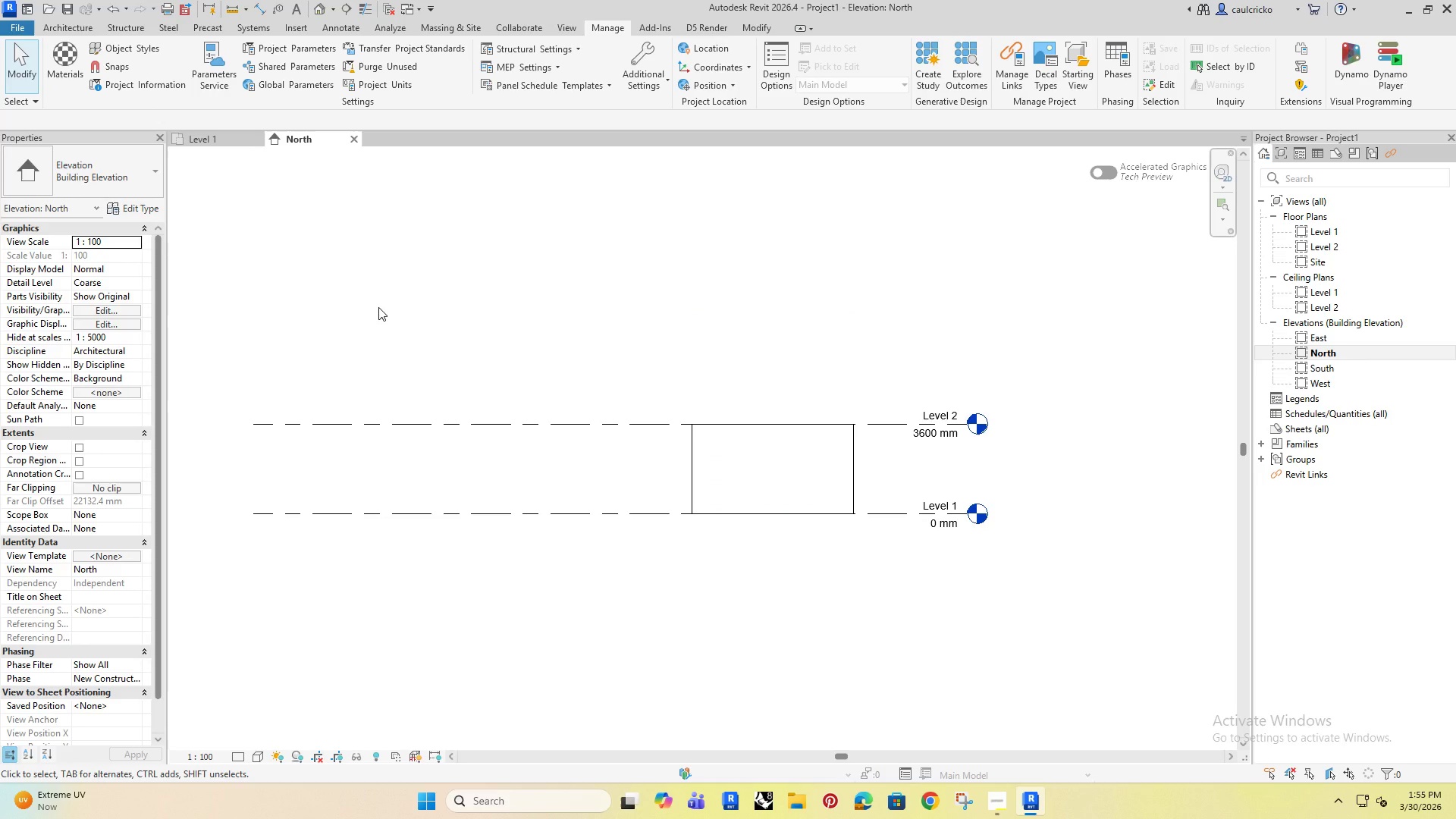 
scroll: coordinate [336, 291], scroll_direction: down, amount: 3.0
 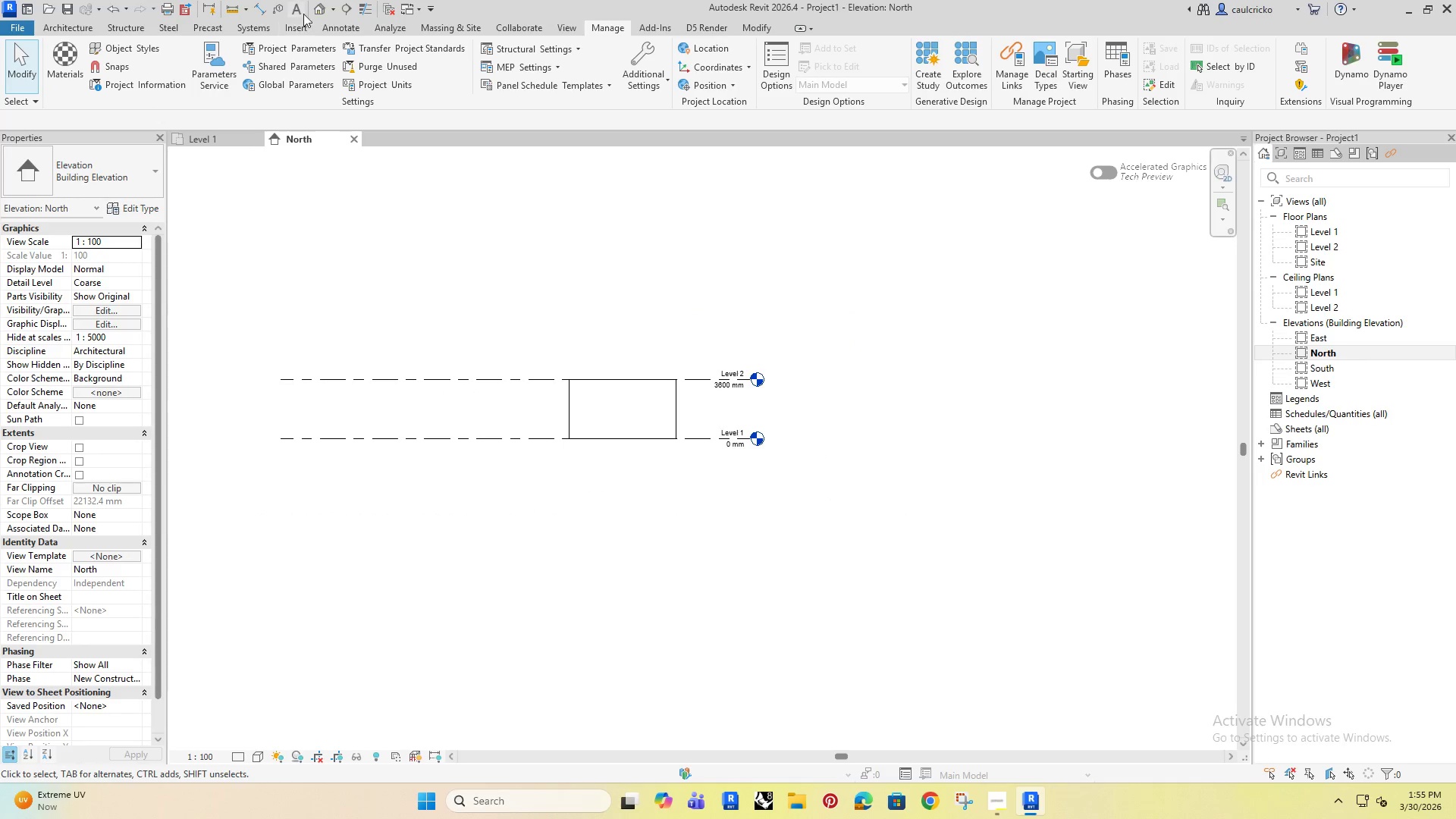 
left_click([316, 8])
 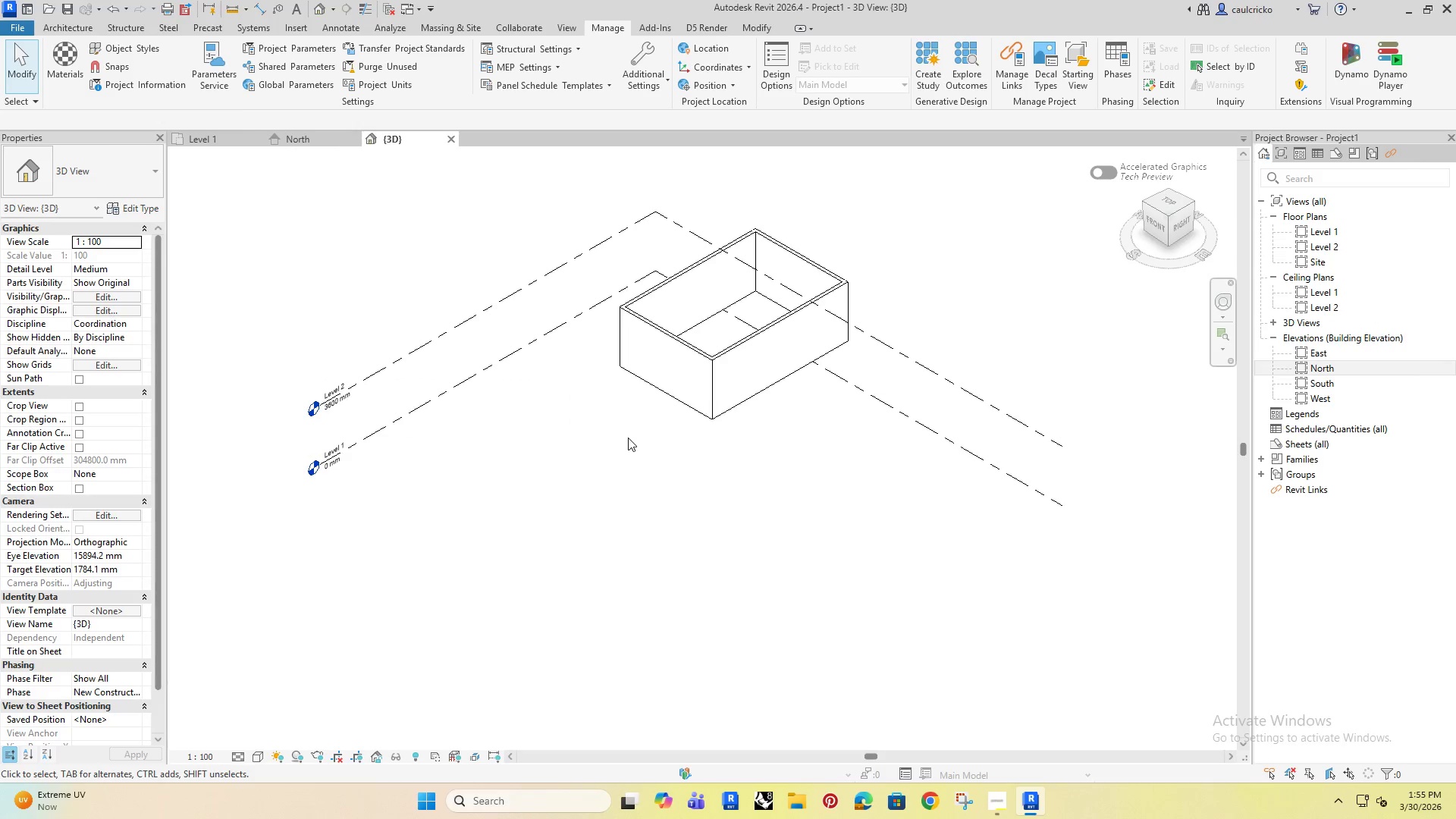 
hold_key(key=ShiftRight, duration=1.5)
 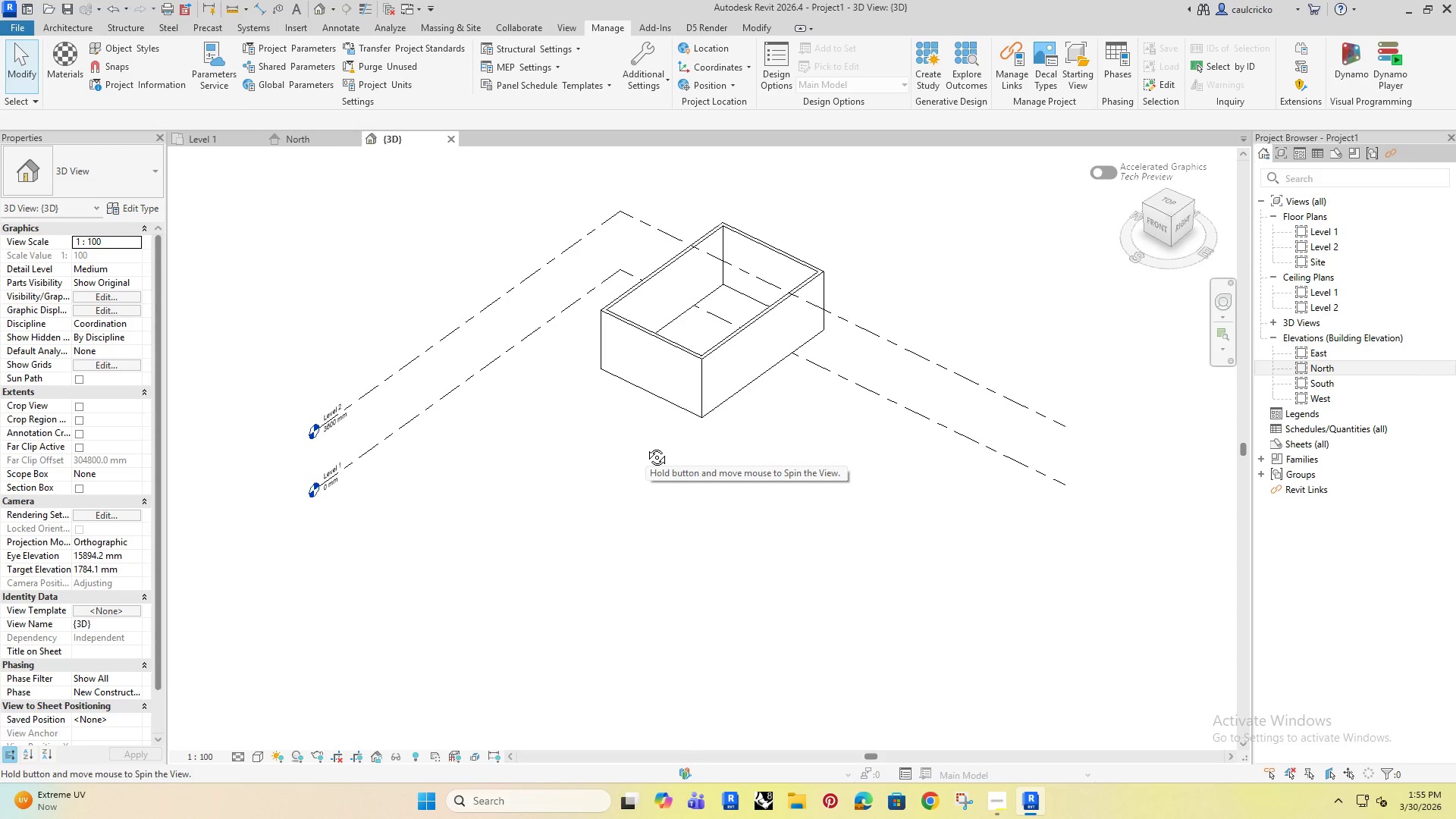 
hold_key(key=ShiftRight, duration=1.51)
 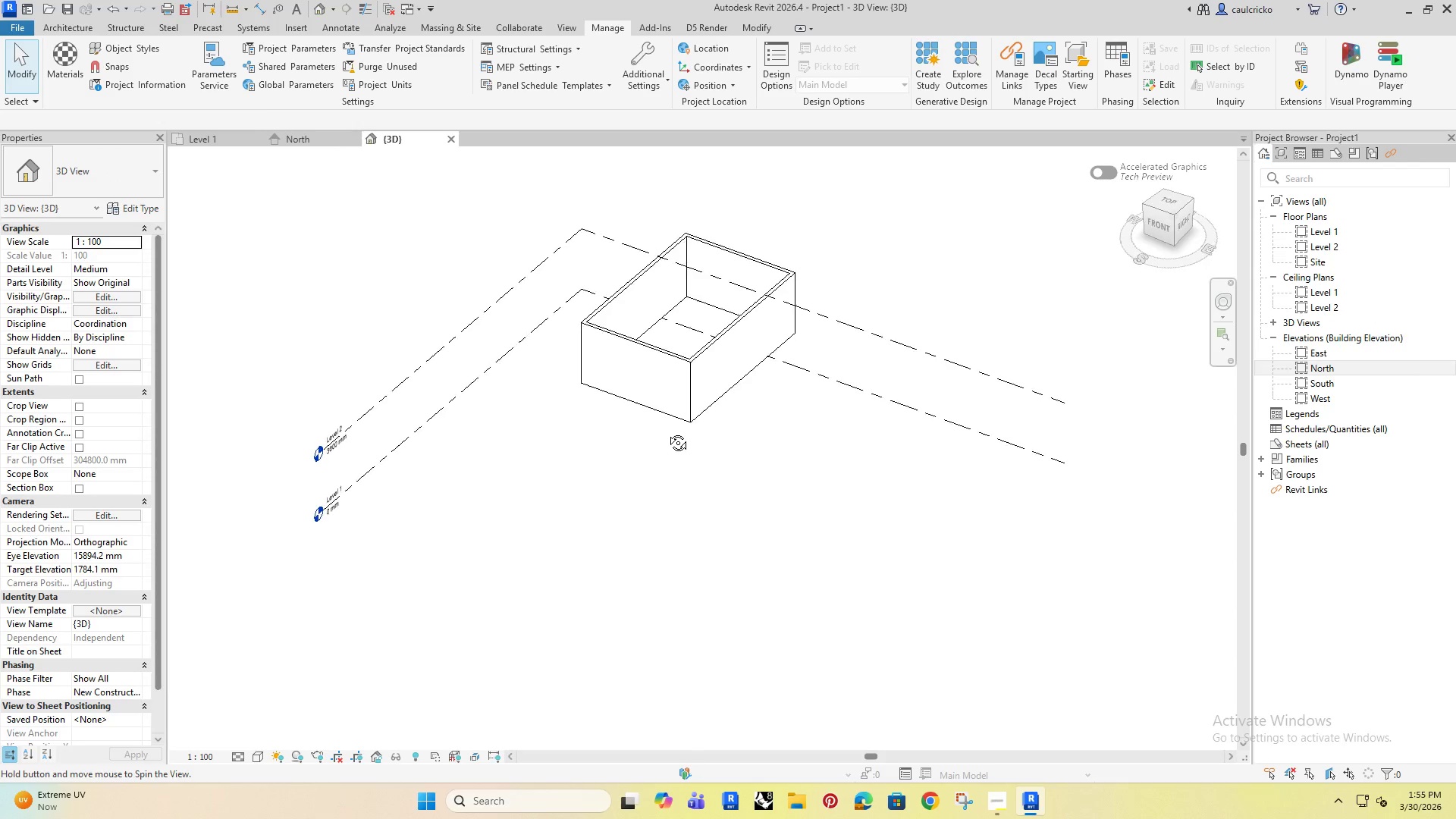 
key(Shift+ShiftRight)
 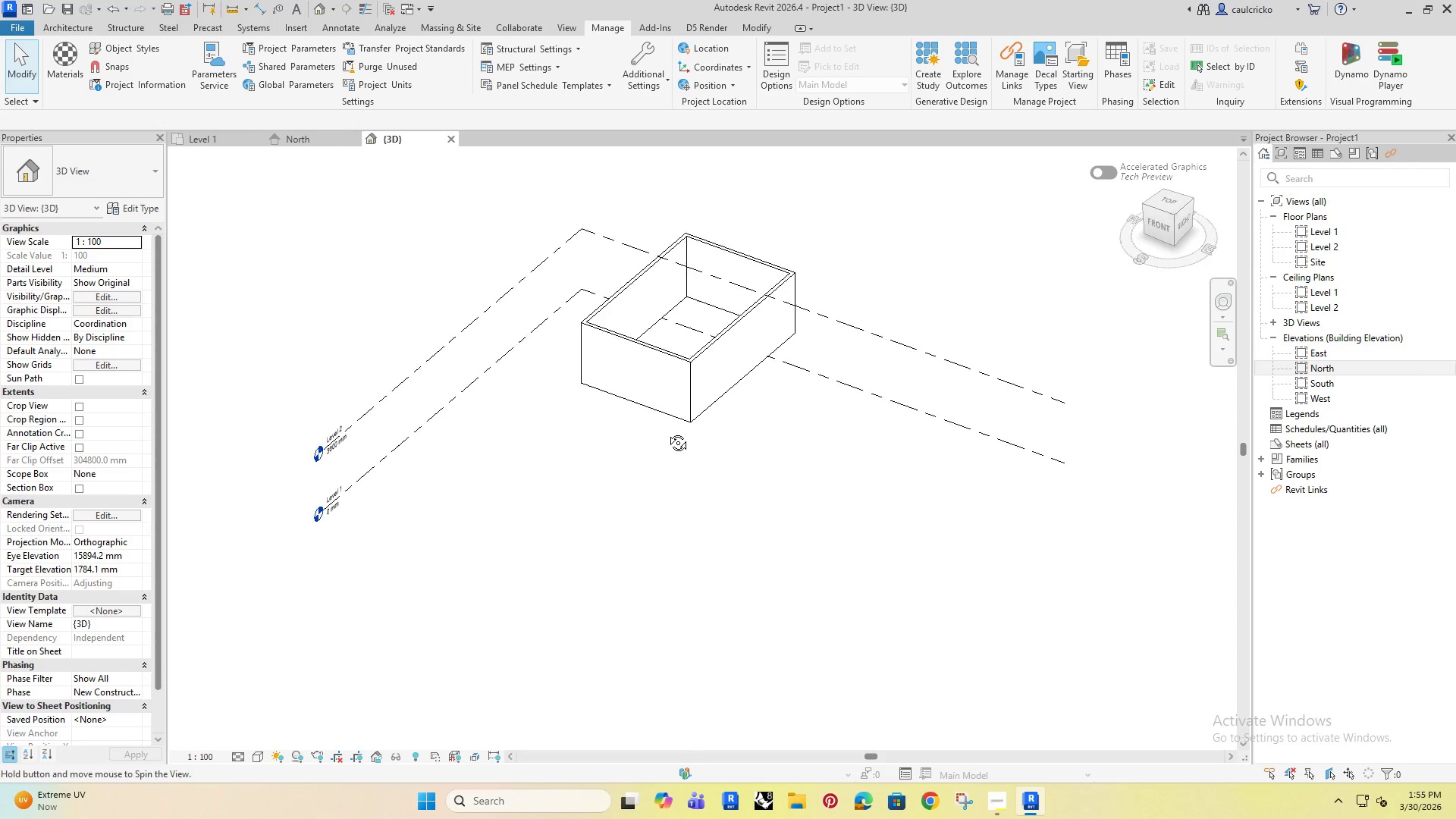 
key(Shift+ShiftRight)
 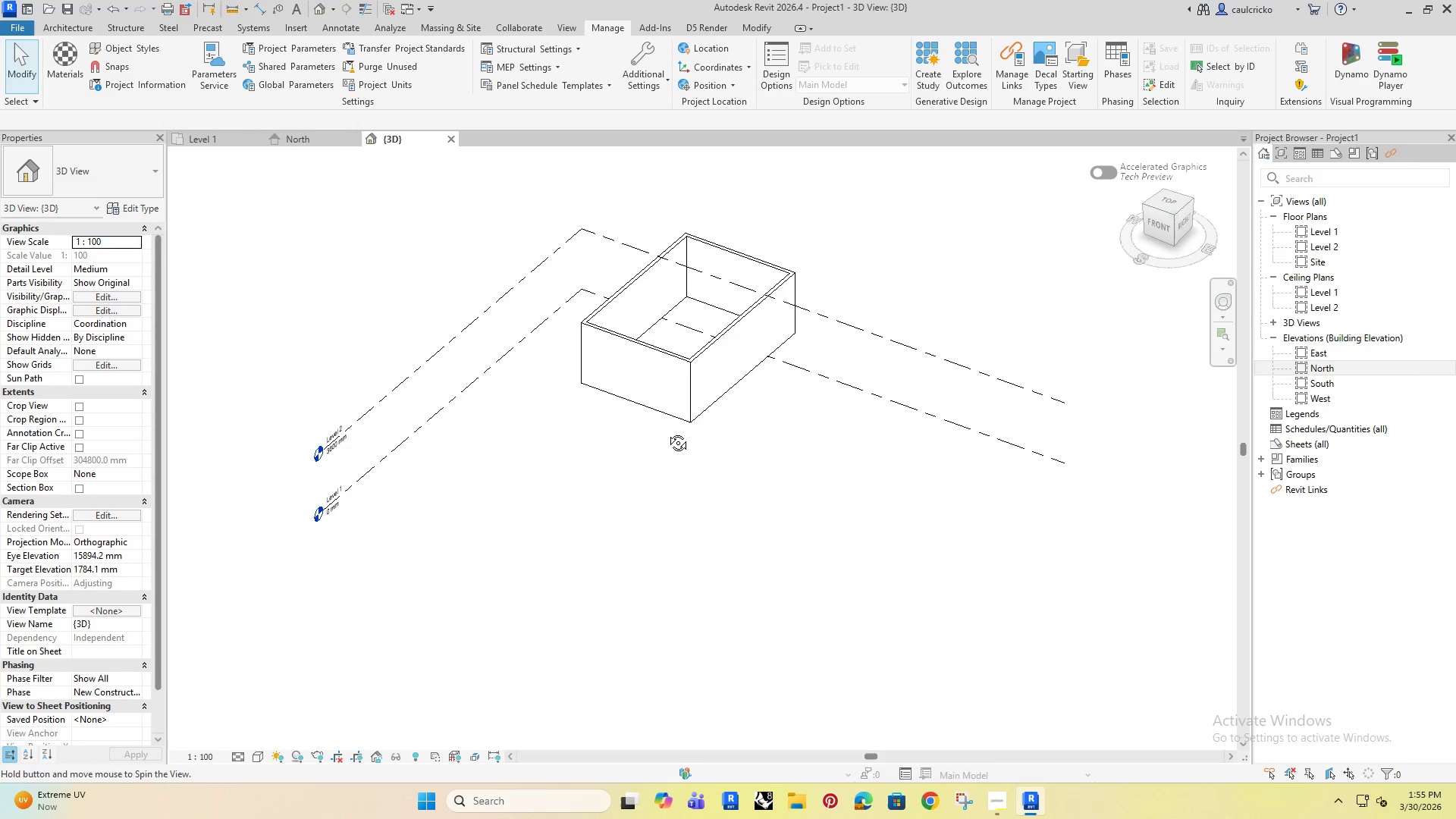 
key(Shift+ShiftRight)
 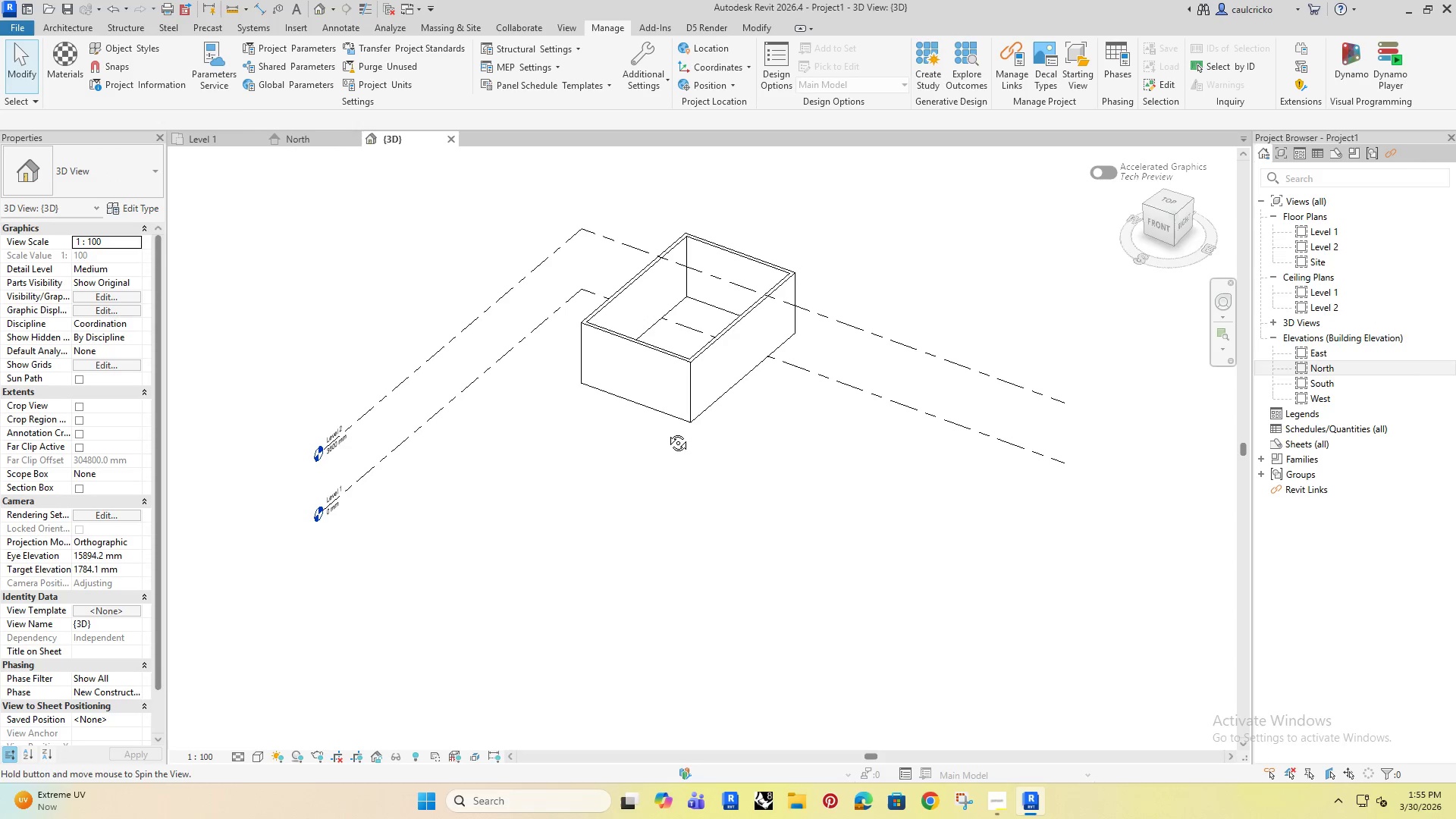 
key(Shift+ShiftRight)
 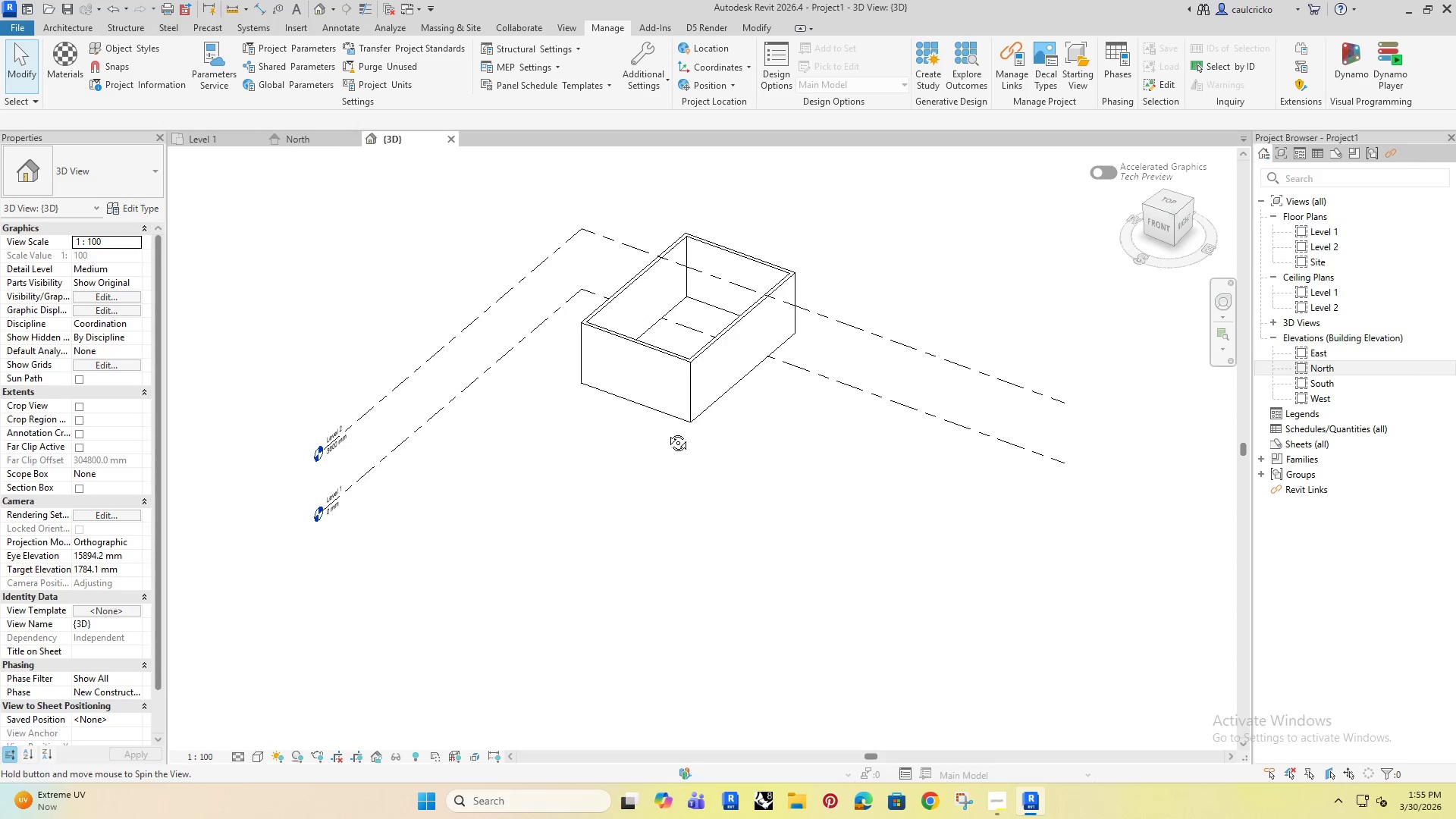 
key(Shift+ShiftRight)
 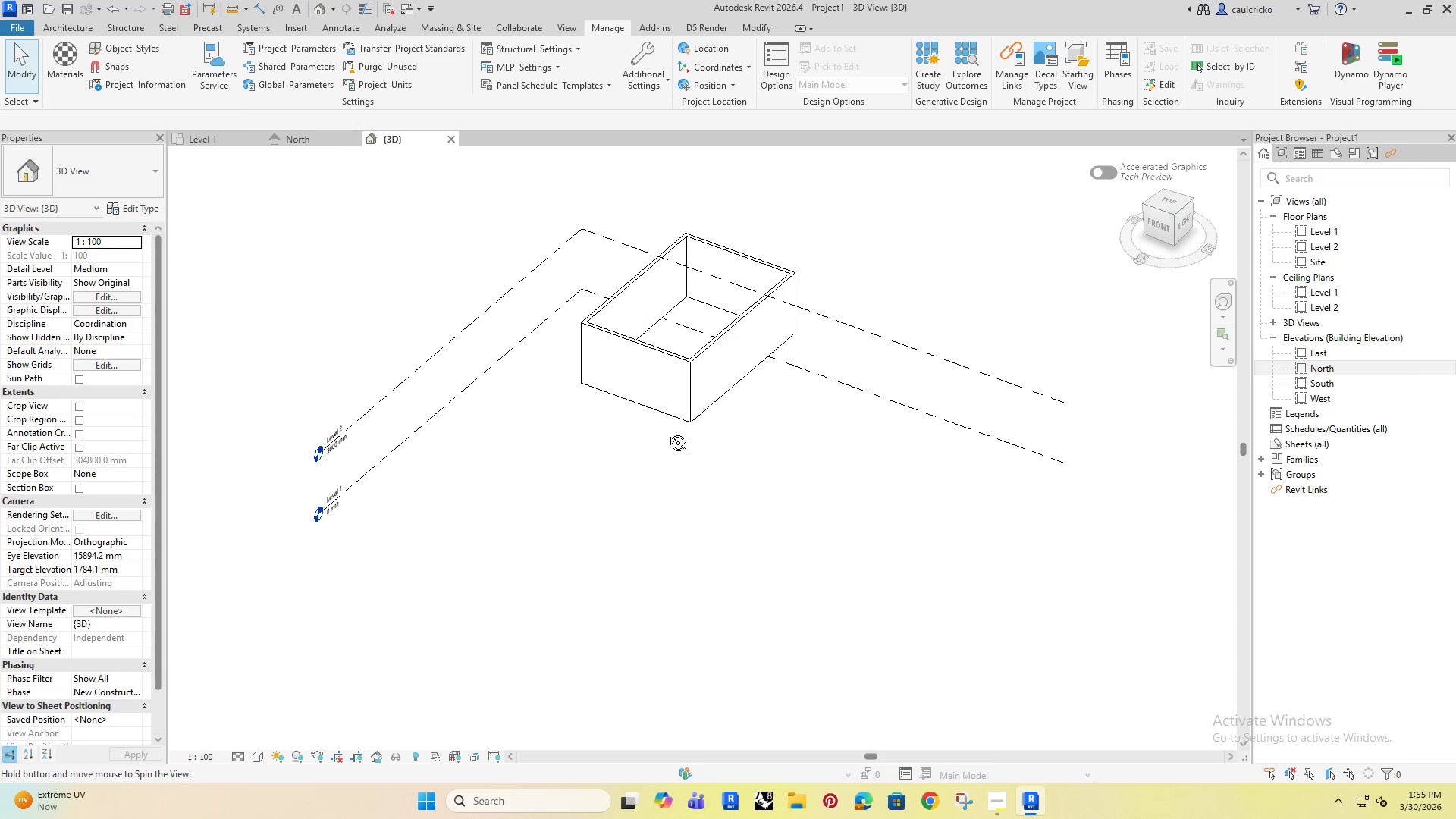 
key(Shift+ShiftRight)
 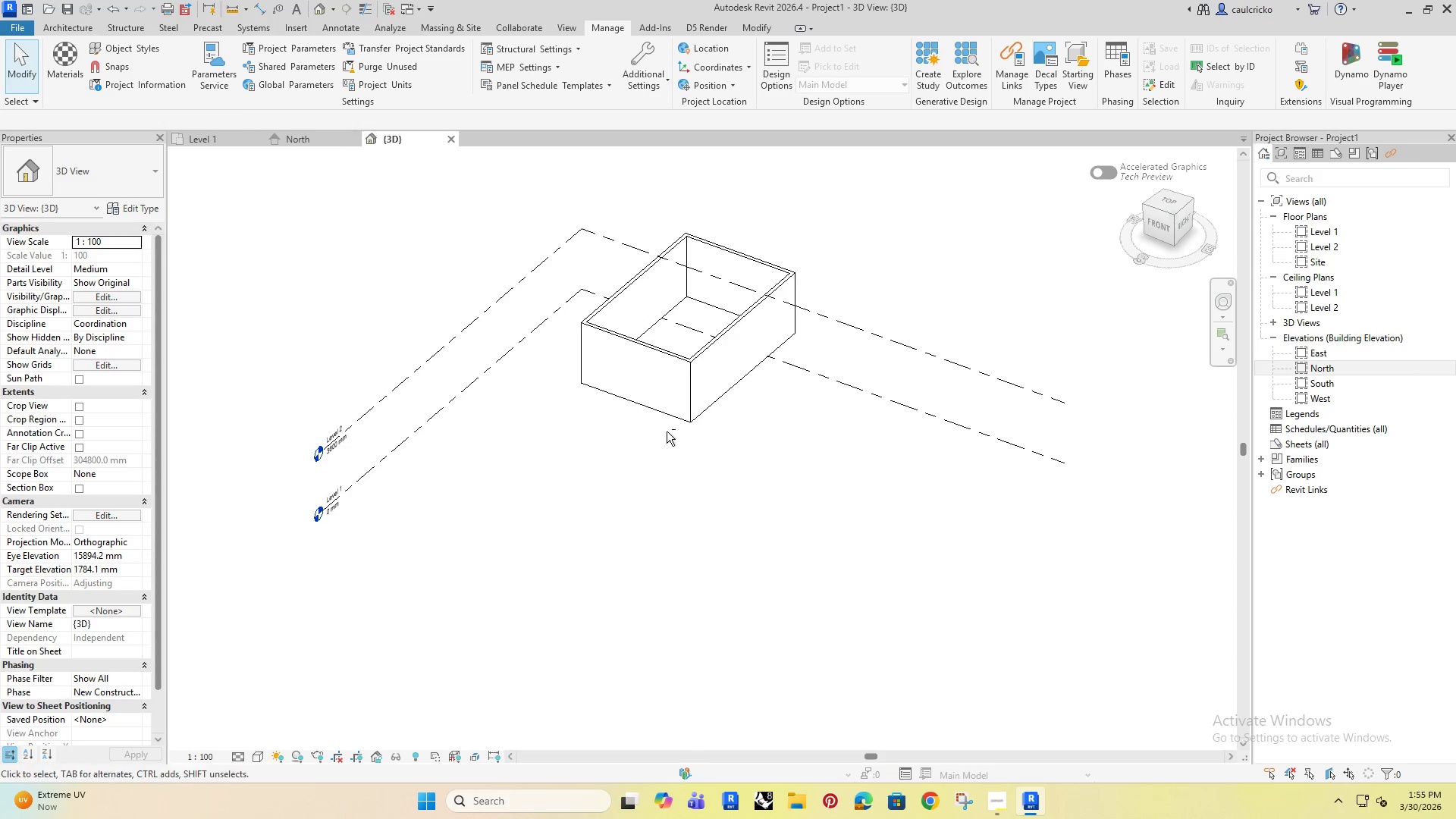 
key(Shift+ShiftRight)
 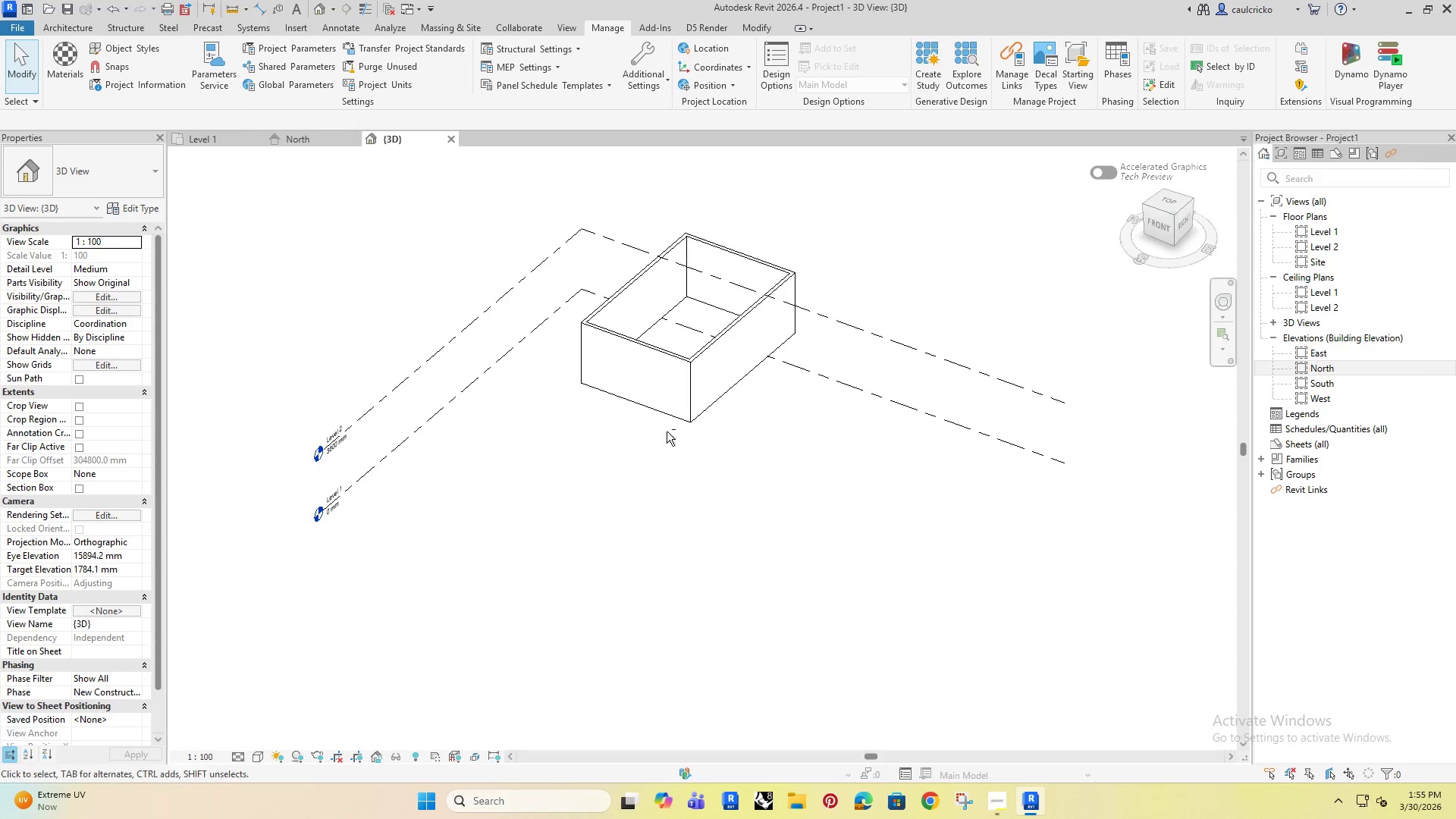 
key(Shift+ShiftRight)
 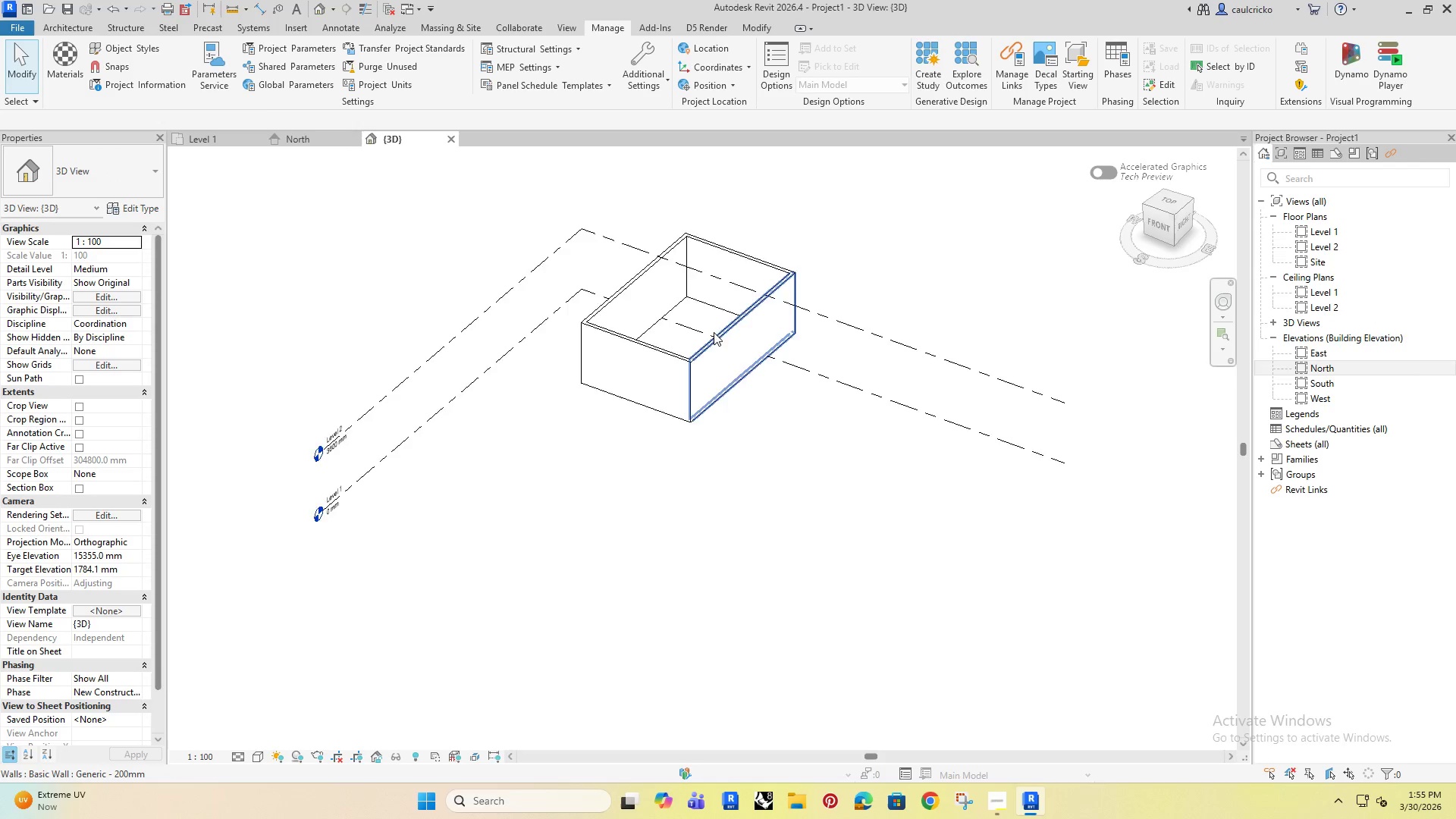 
scroll: coordinate [714, 332], scroll_direction: up, amount: 4.0
 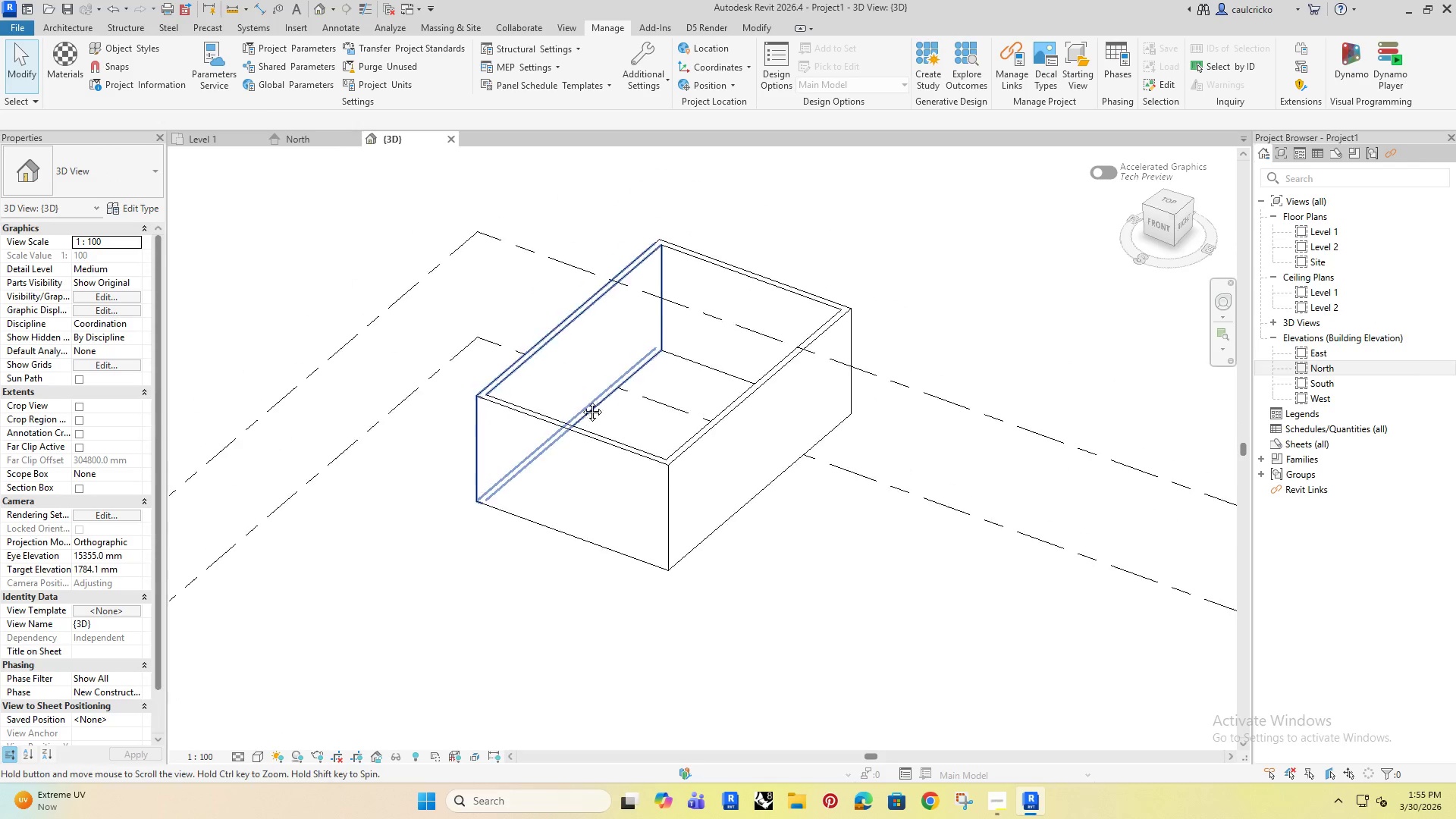 
hold_key(key=ShiftRight, duration=0.47)
 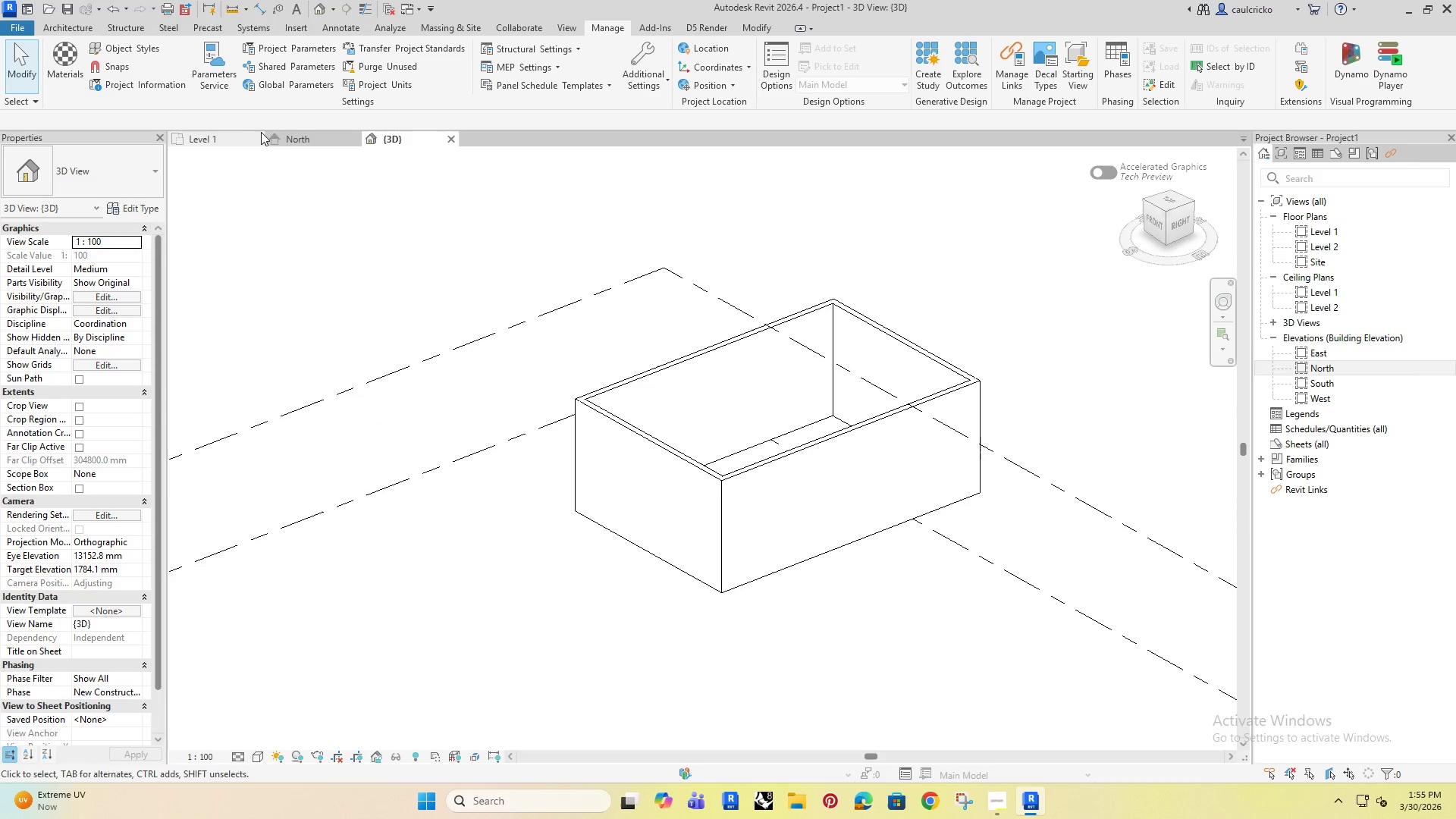 
left_click([293, 142])
 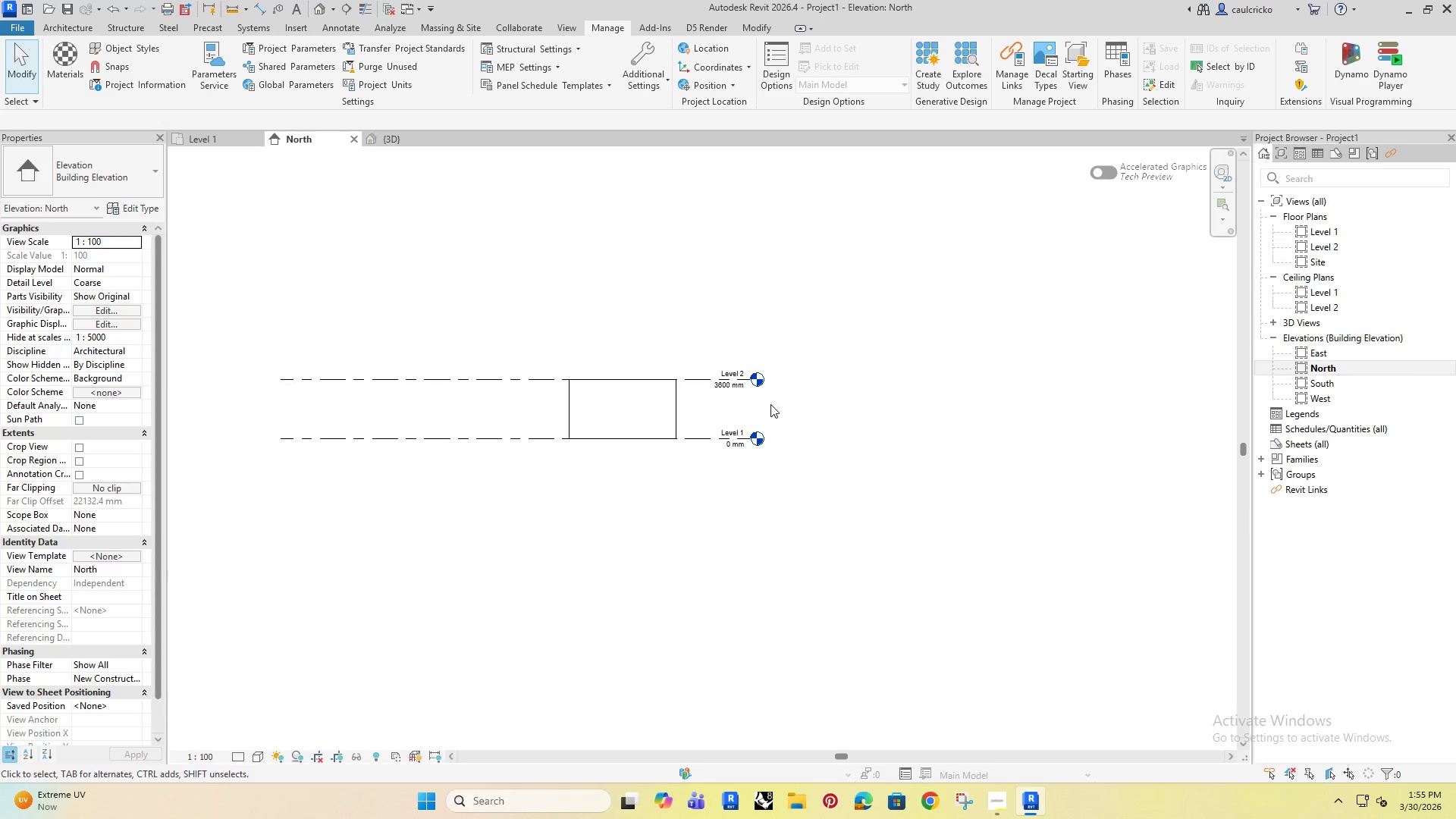 
left_click([738, 393])
 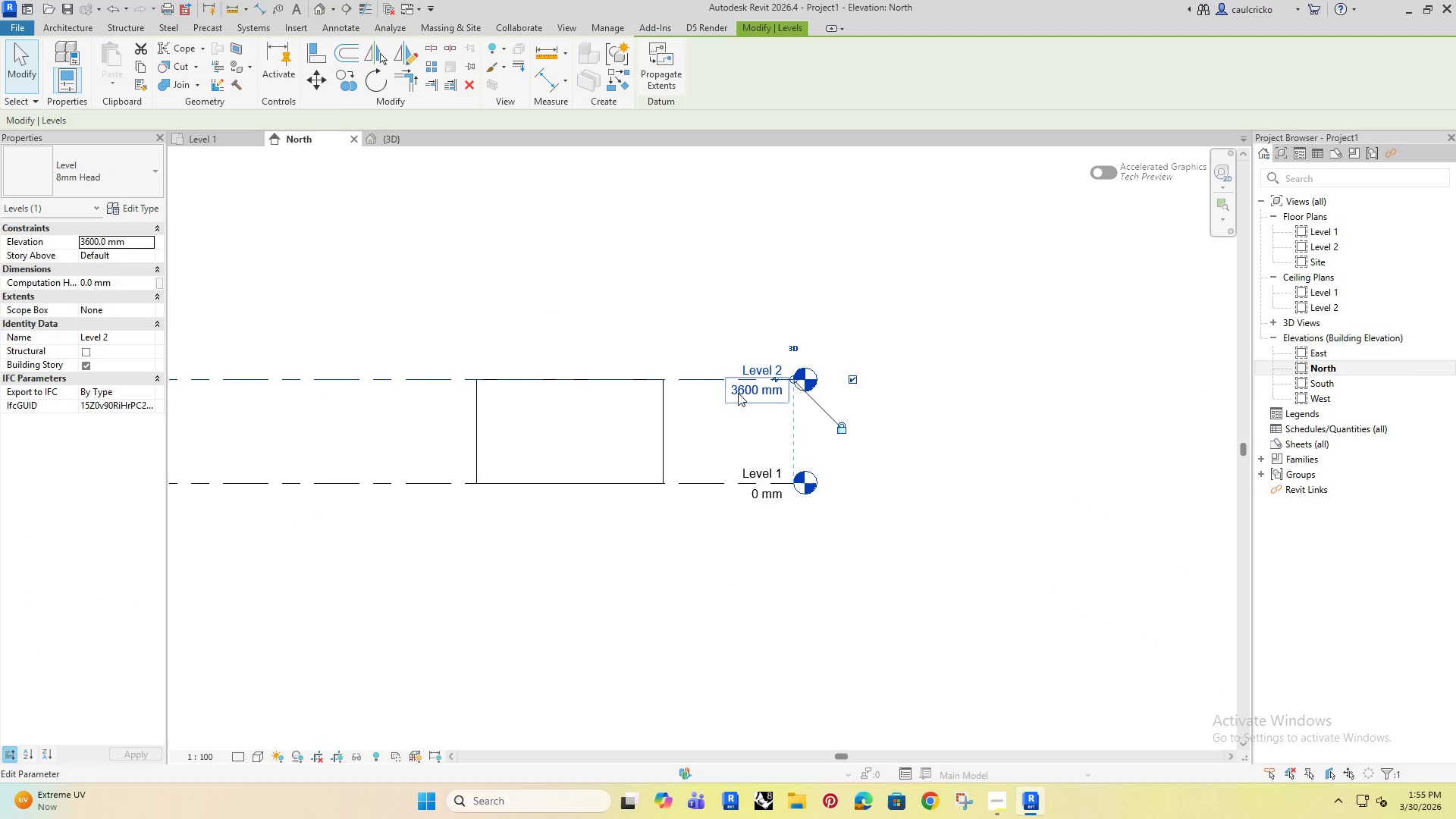 
scroll: coordinate [693, 380], scroll_direction: up, amount: 4.0
 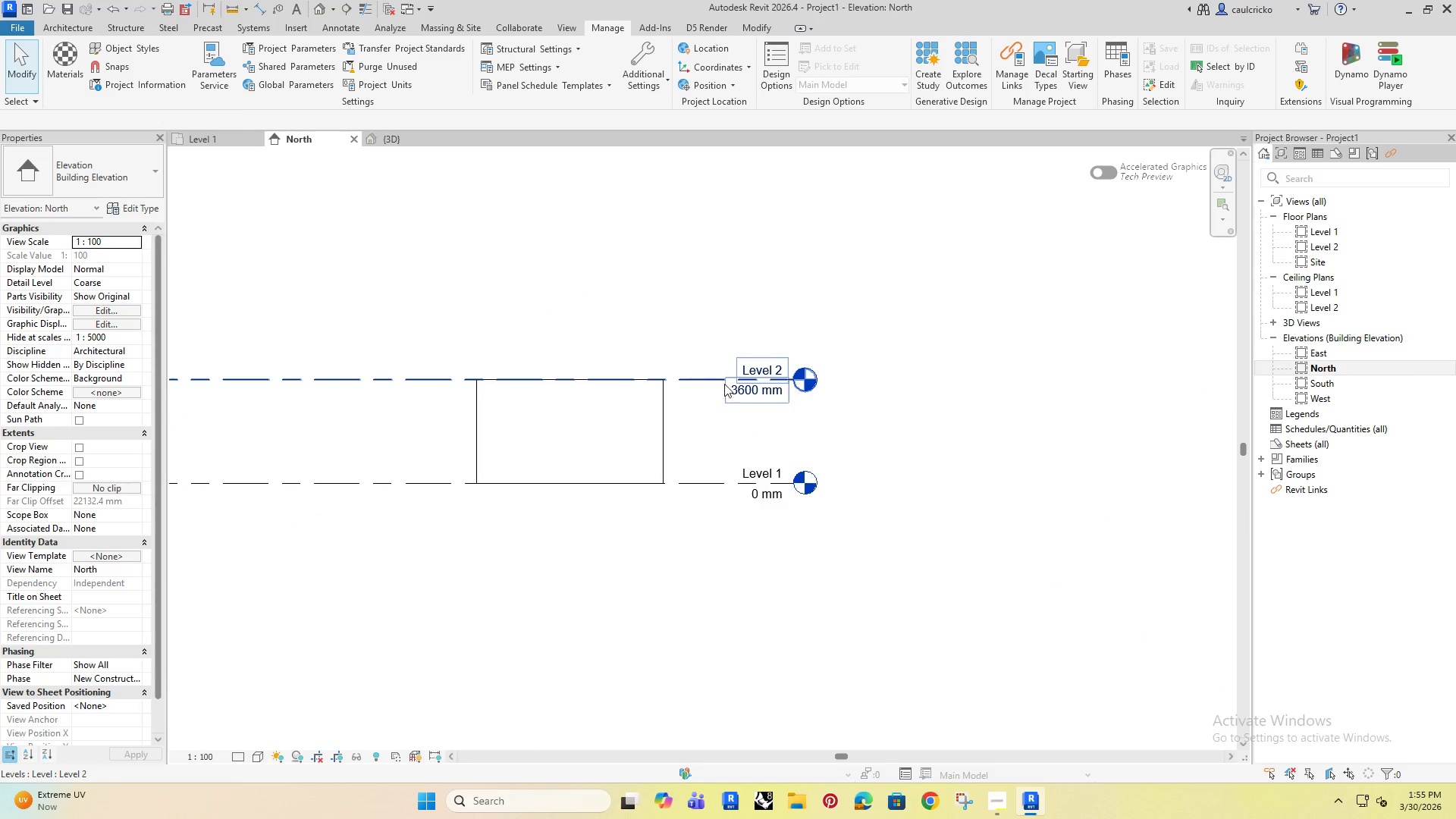 
double_click([738, 393])
 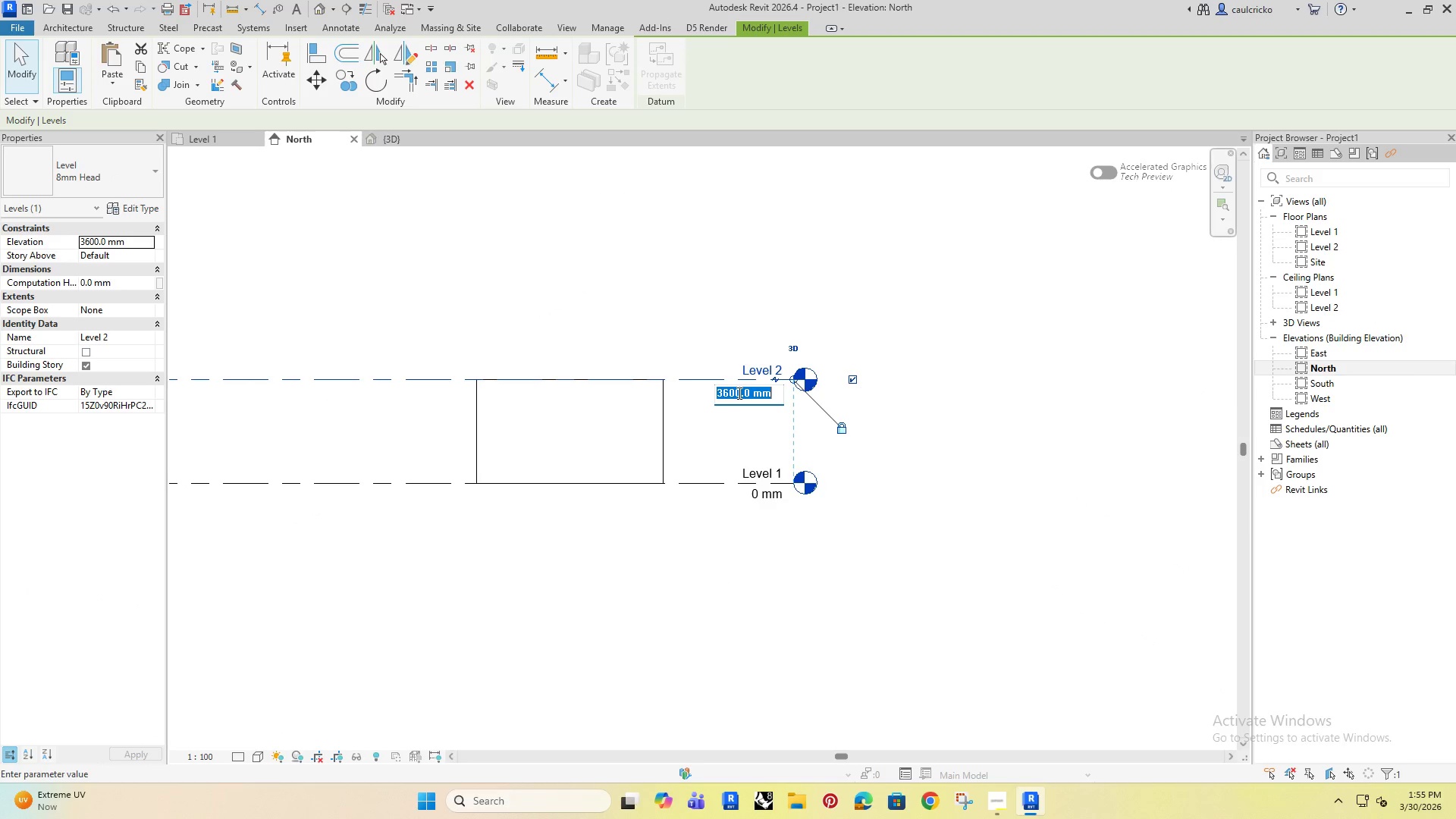 
type(4000)
 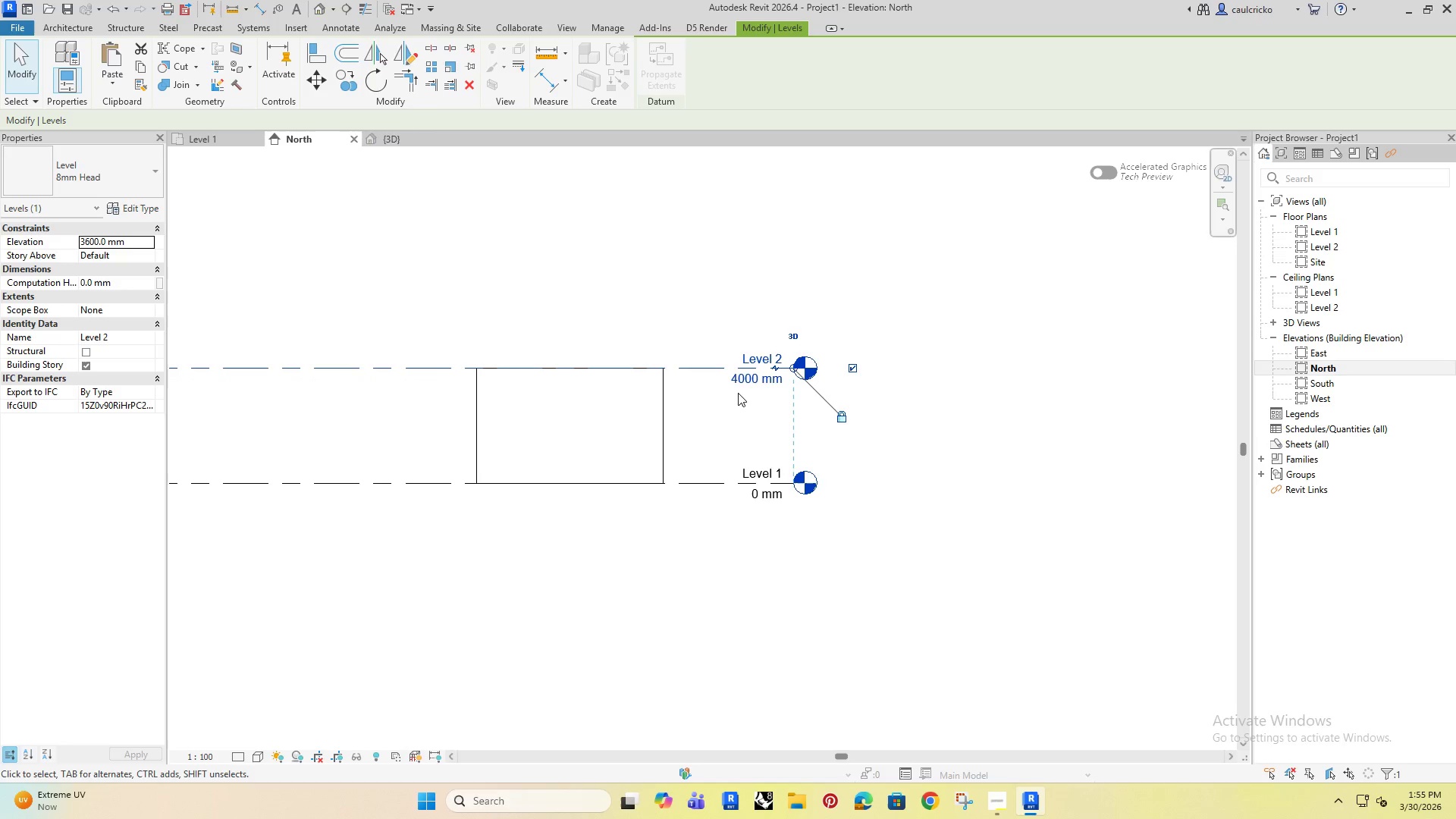 
key(Enter)
 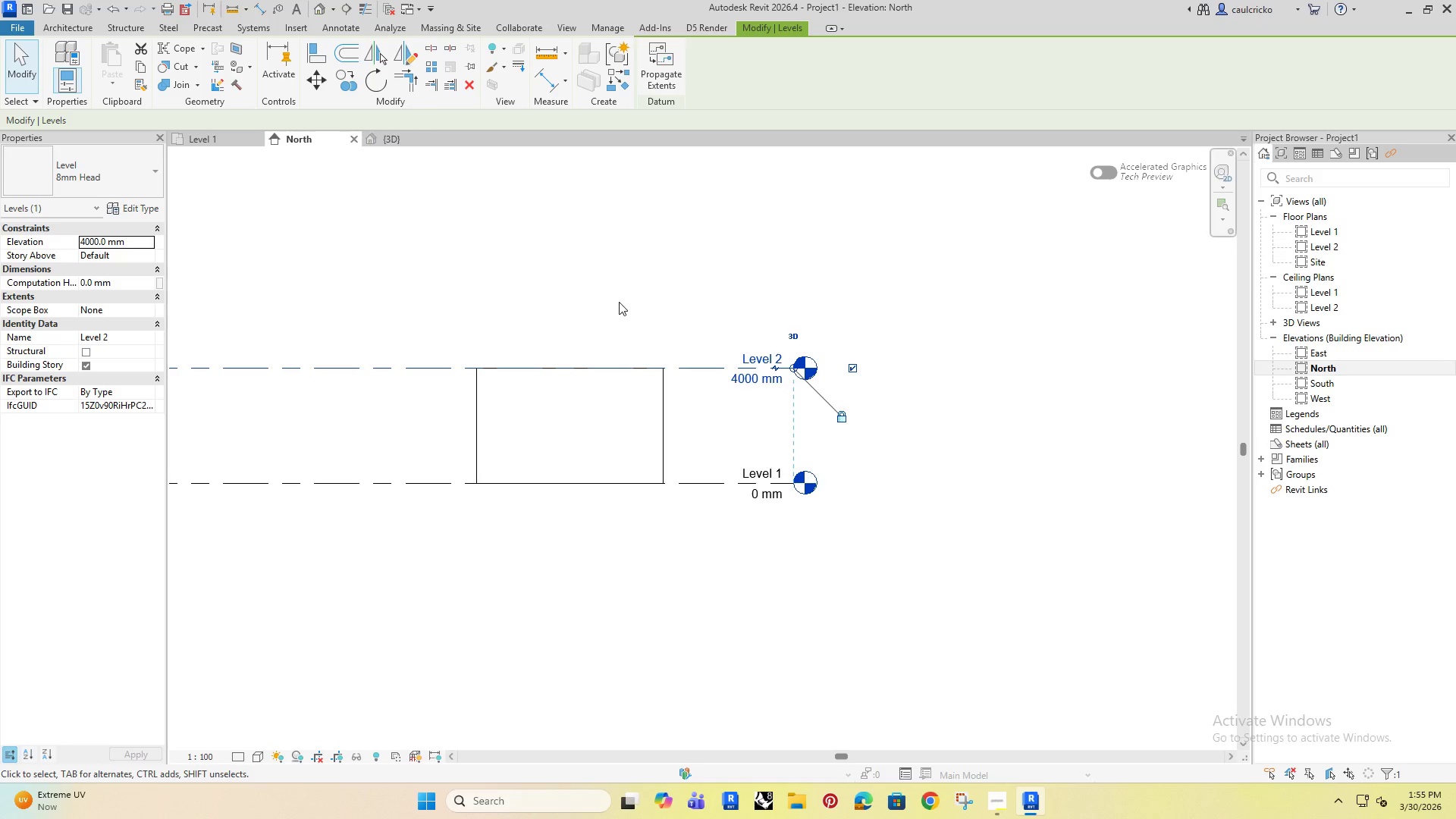 
left_click([619, 302])
 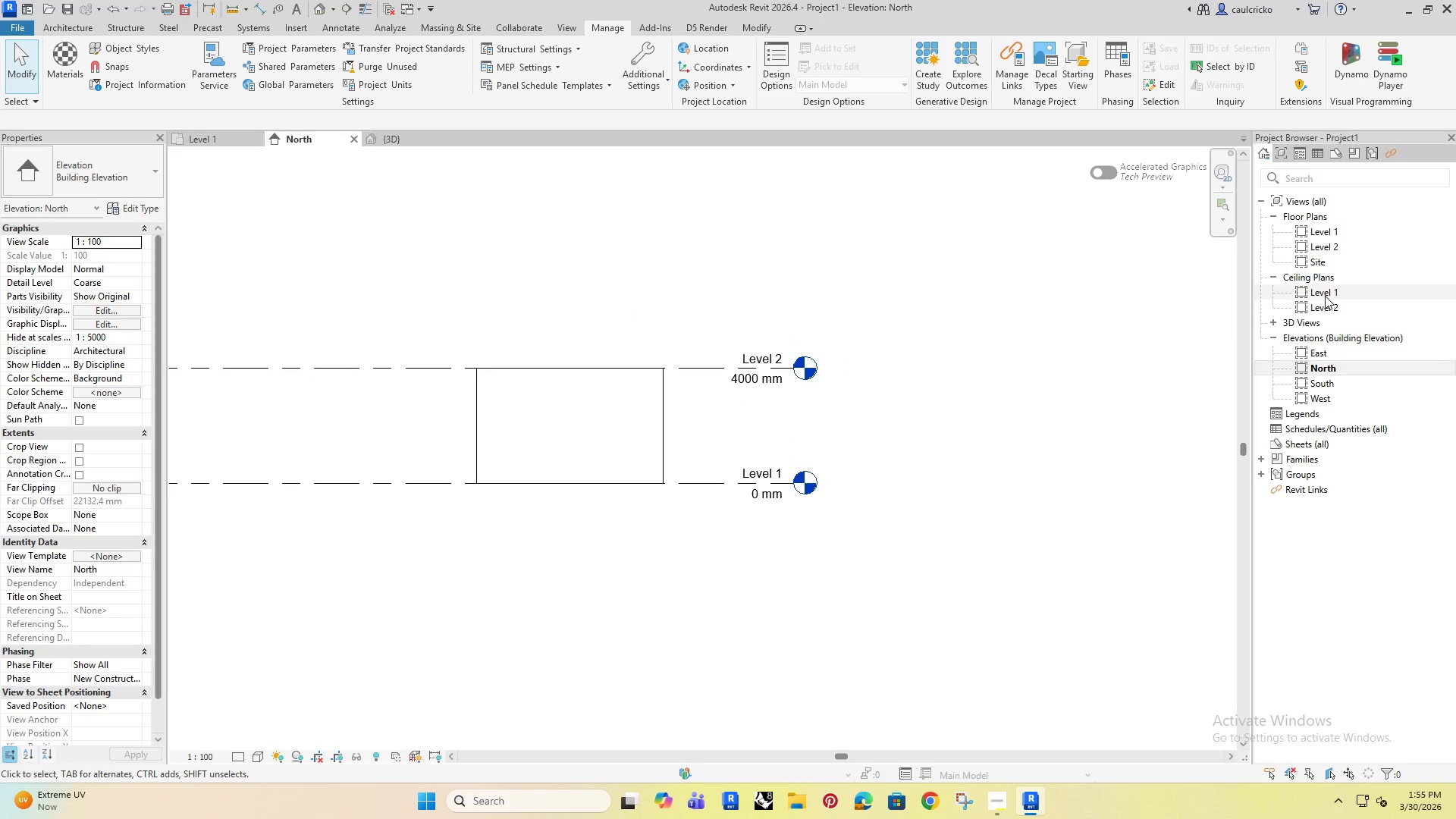 
double_click([1327, 296])
 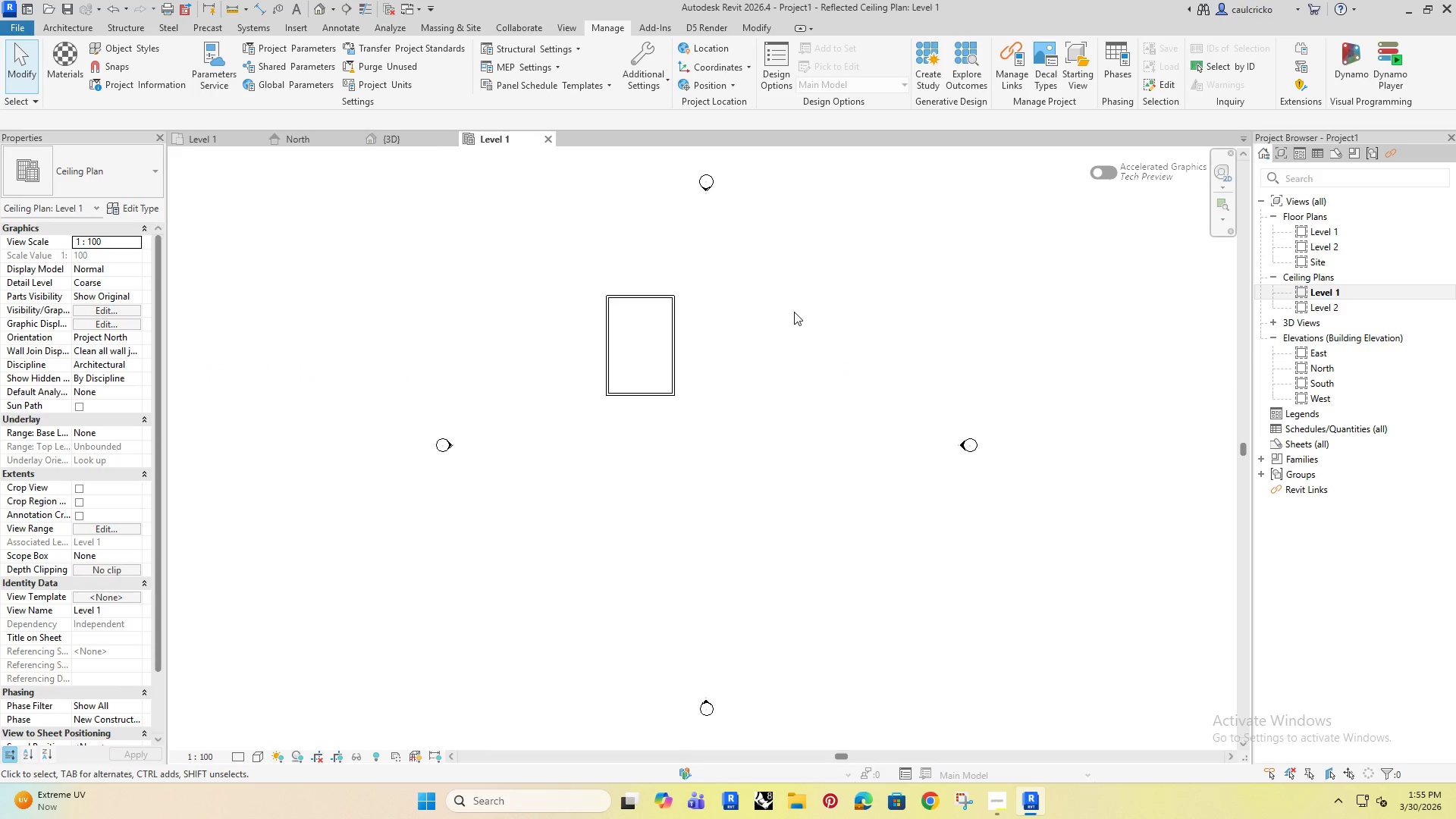 
scroll: coordinate [667, 330], scroll_direction: up, amount: 5.0
 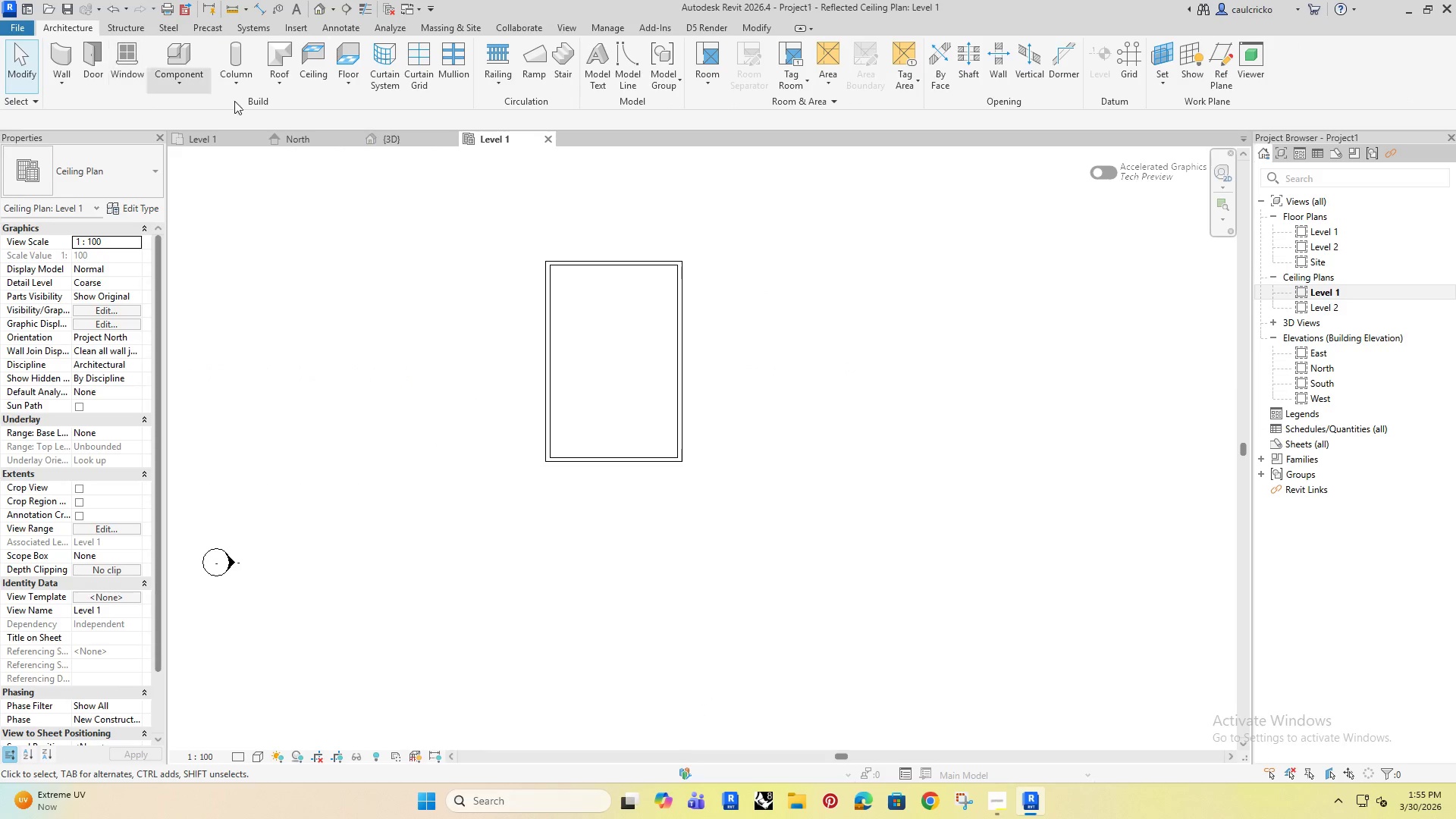 
wait(5.33)
 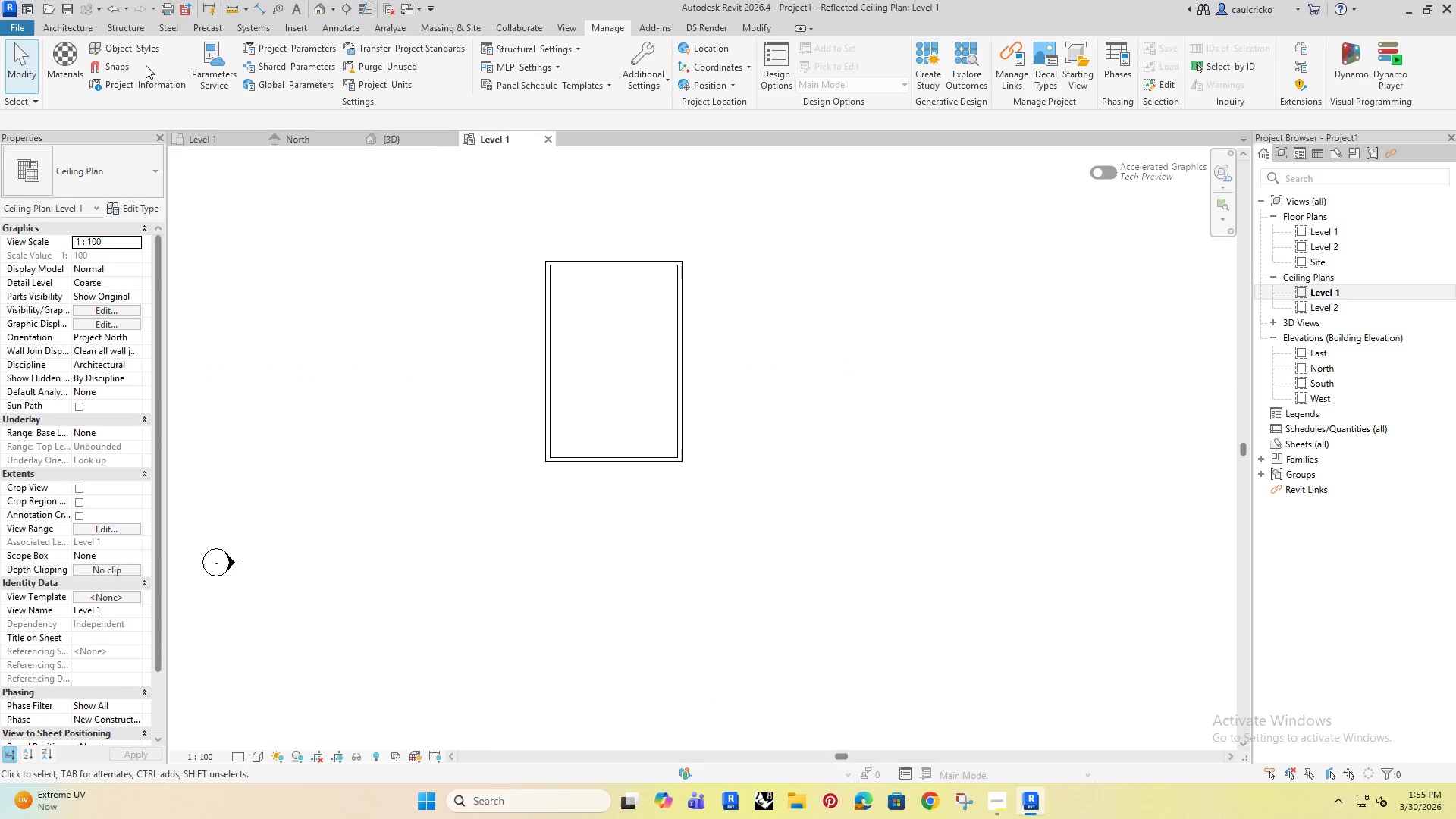 
left_click([318, 67])
 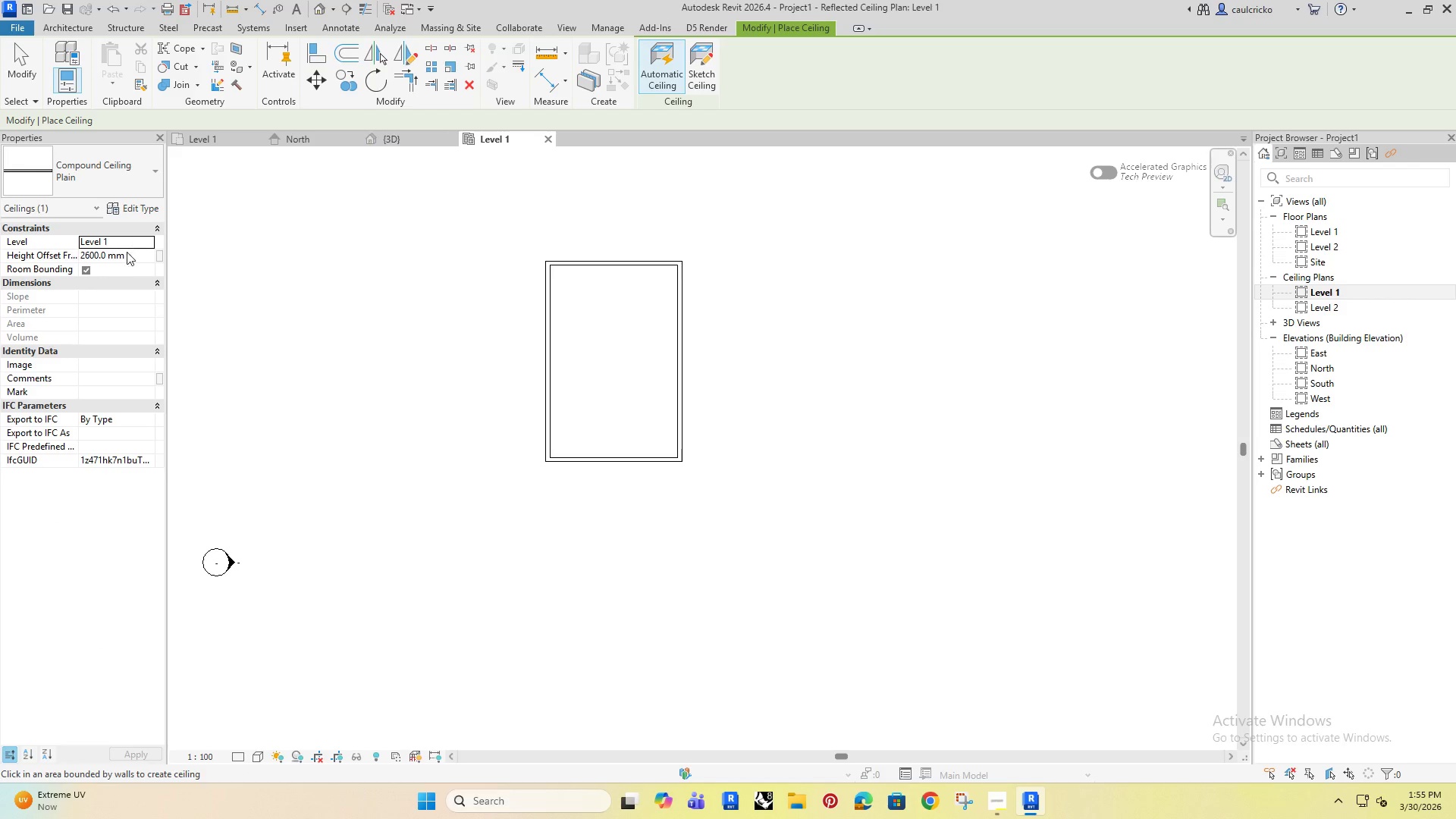 
left_click([128, 256])
 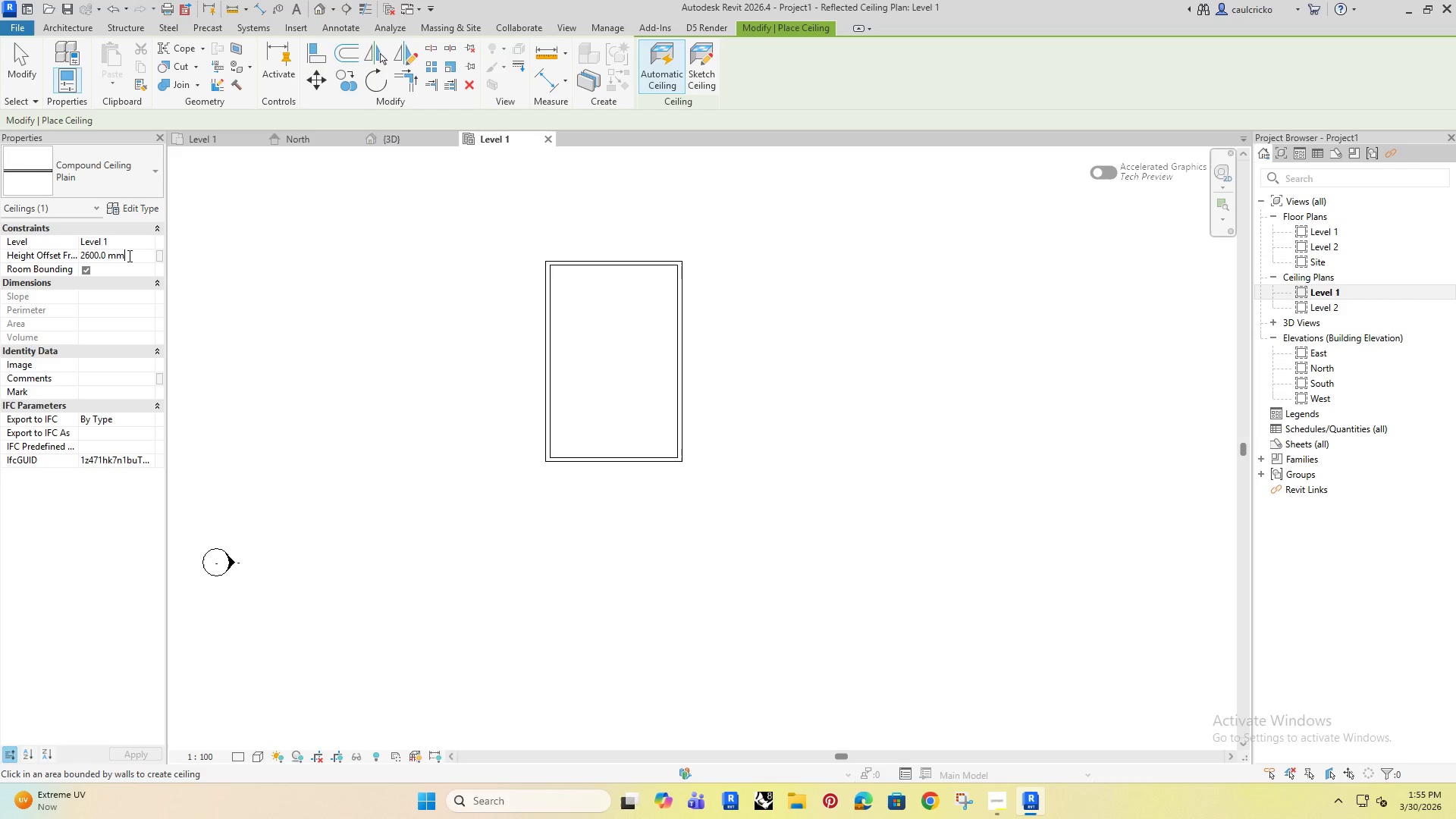 
left_click_drag(start_coordinate=[128, 256], to_coordinate=[76, 265])
 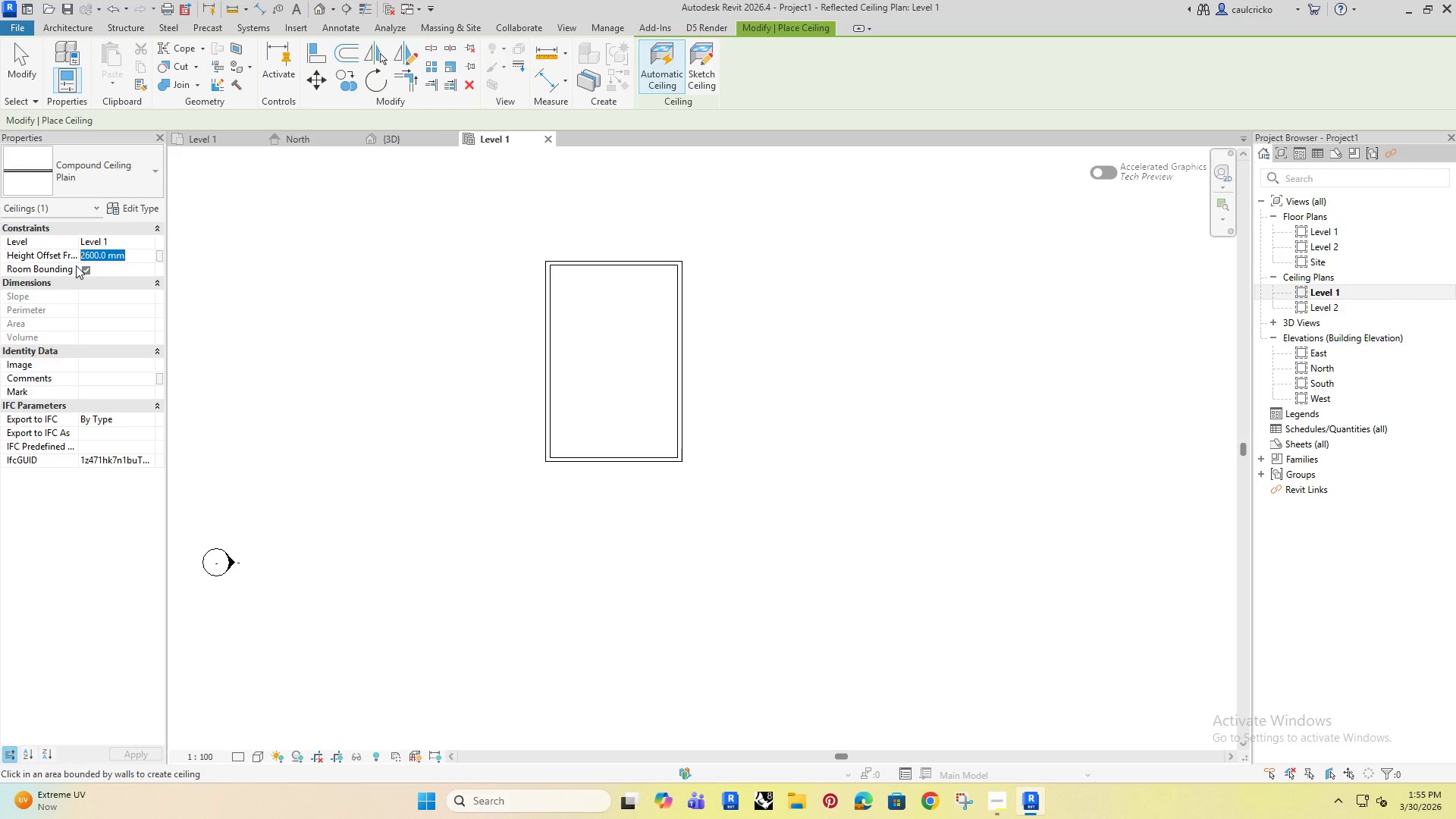 
type(3600)
 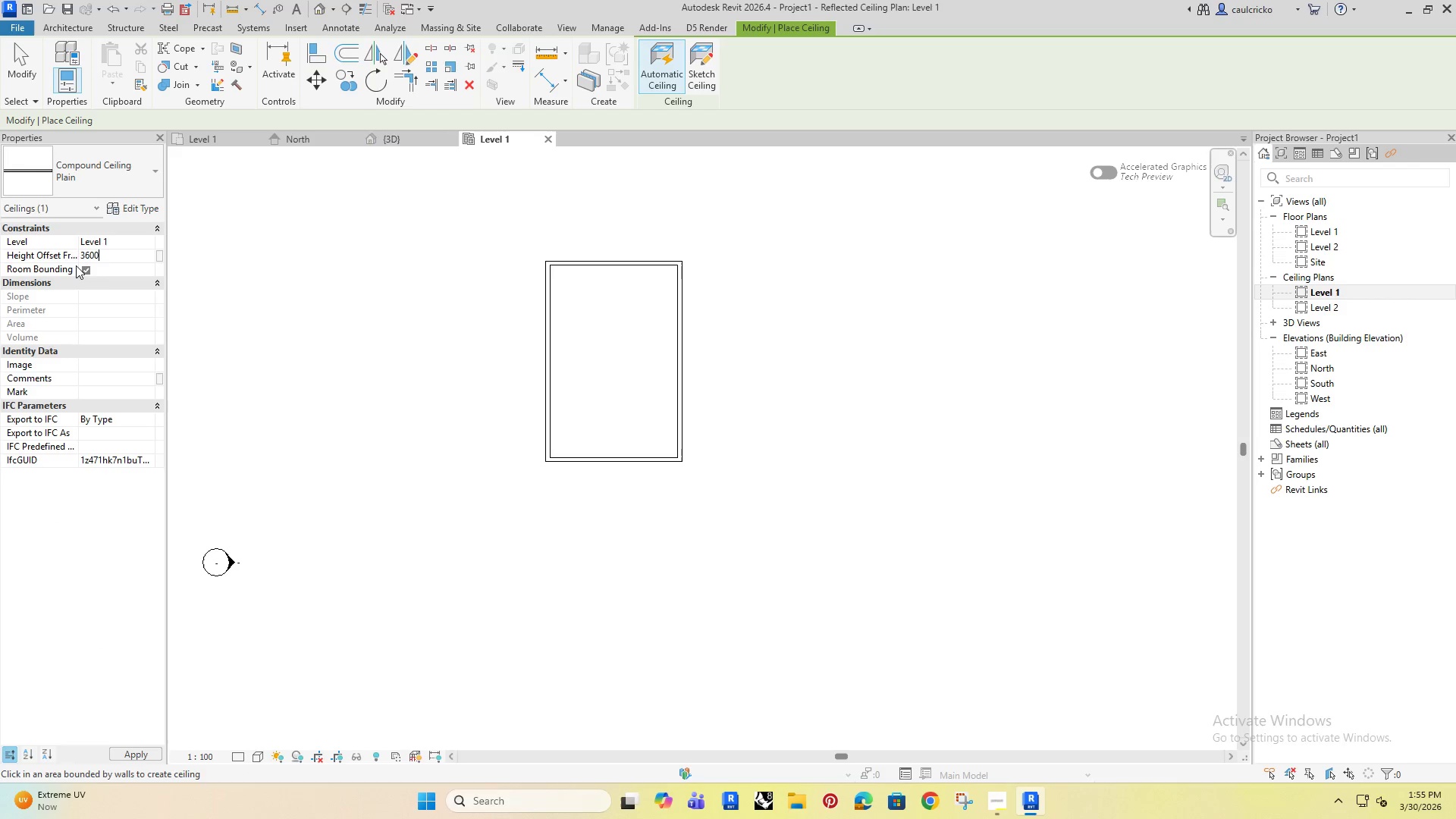 
key(Enter)
 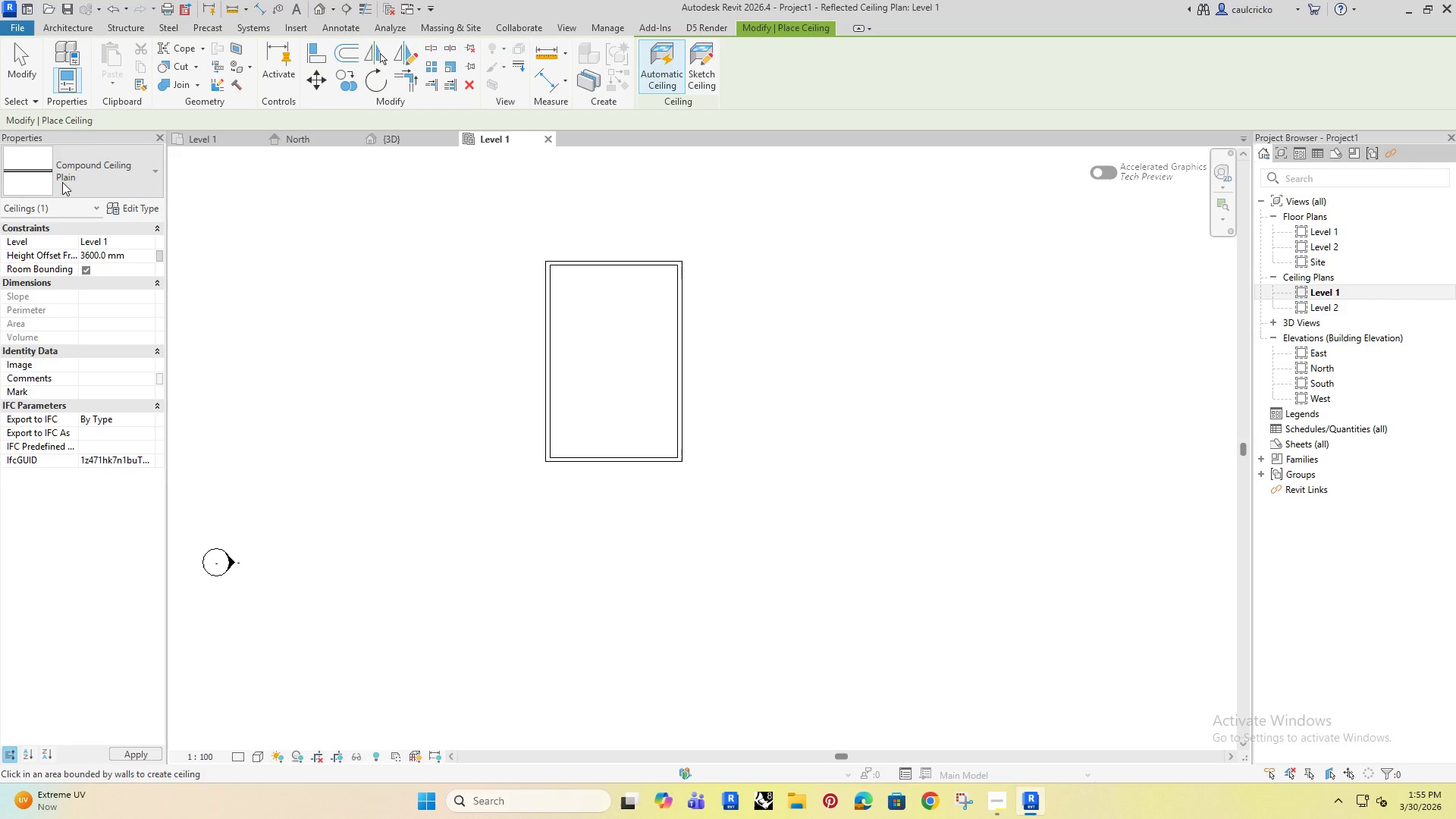 
left_click([61, 171])
 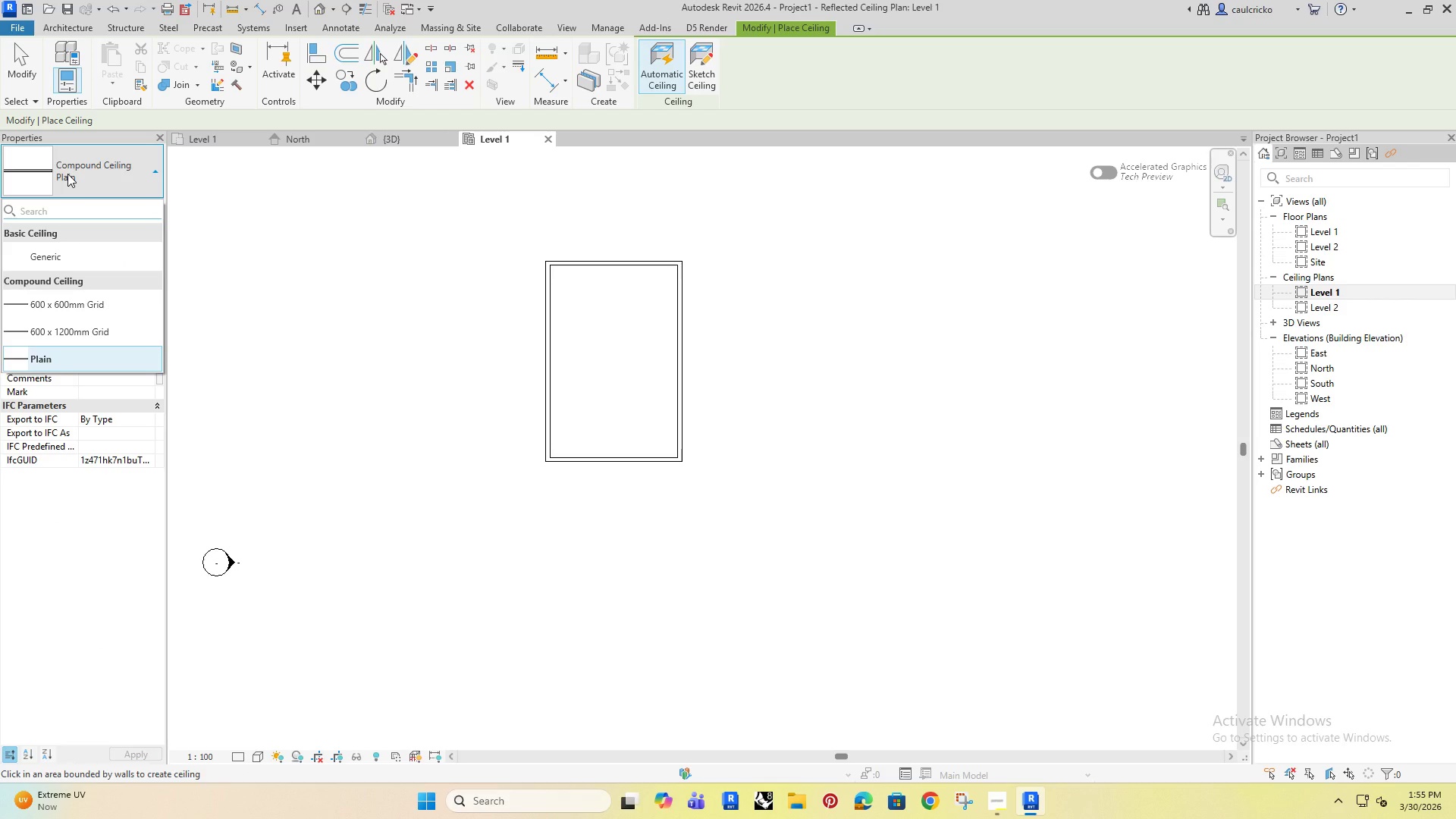 
left_click([67, 174])
 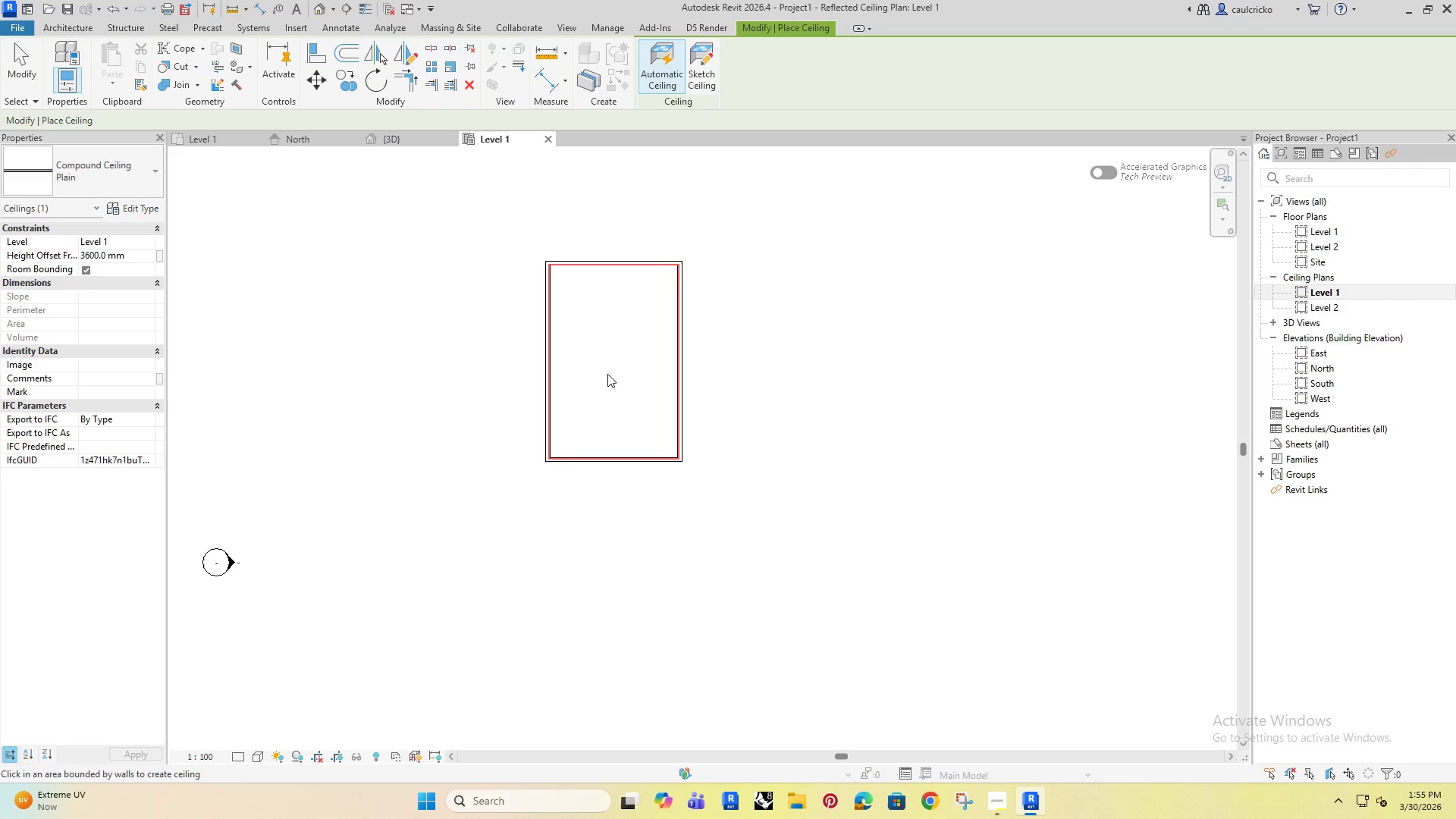 
left_click([607, 369])
 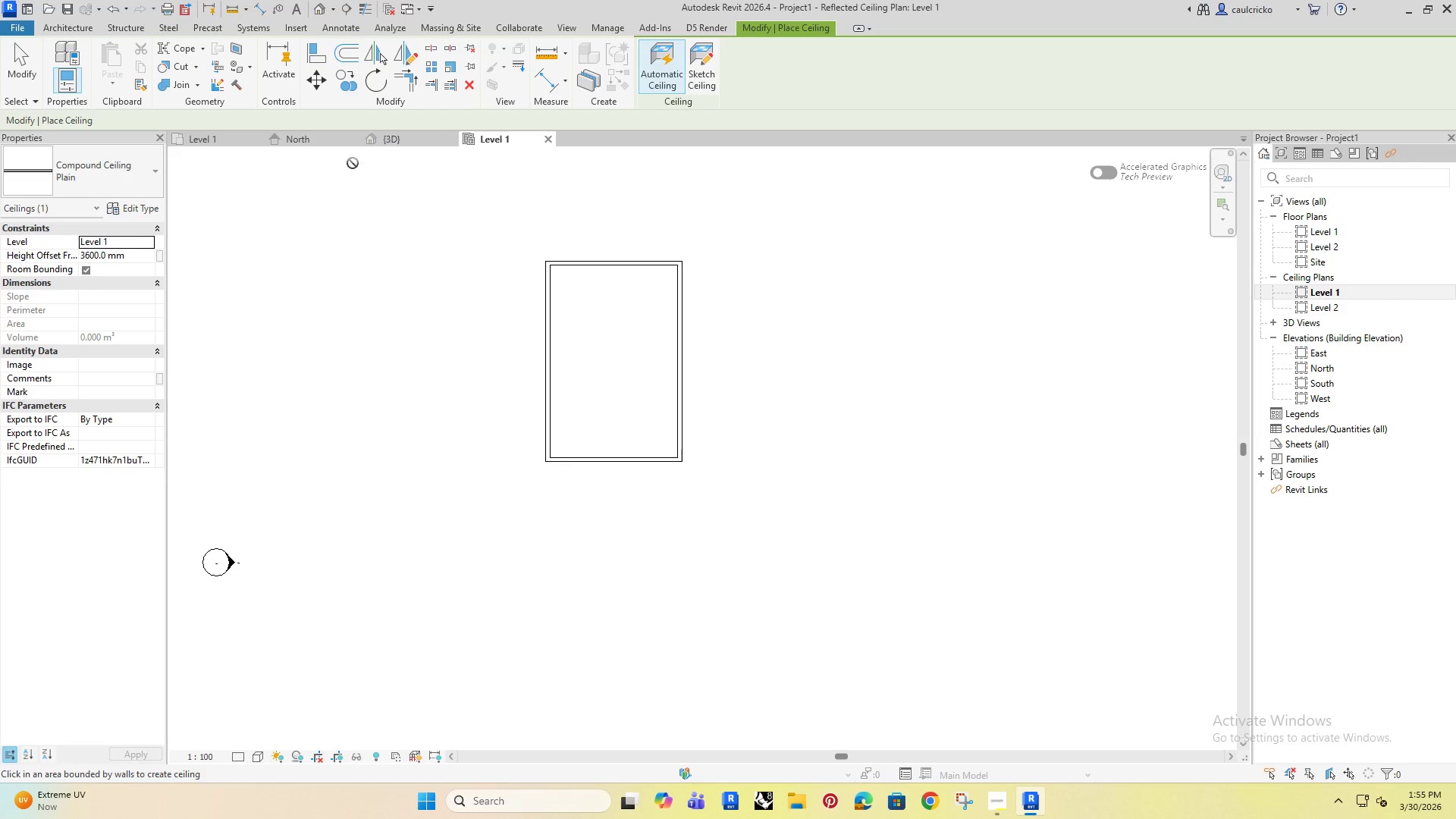 
left_click([389, 138])
 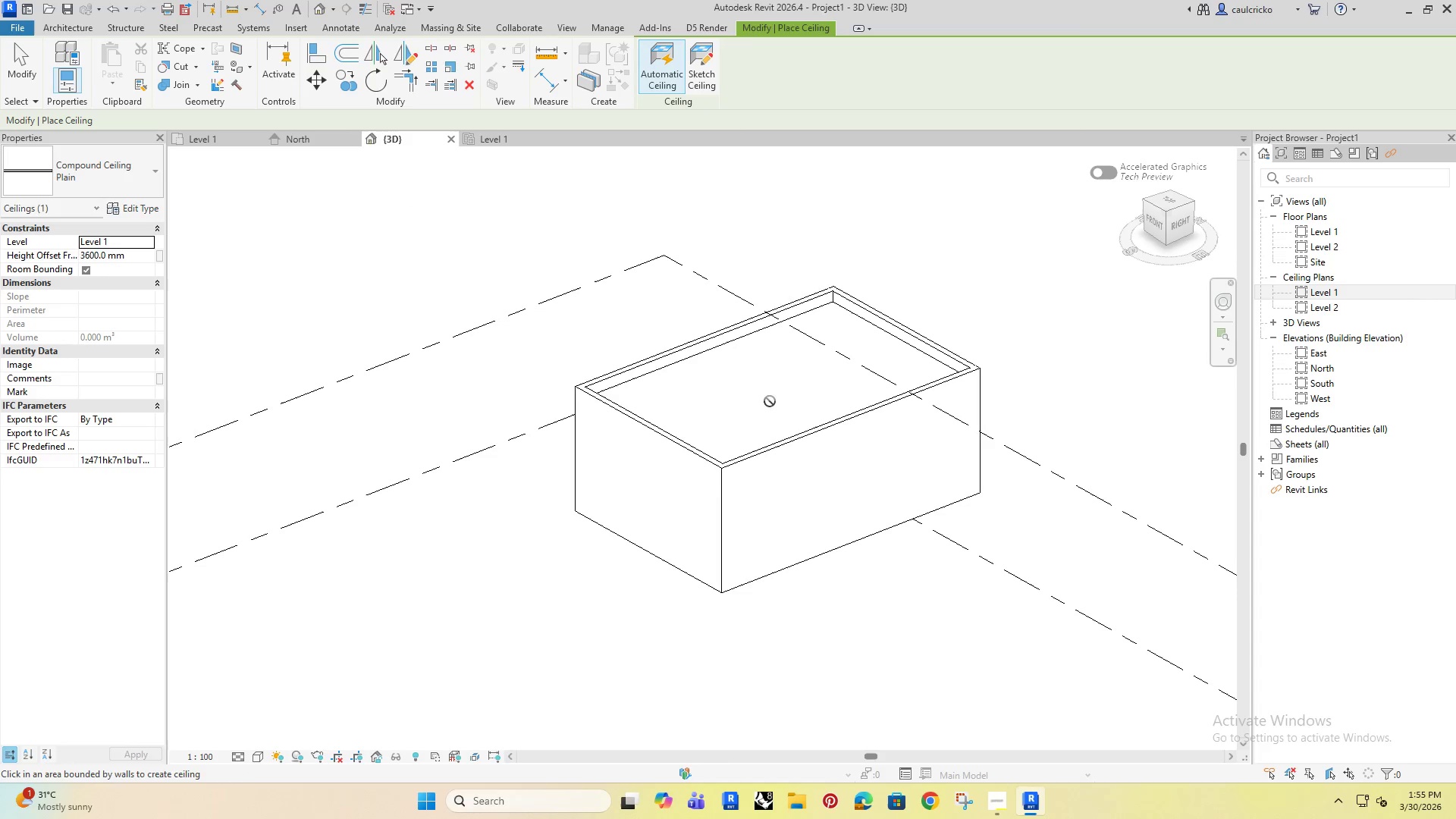 
hold_key(key=ShiftRight, duration=1.5)
scroll: coordinate [697, 411], scroll_direction: down, amount: 1.0
 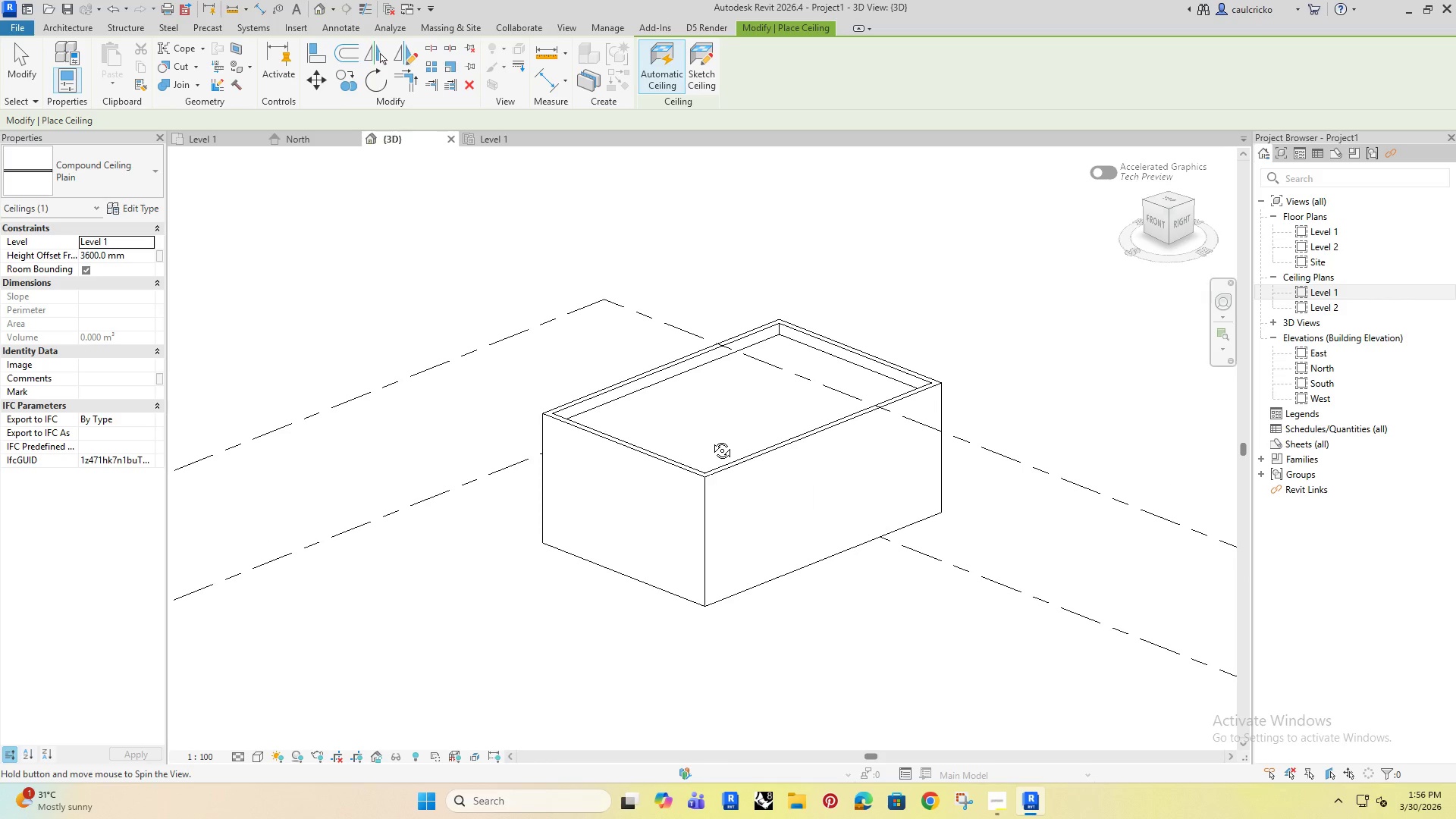 
hold_key(key=ShiftRight, duration=0.91)
 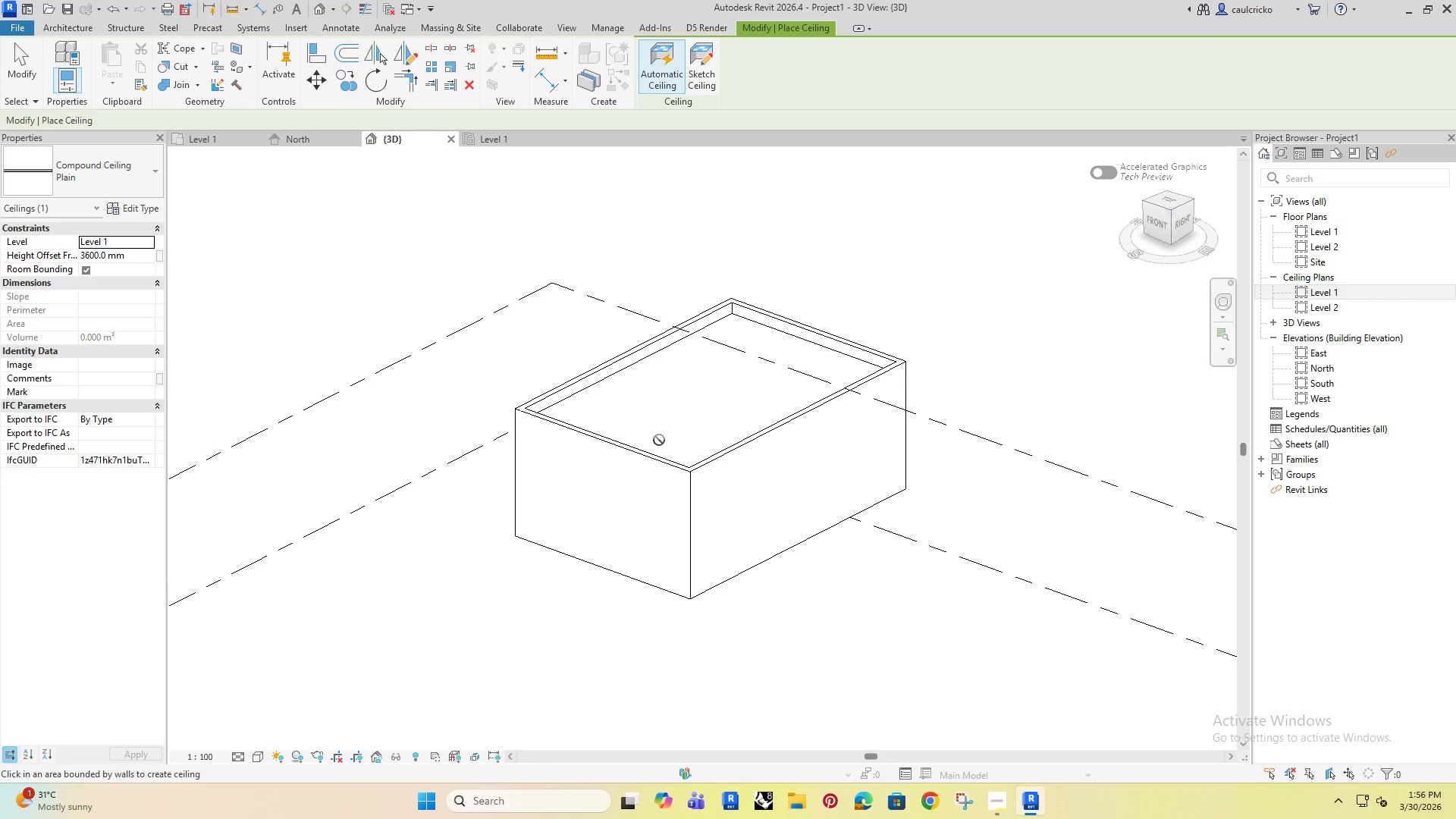 
key(Shift+ShiftRight)
 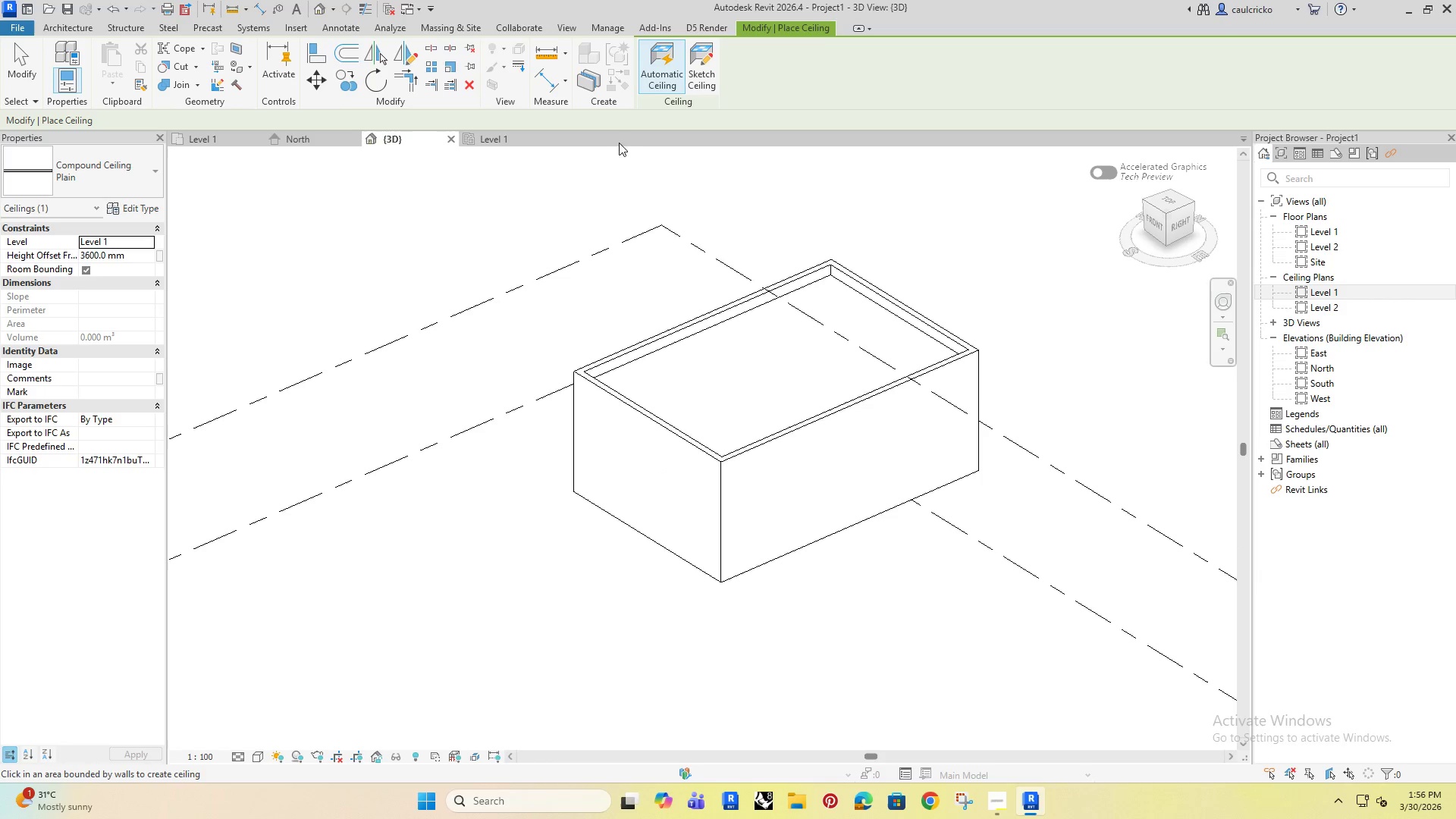 
key(Escape)
 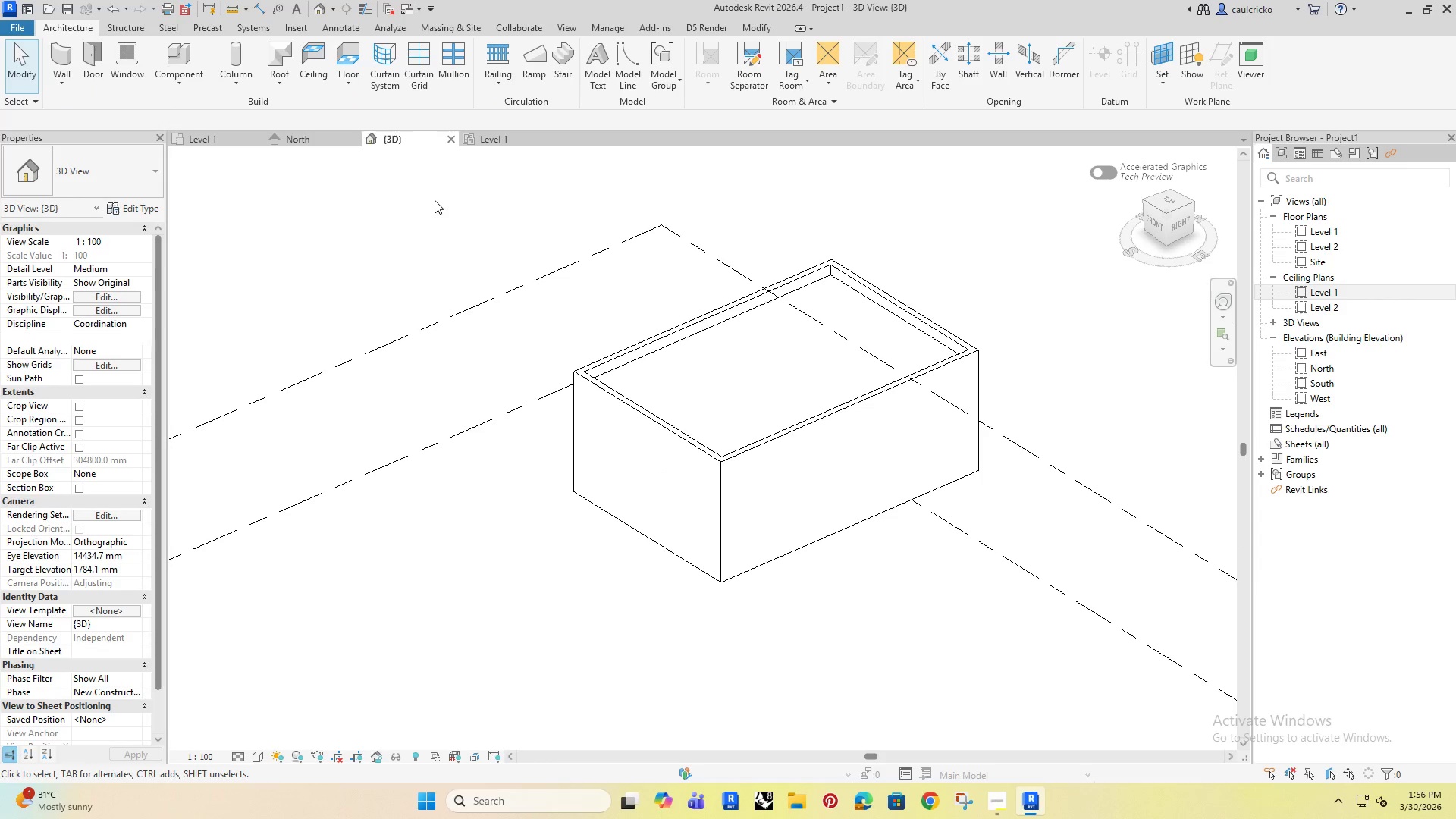 
key(Escape)
 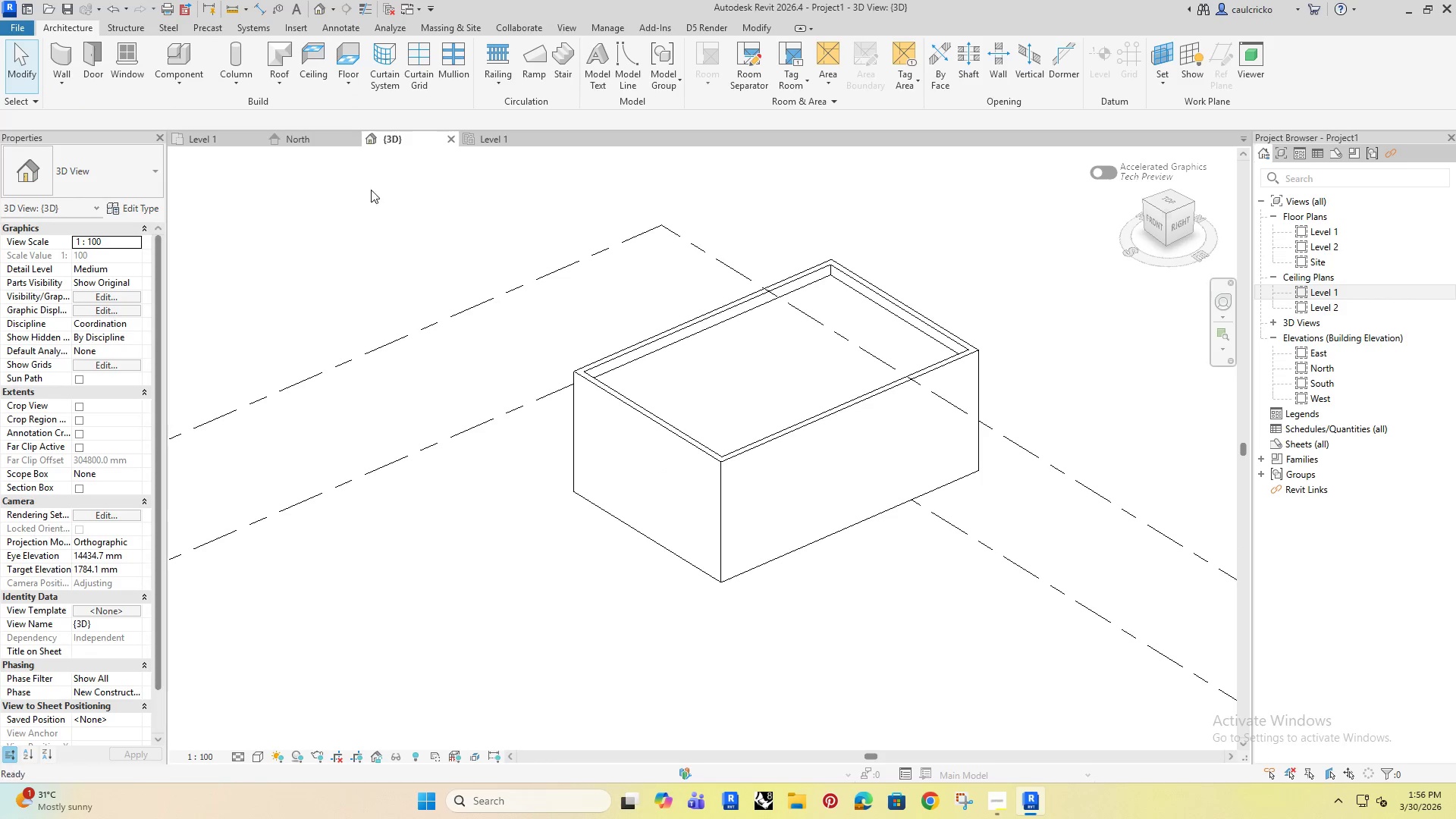 
key(Escape)
 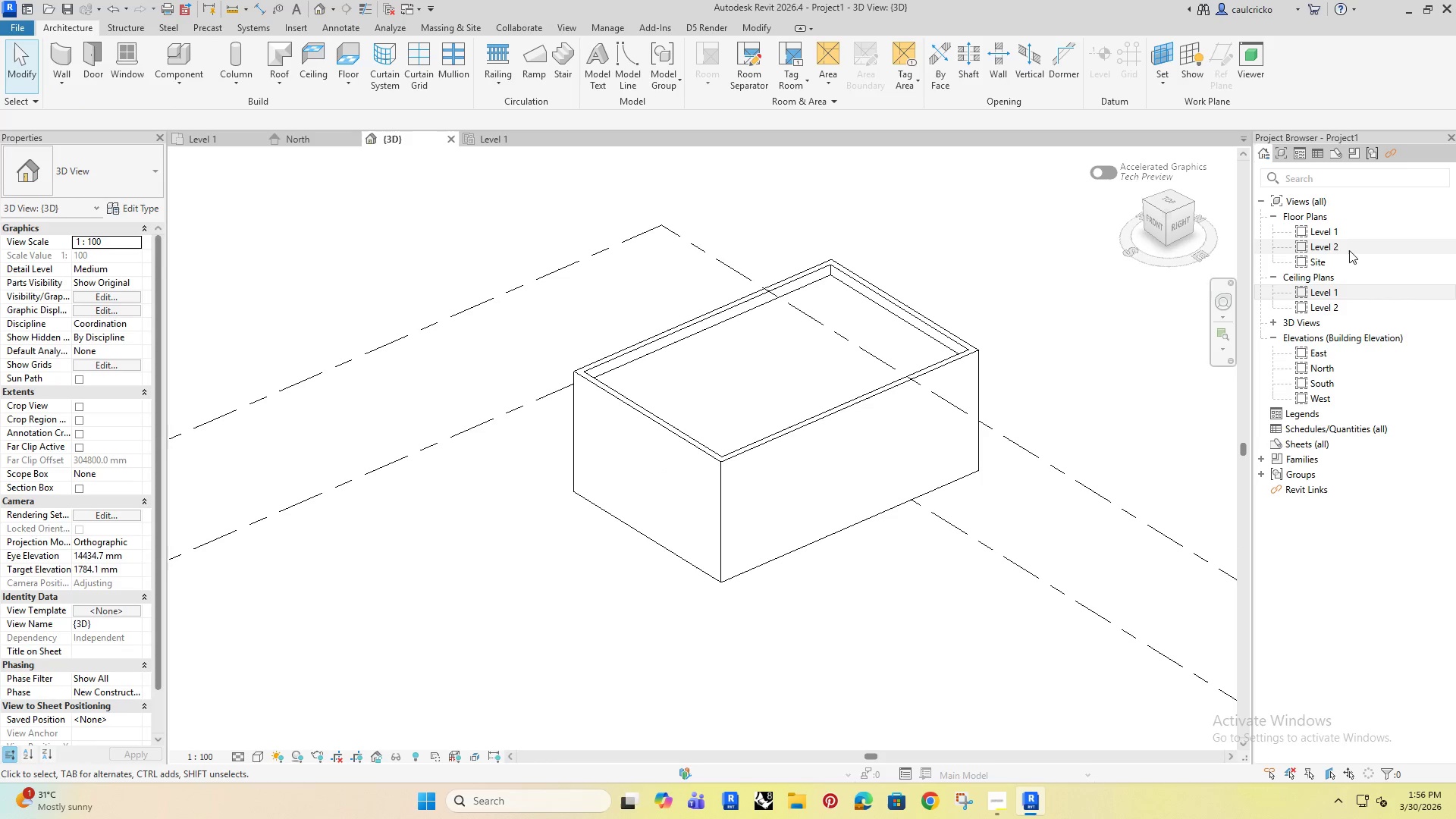 
double_click([1333, 246])
 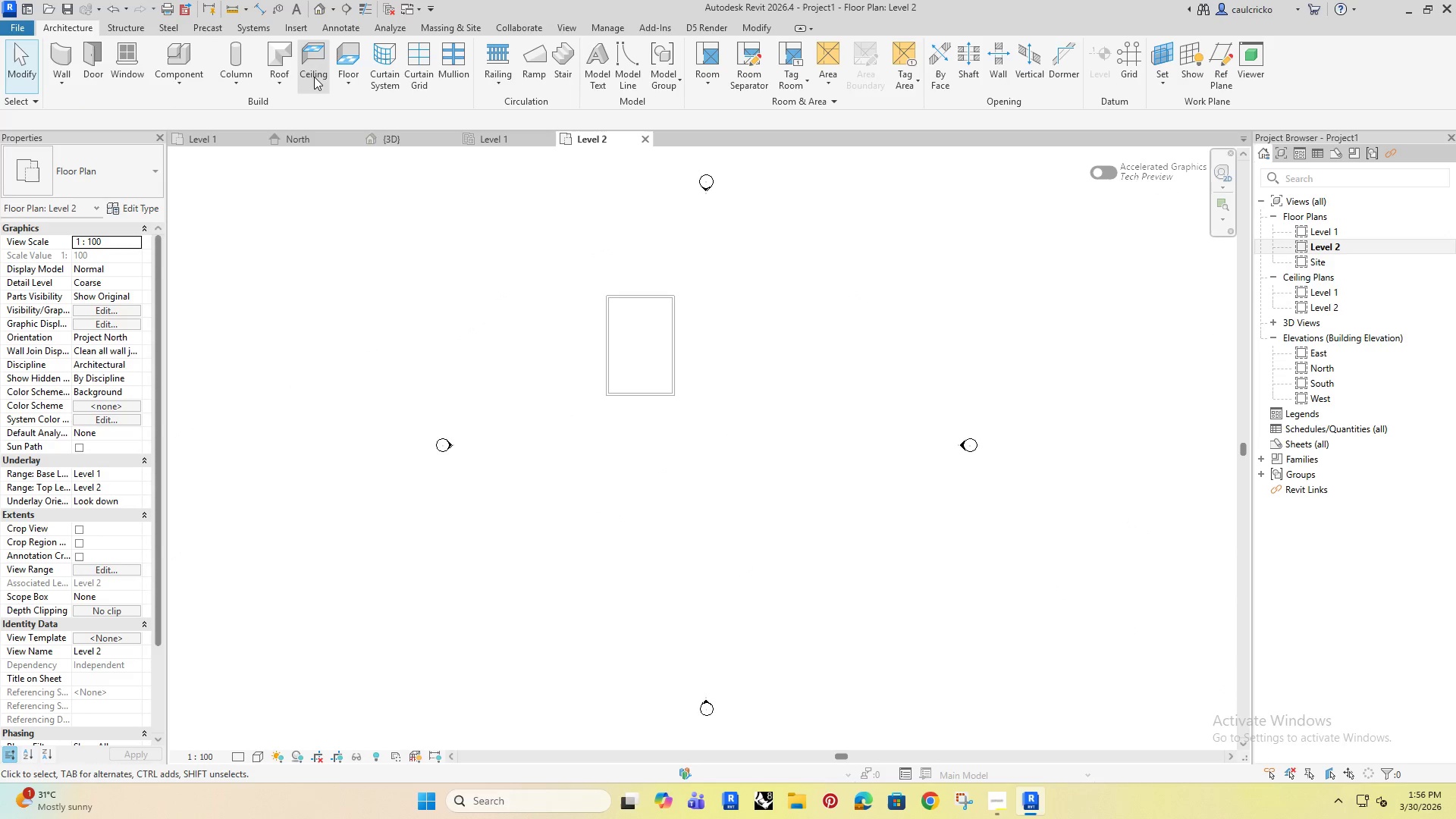 
left_click([336, 77])
 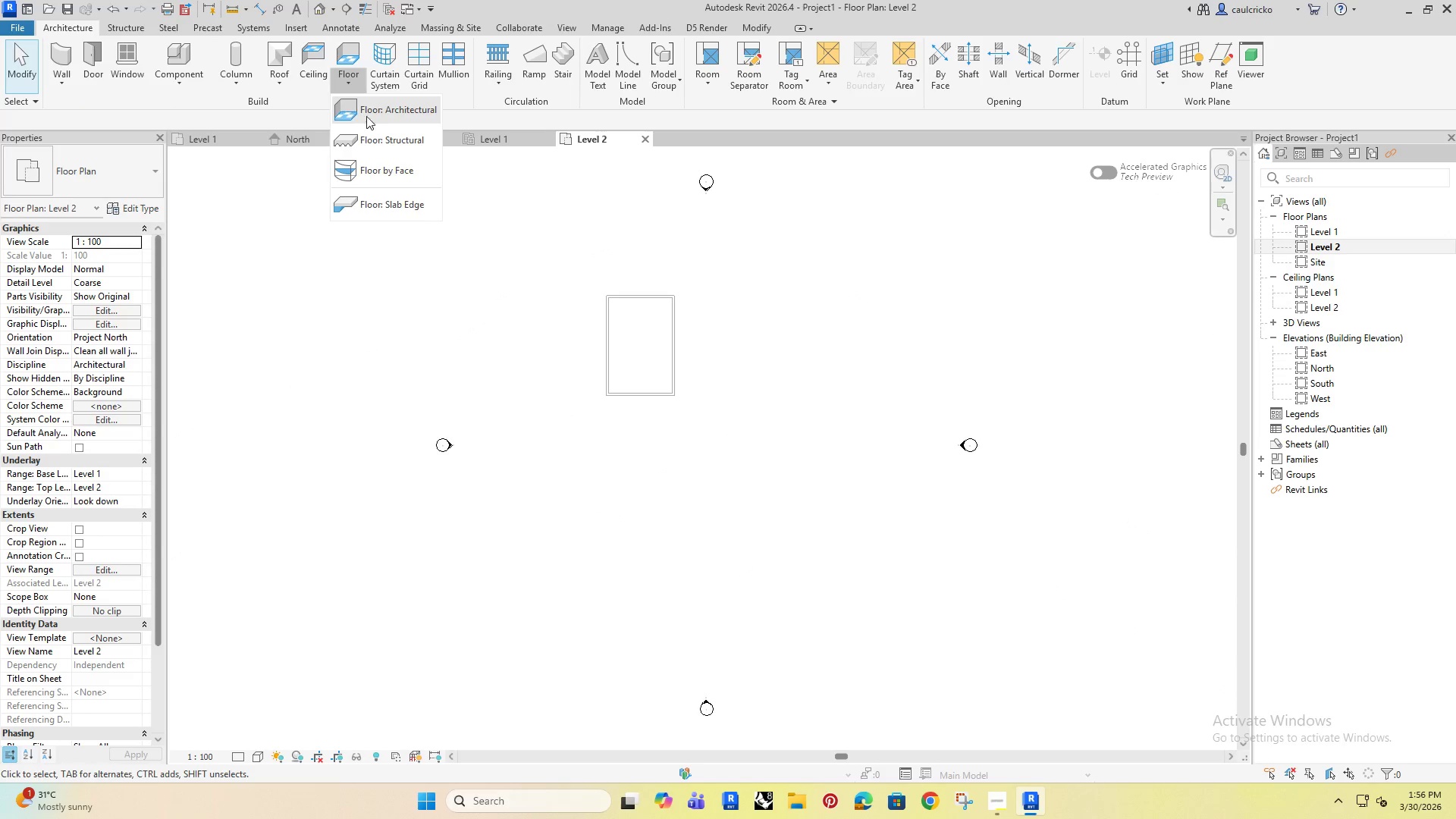 
left_click([372, 115])
 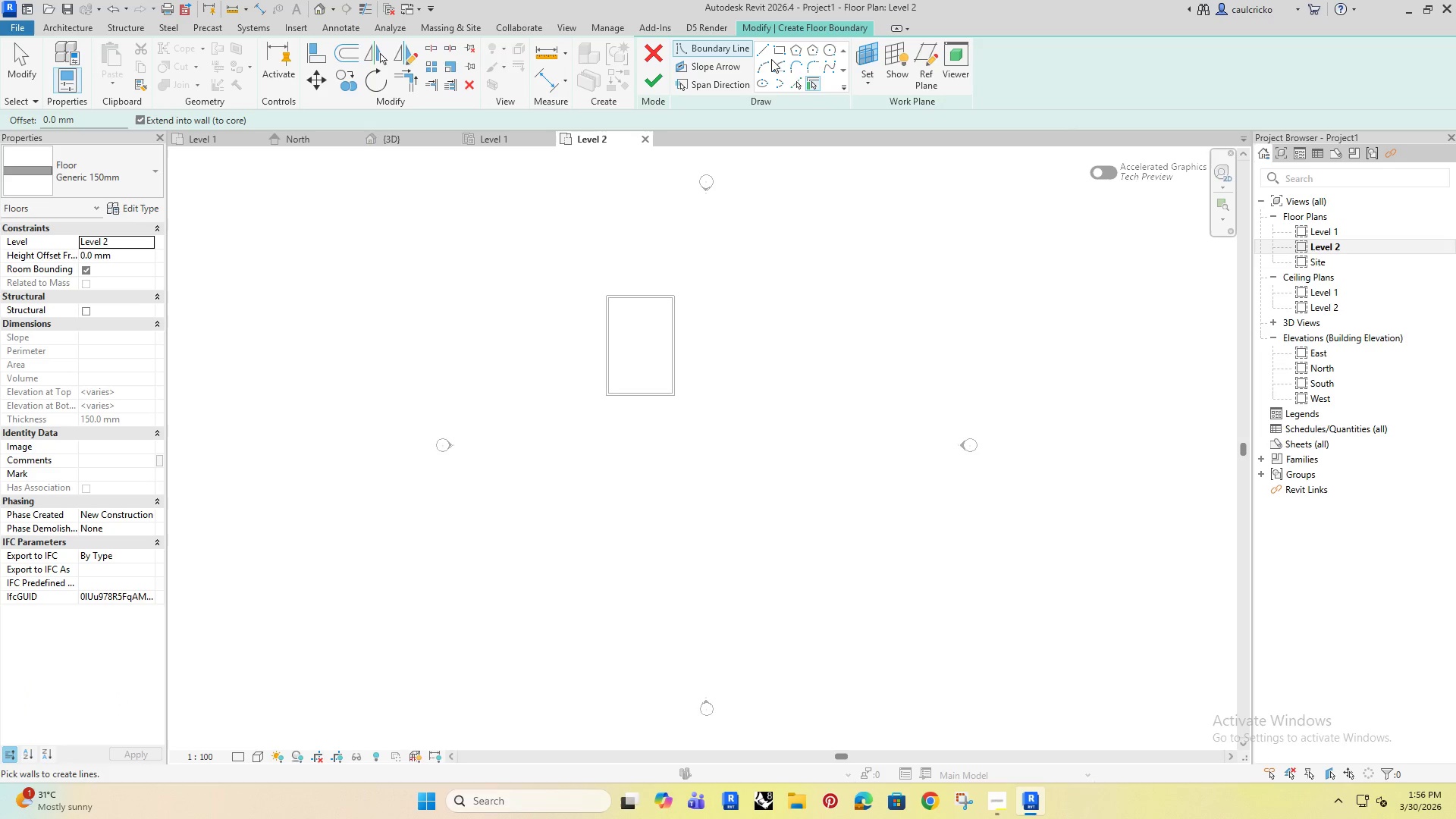 
left_click([775, 53])
 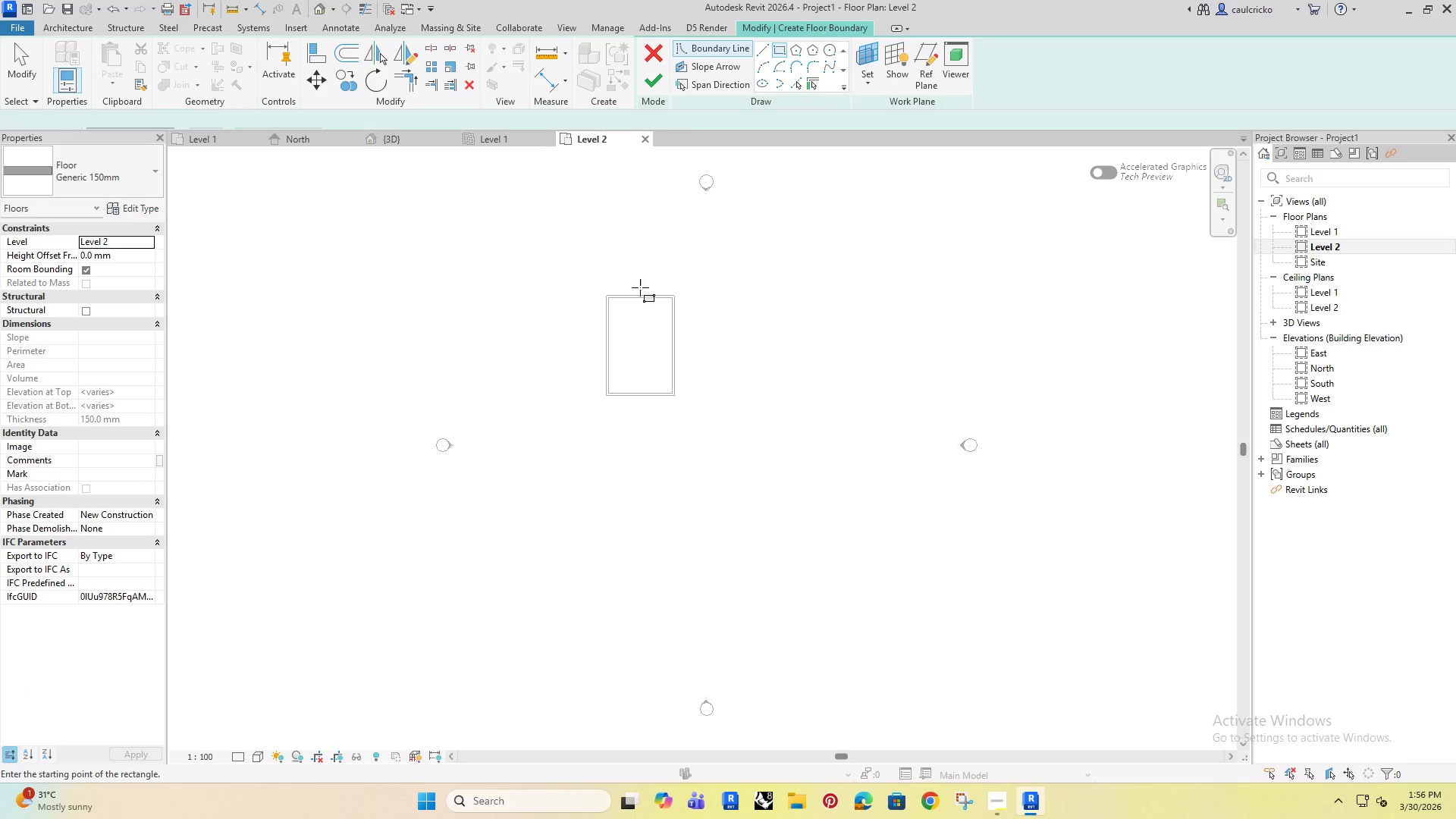 
scroll: coordinate [572, 348], scroll_direction: up, amount: 9.0
 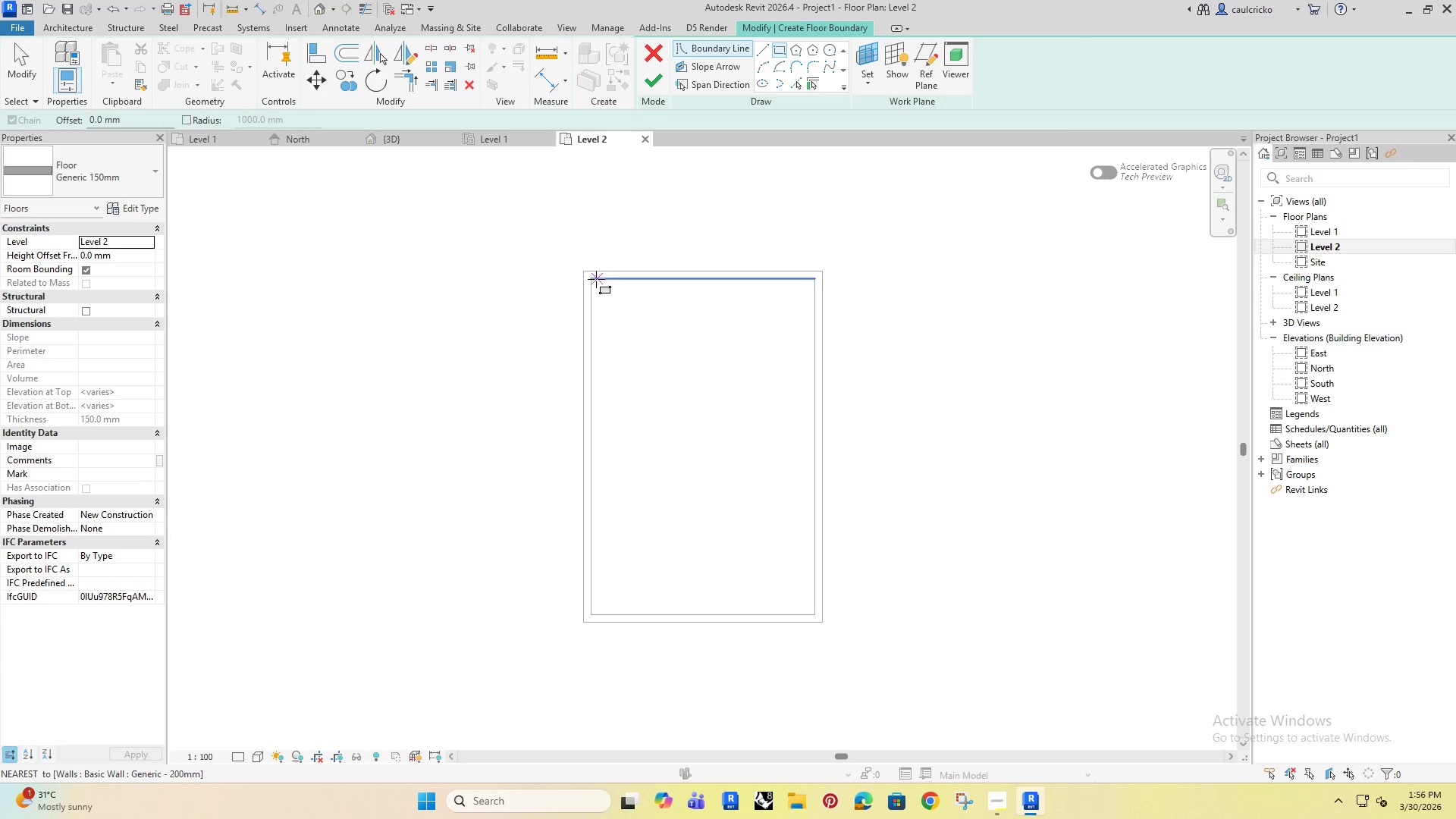 
left_click([592, 278])
 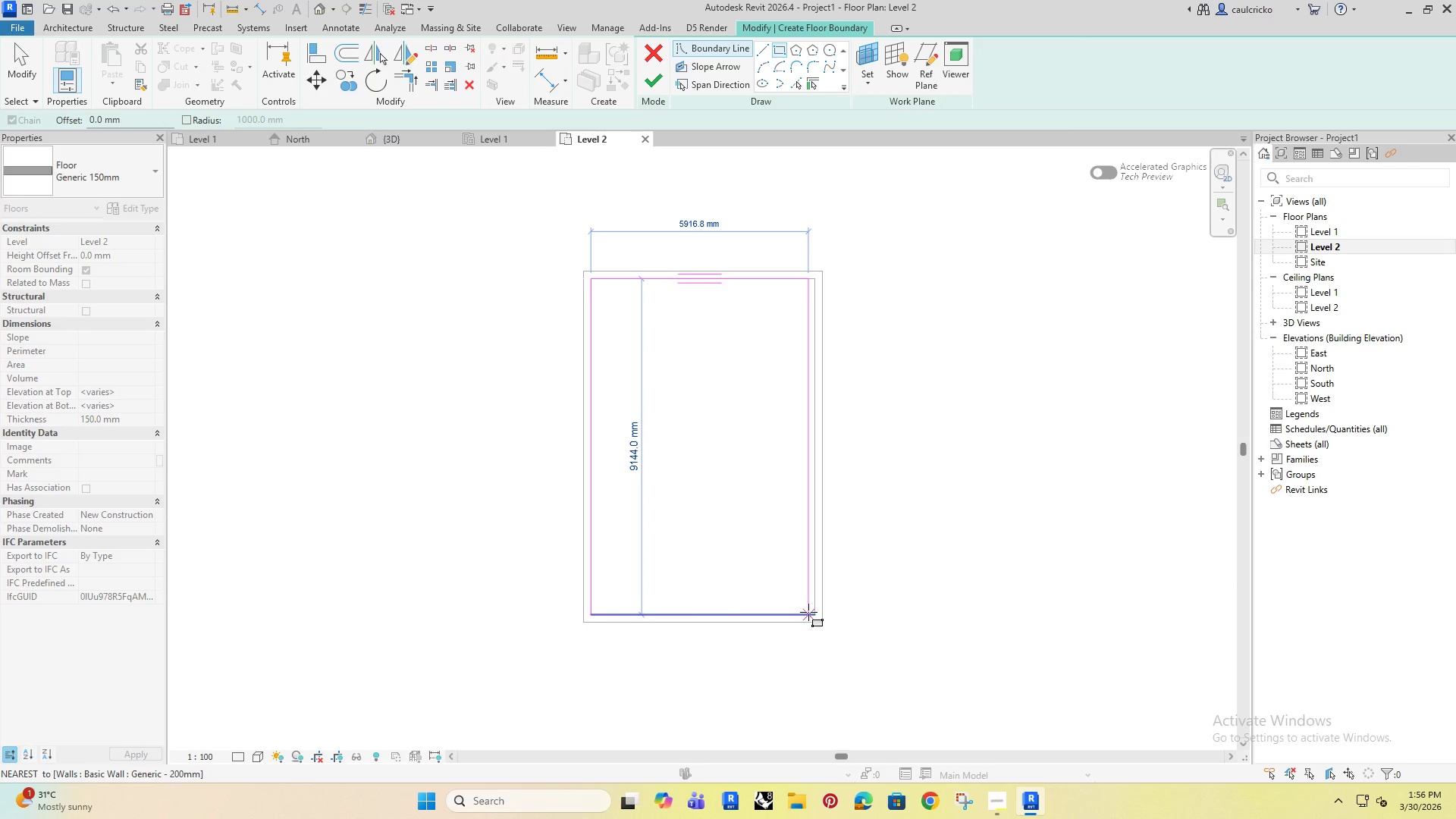 
left_click([811, 613])
 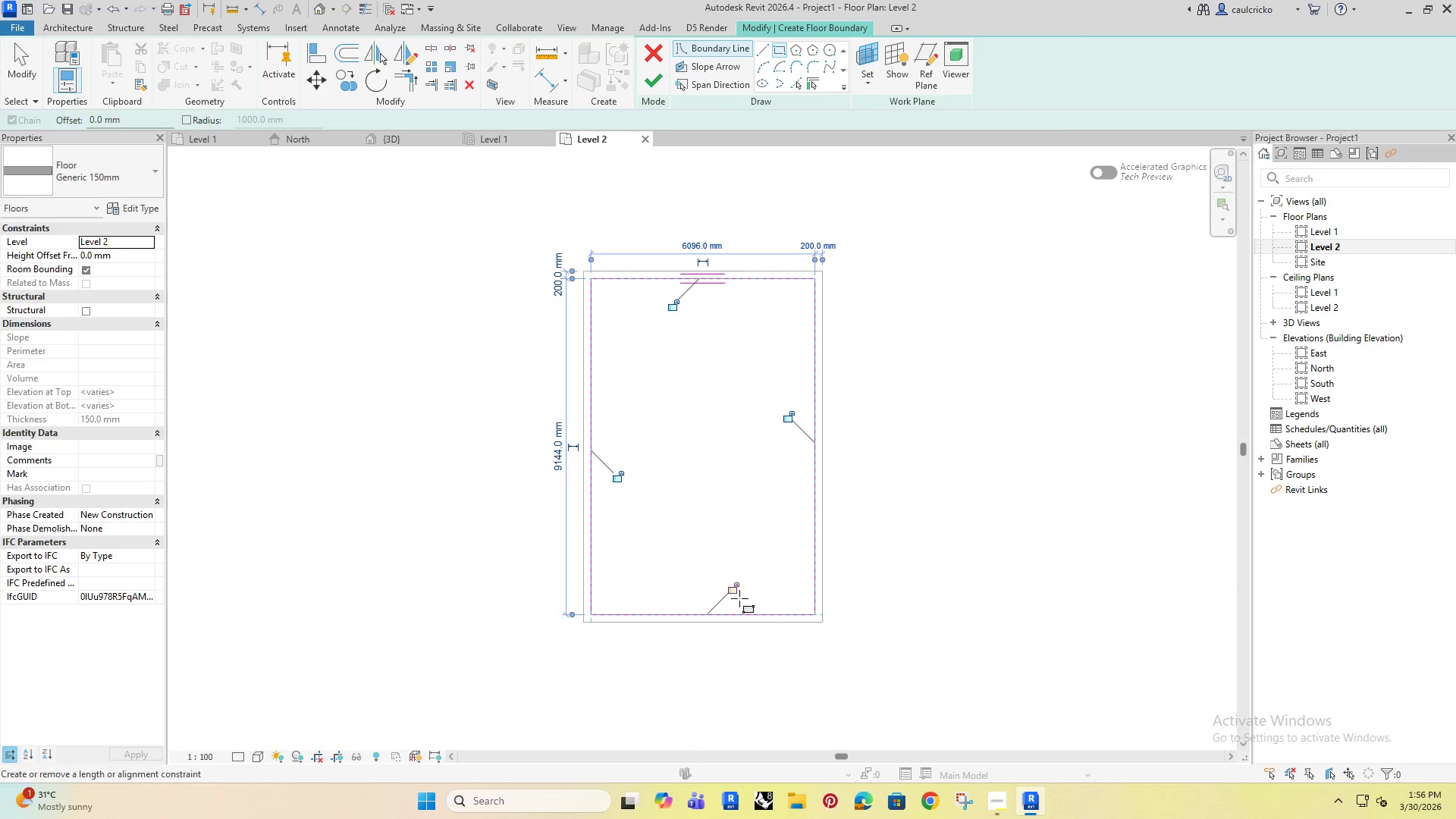 
key(Escape)
 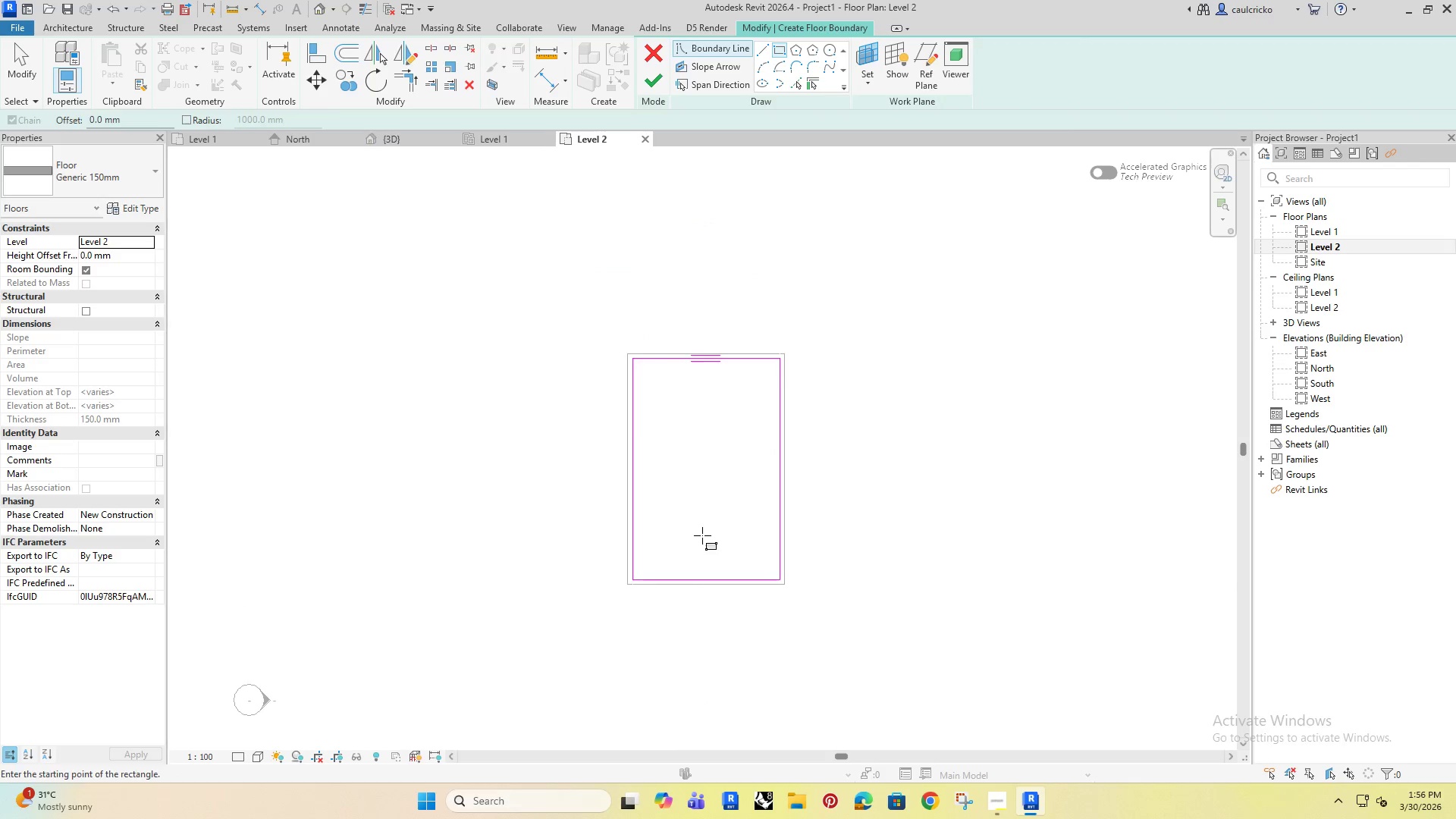 
scroll: coordinate [739, 598], scroll_direction: down, amount: 3.0
 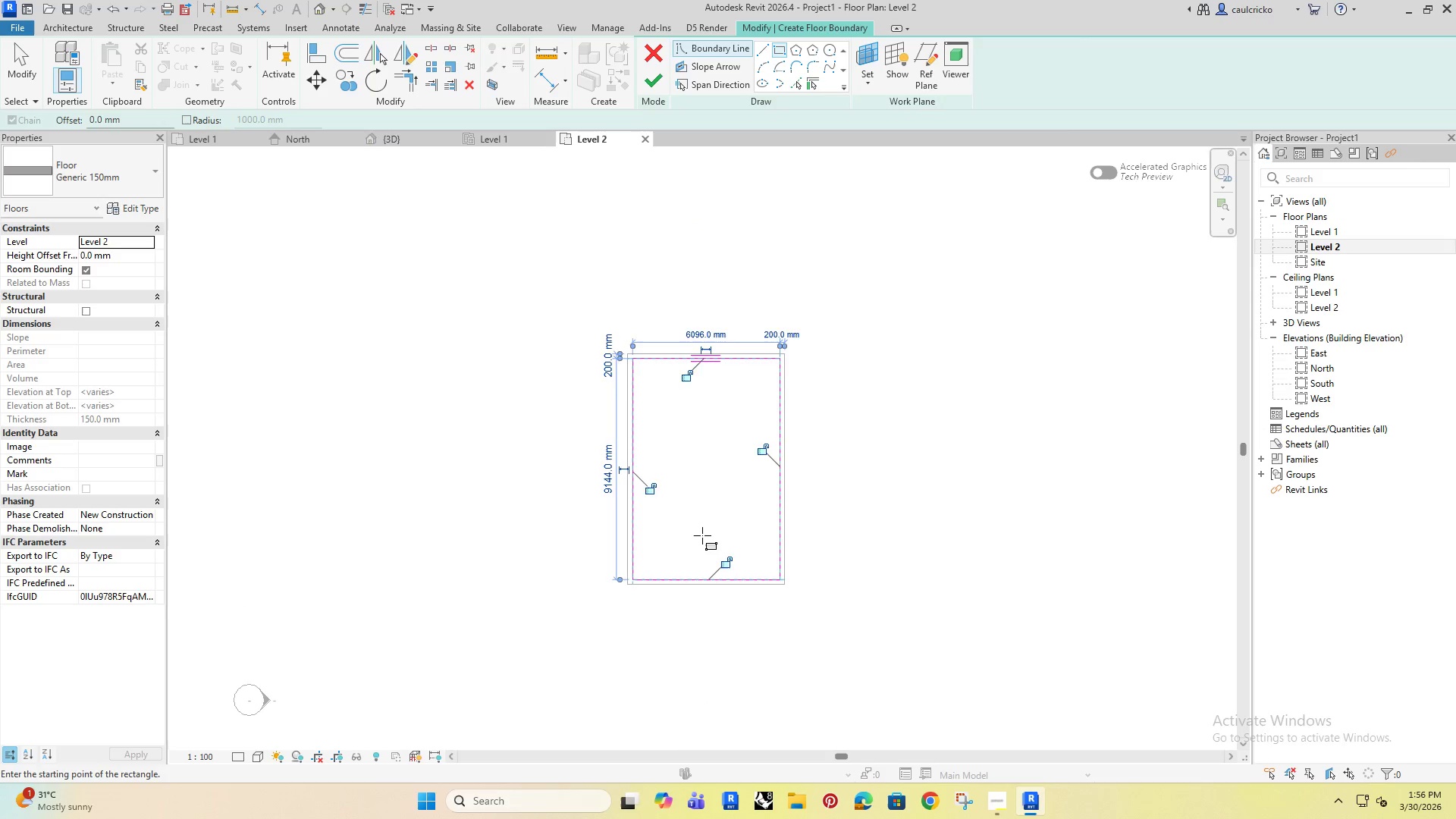 
key(Escape)
 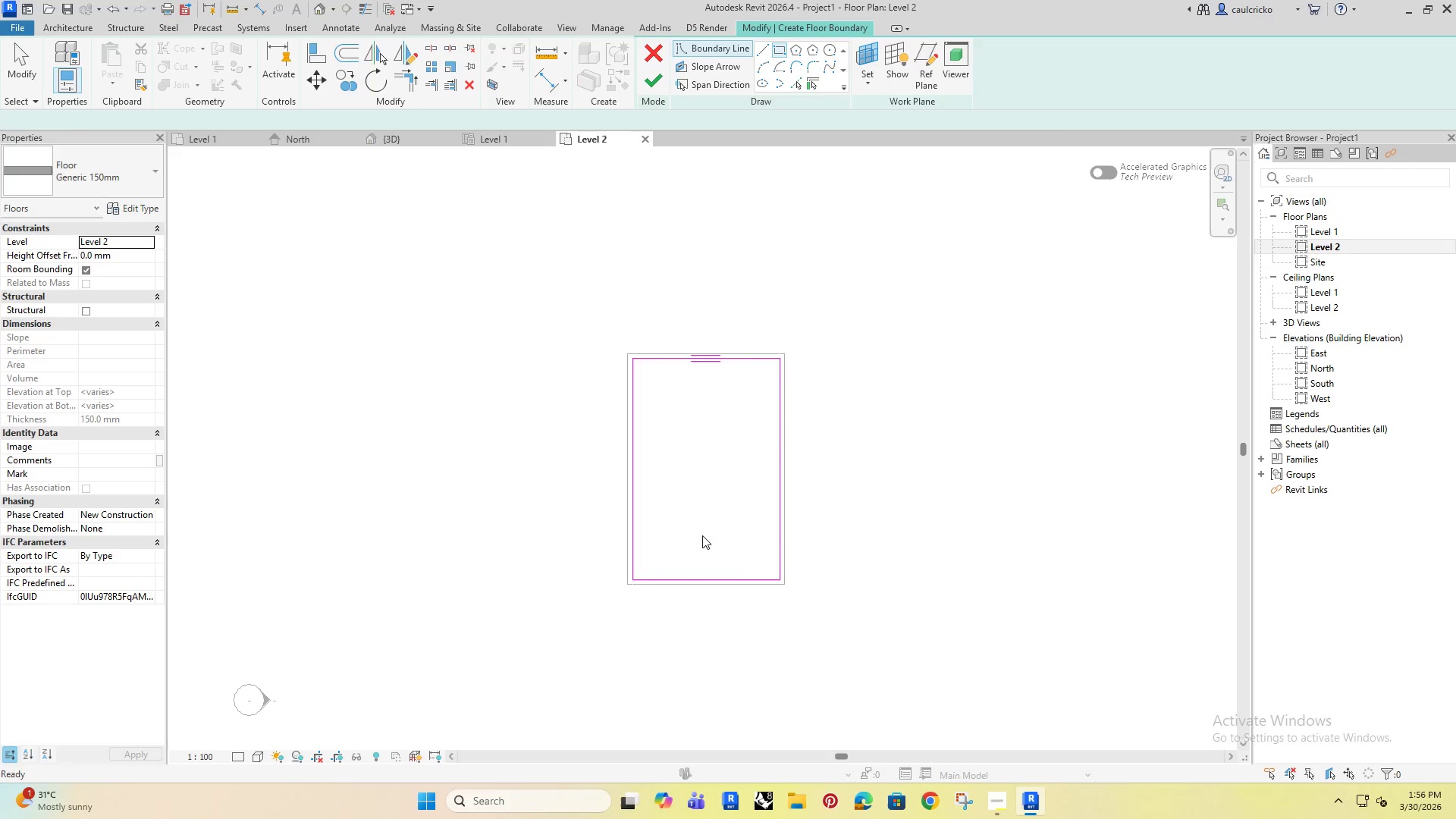 
key(Escape)
 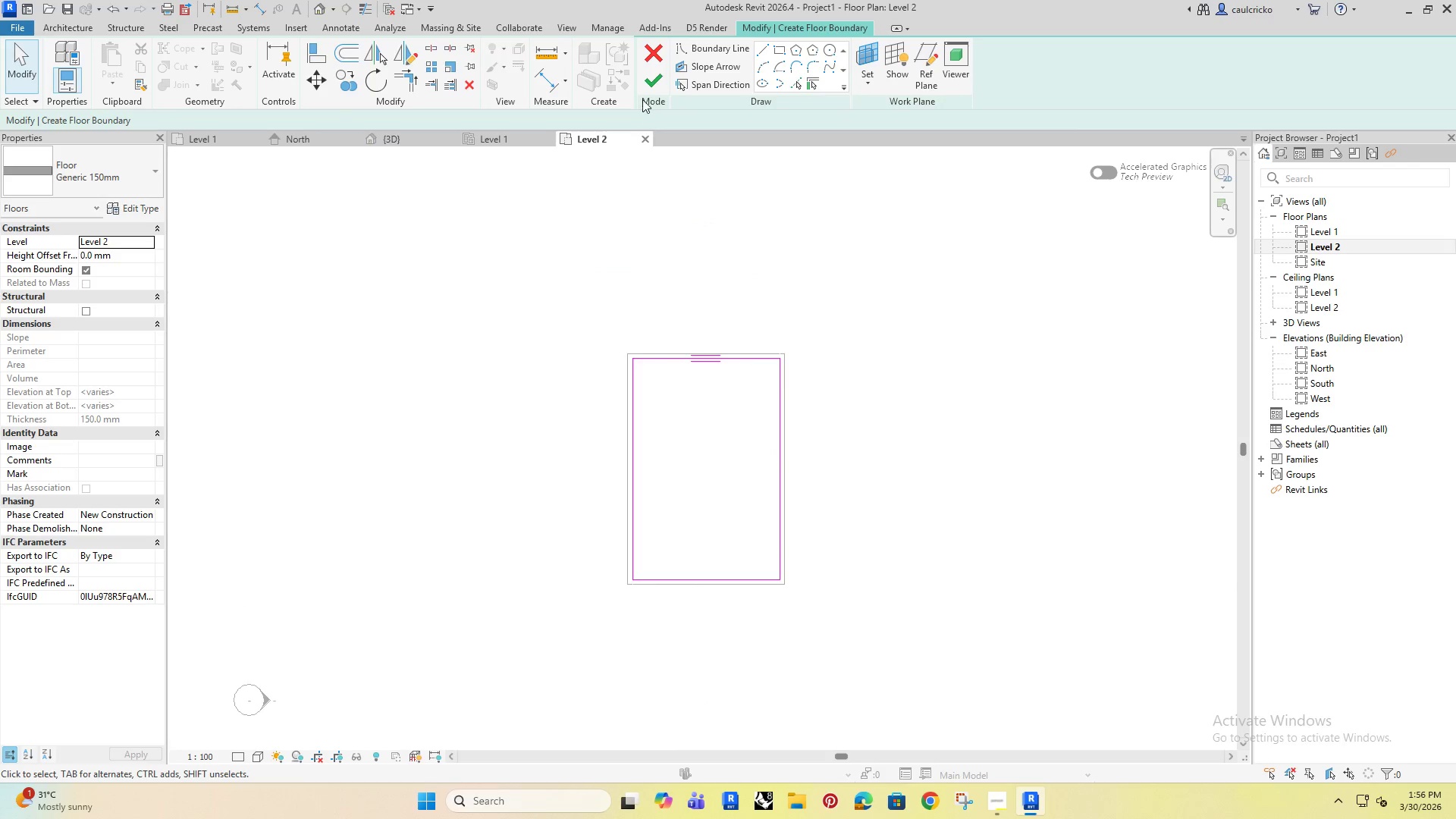 
left_click([650, 71])
 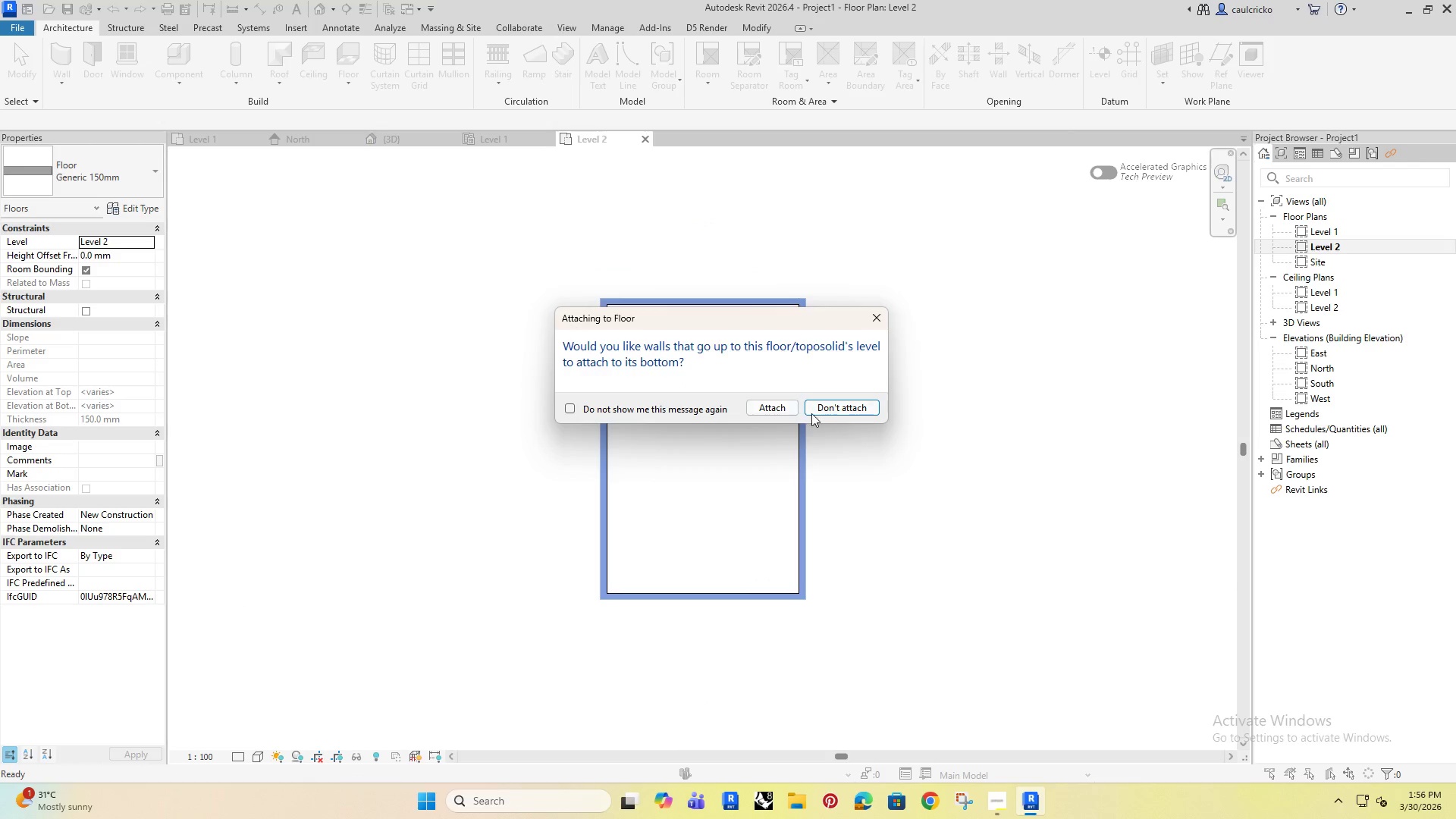 
left_click([822, 406])
 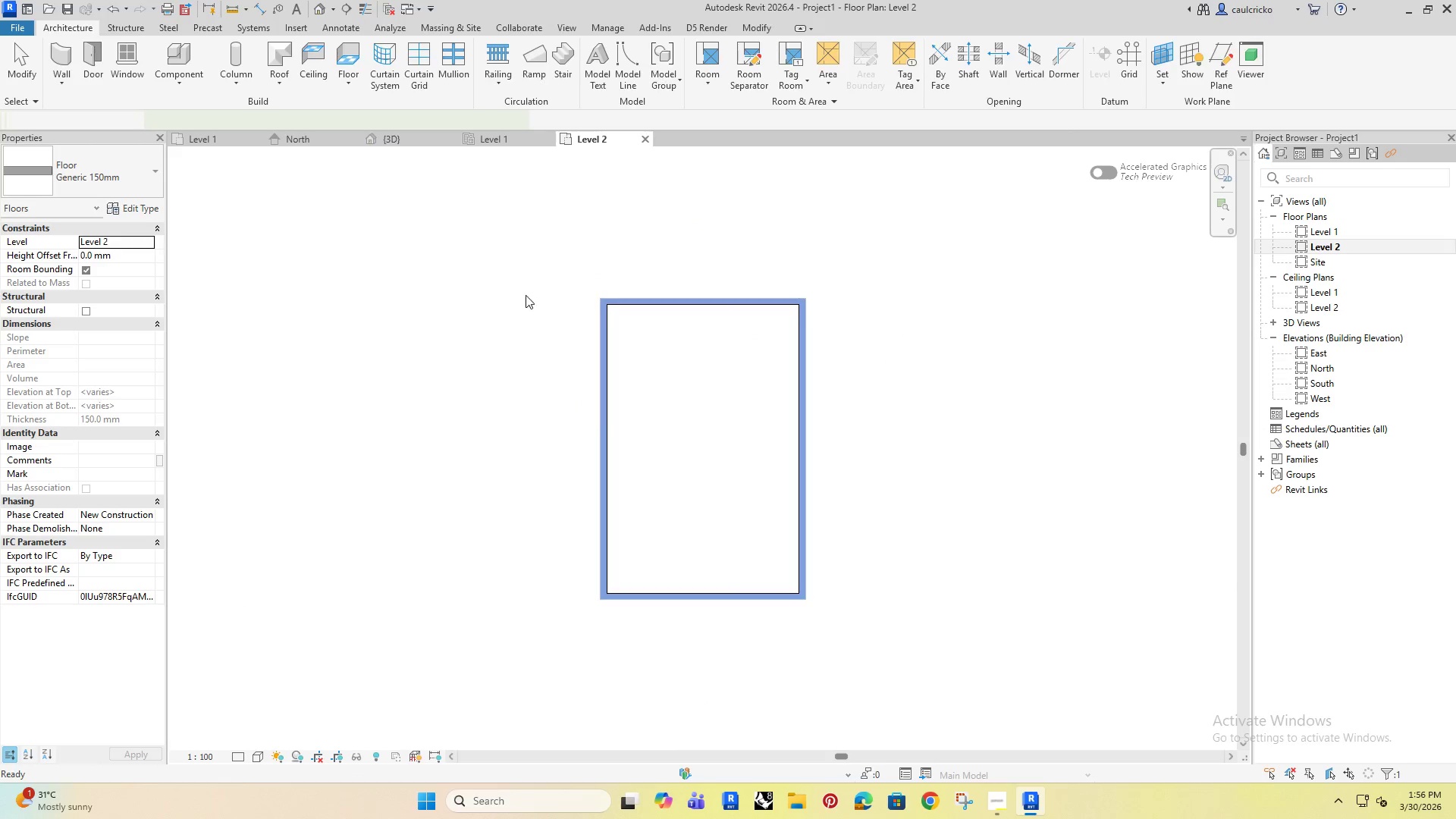 
left_click([457, 281])
 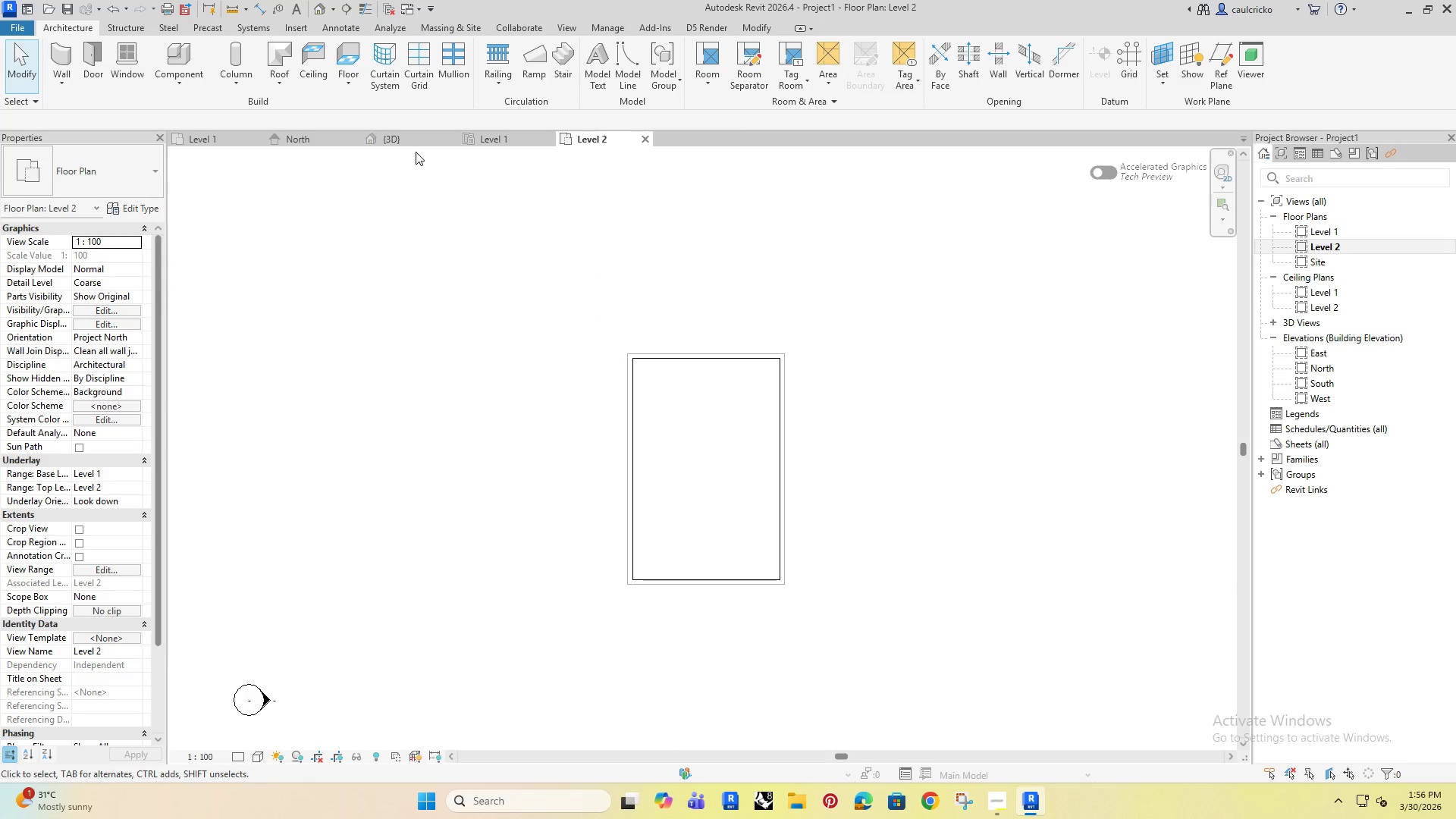 
left_click_drag(start_coordinate=[465, 139], to_coordinate=[476, 139])
 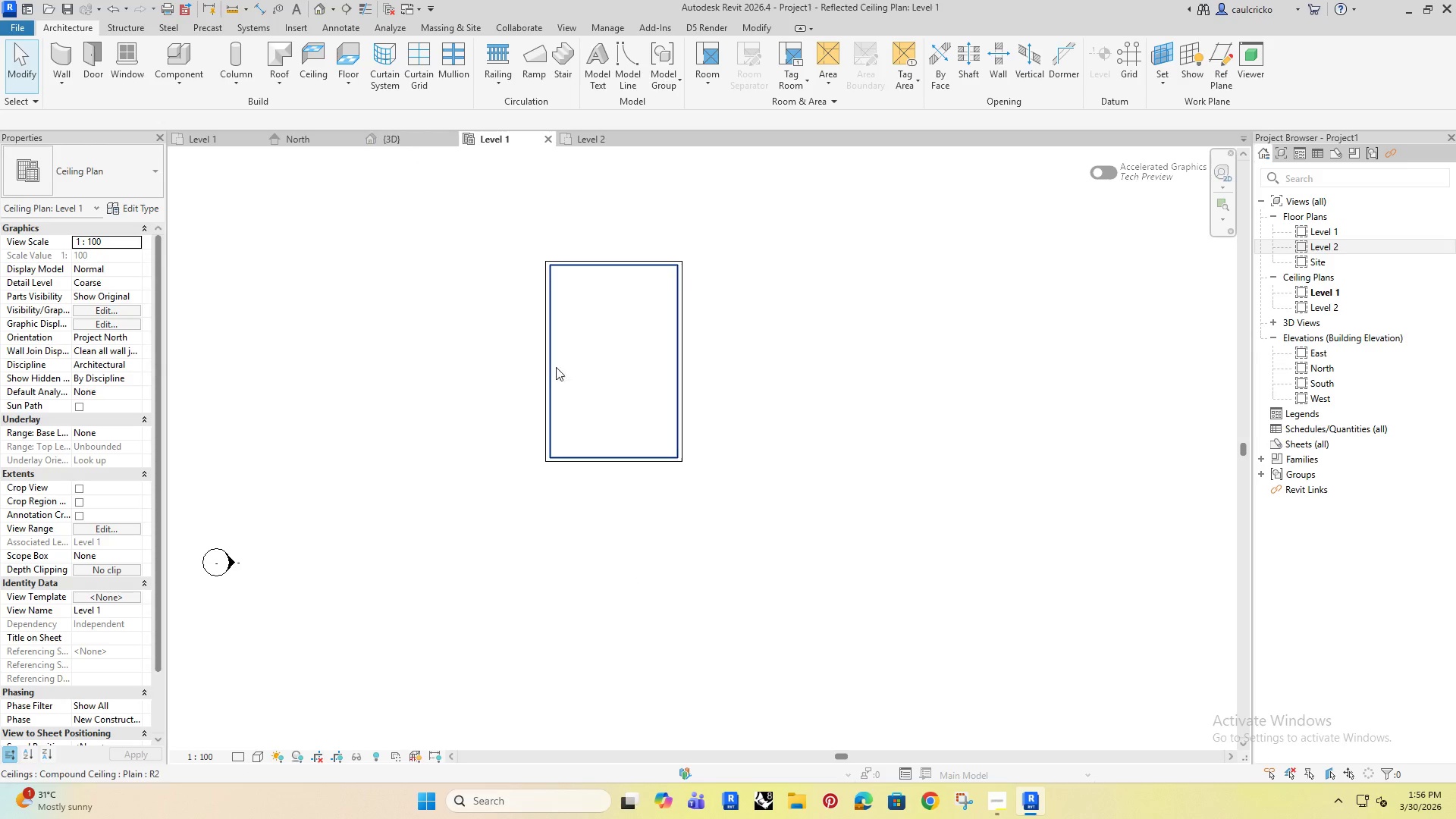 
key(Shift+ShiftRight)
 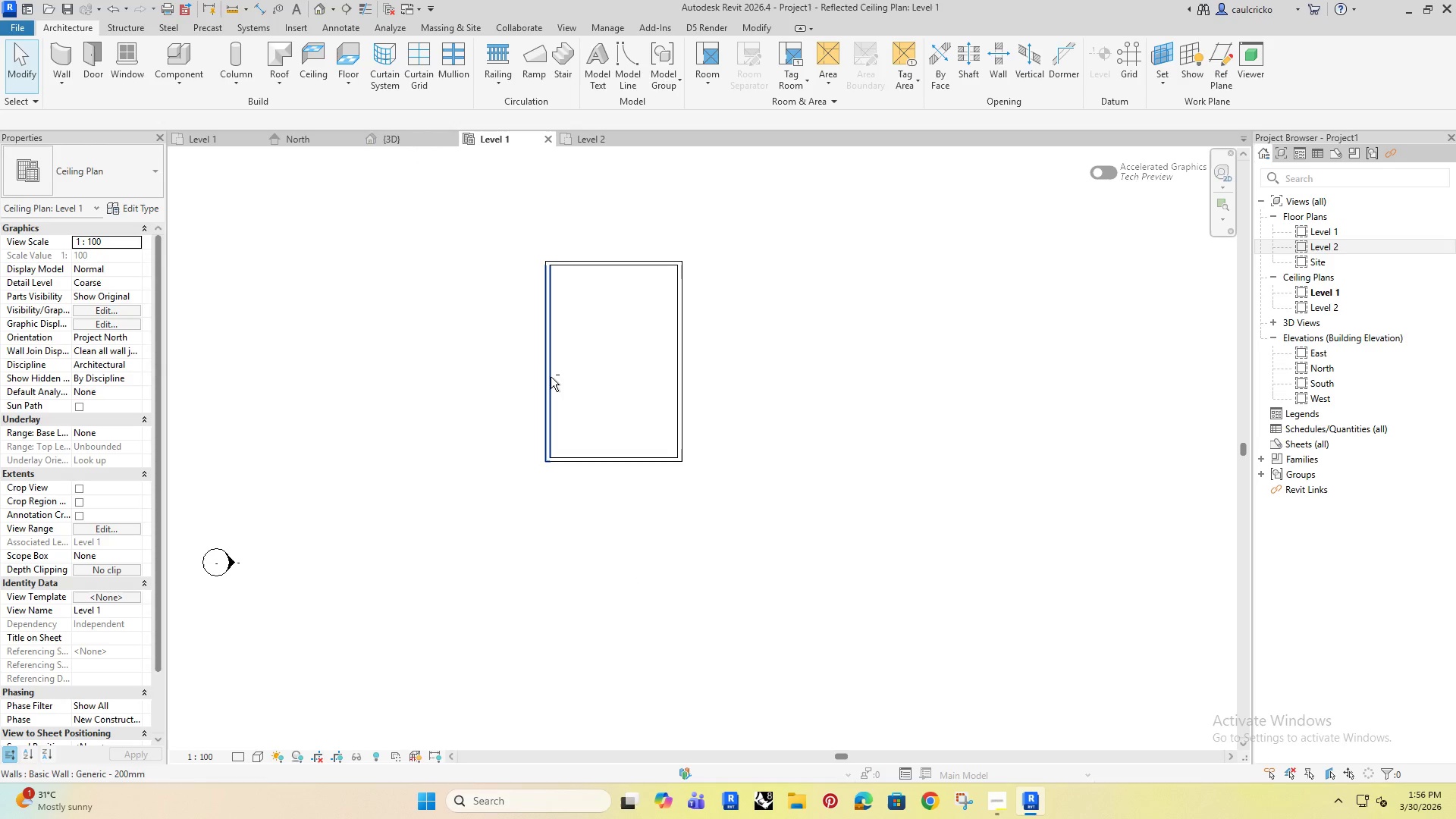 
scroll: coordinate [551, 376], scroll_direction: down, amount: 1.0
 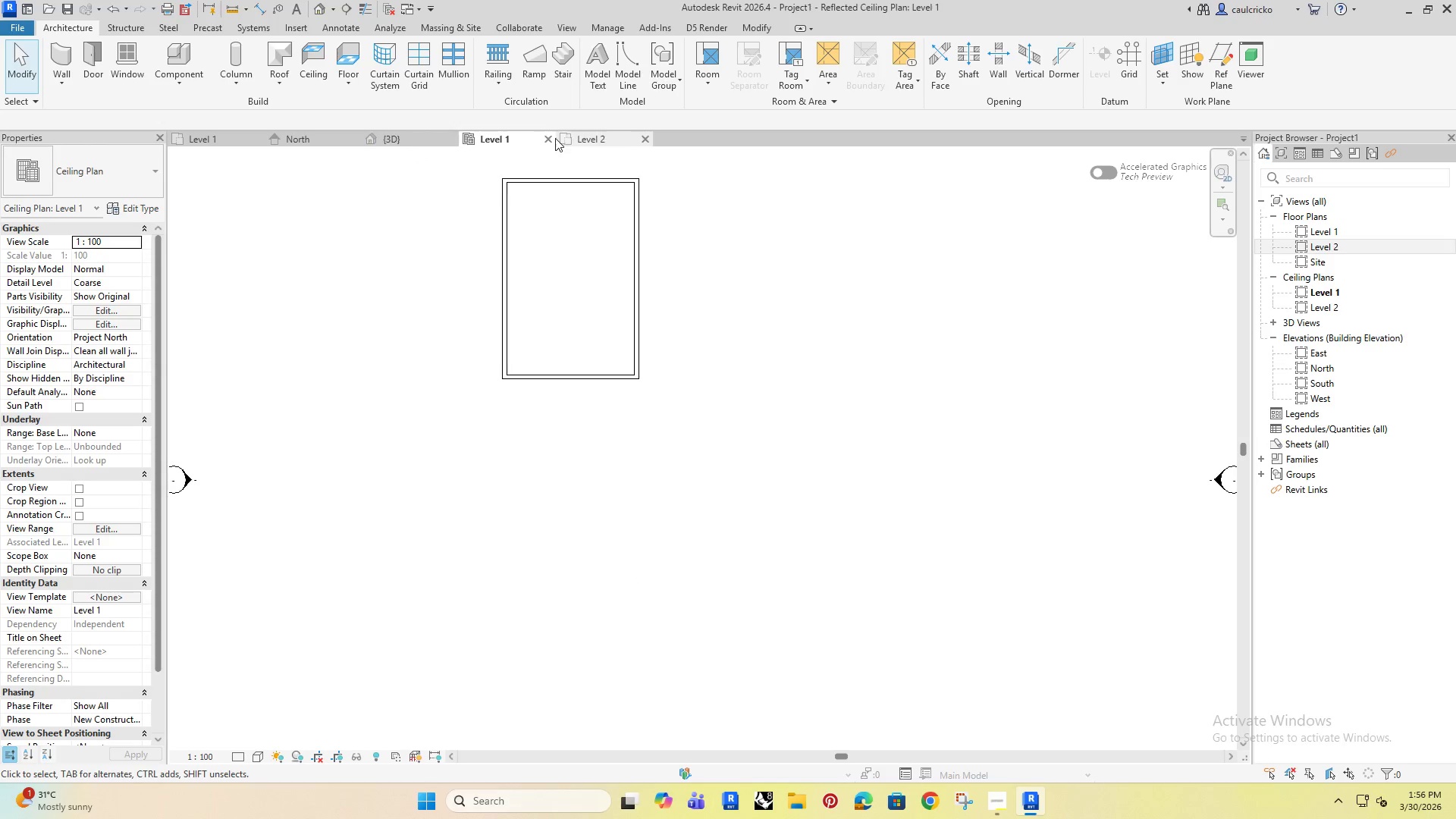 
left_click([550, 138])
 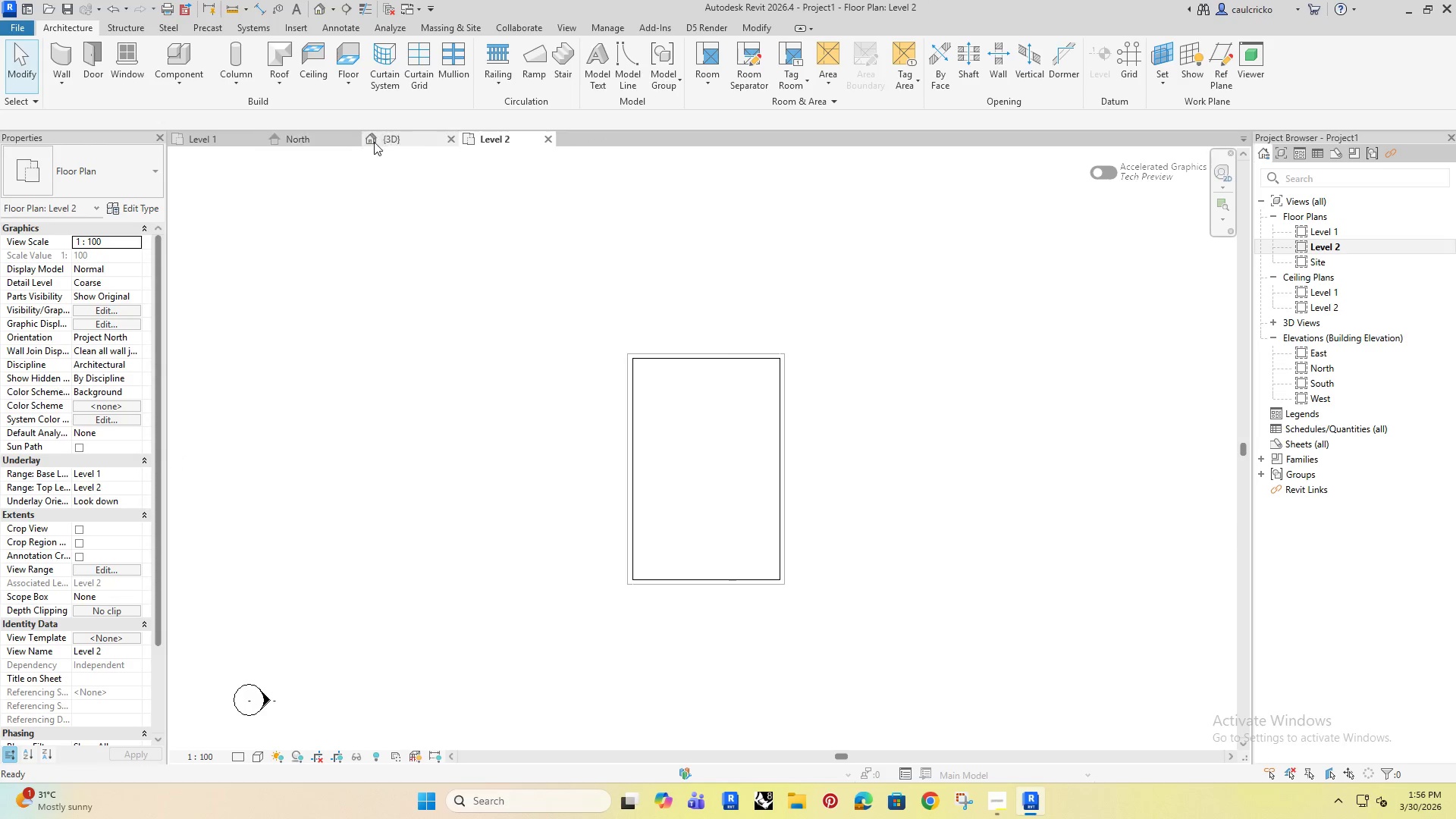 
left_click([388, 137])
 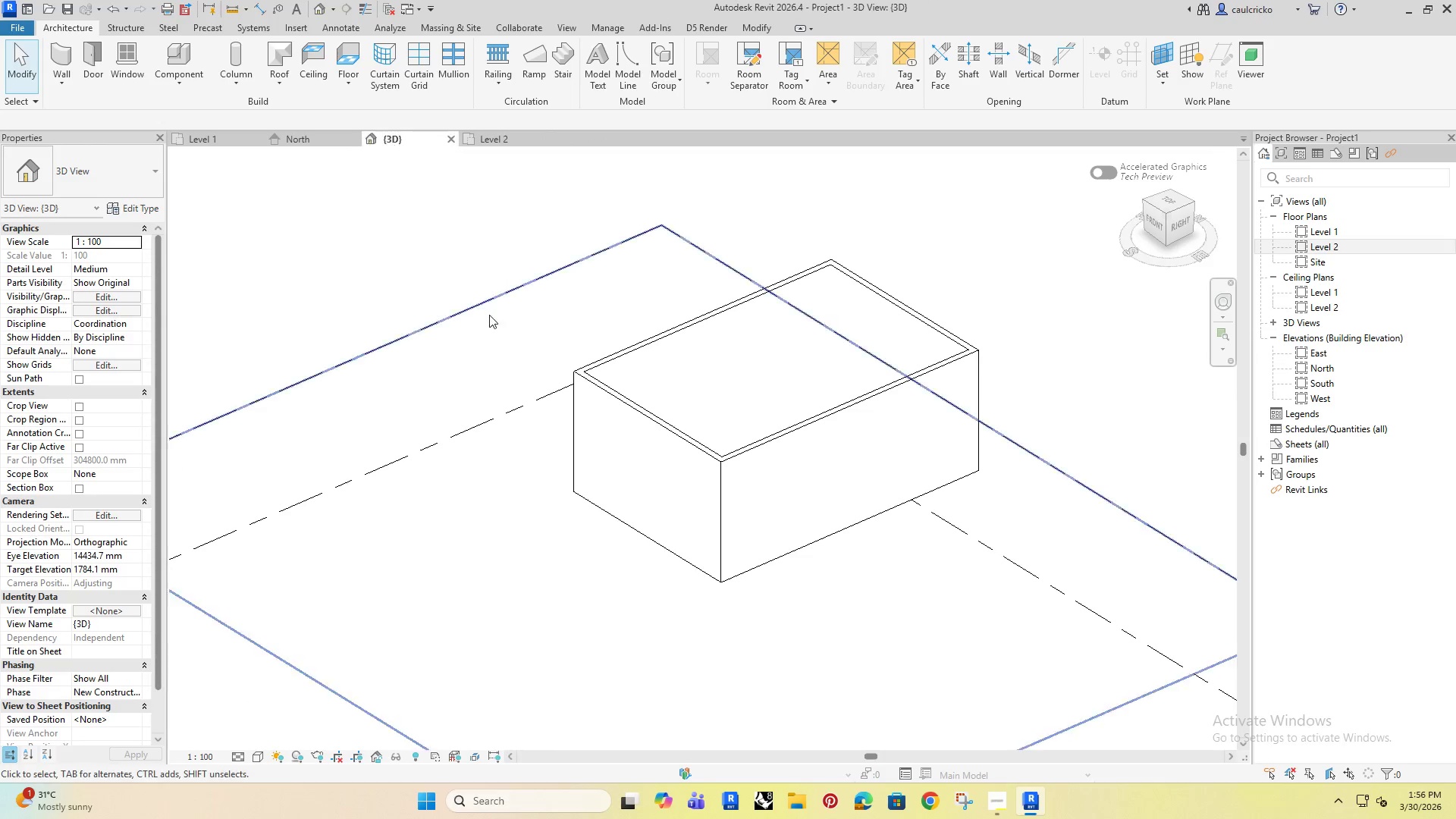 
hold_key(key=ShiftRight, duration=0.36)
 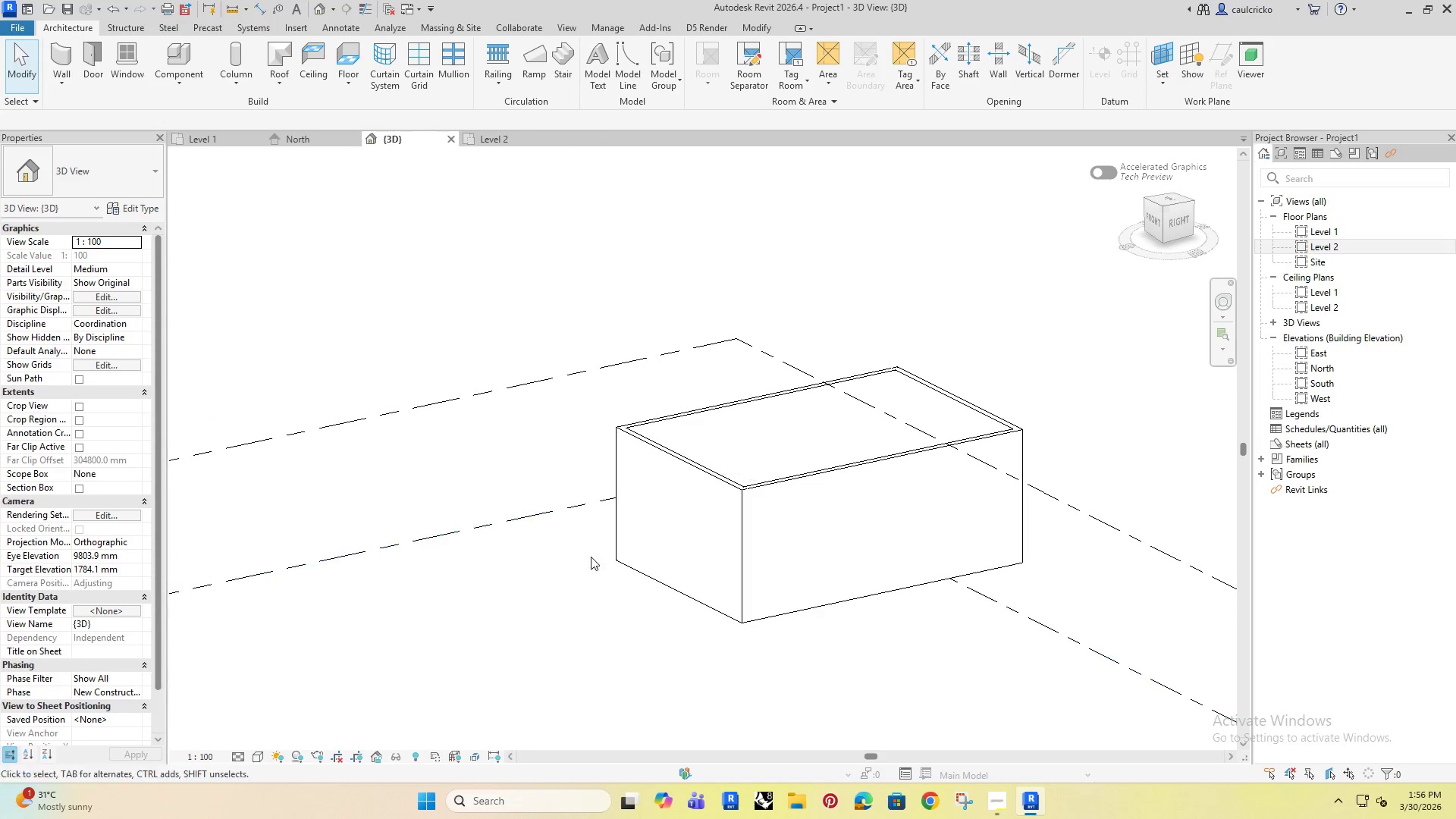 
hold_key(key=ShiftRight, duration=0.86)
 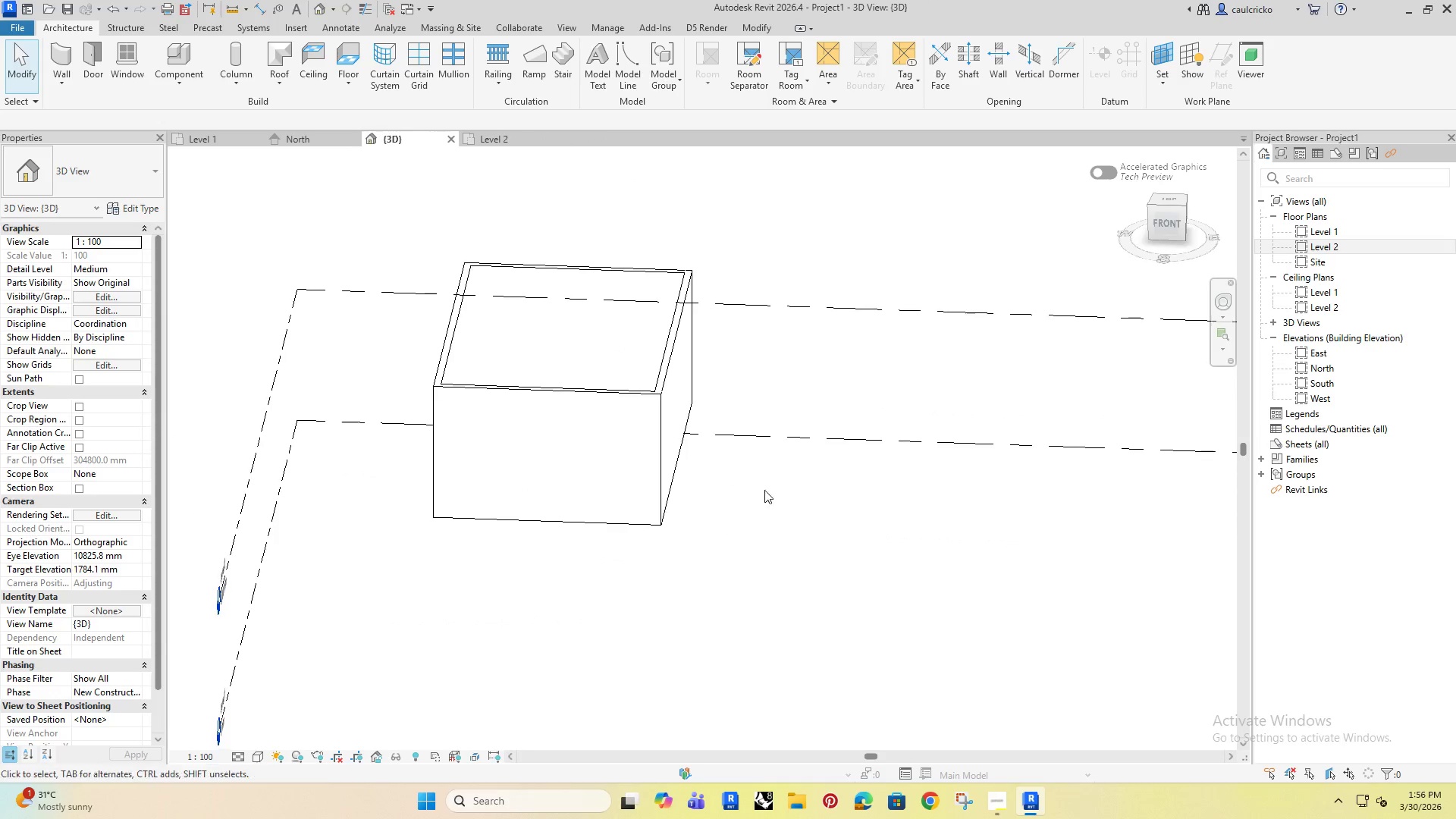 
key(Shift+ShiftRight)
 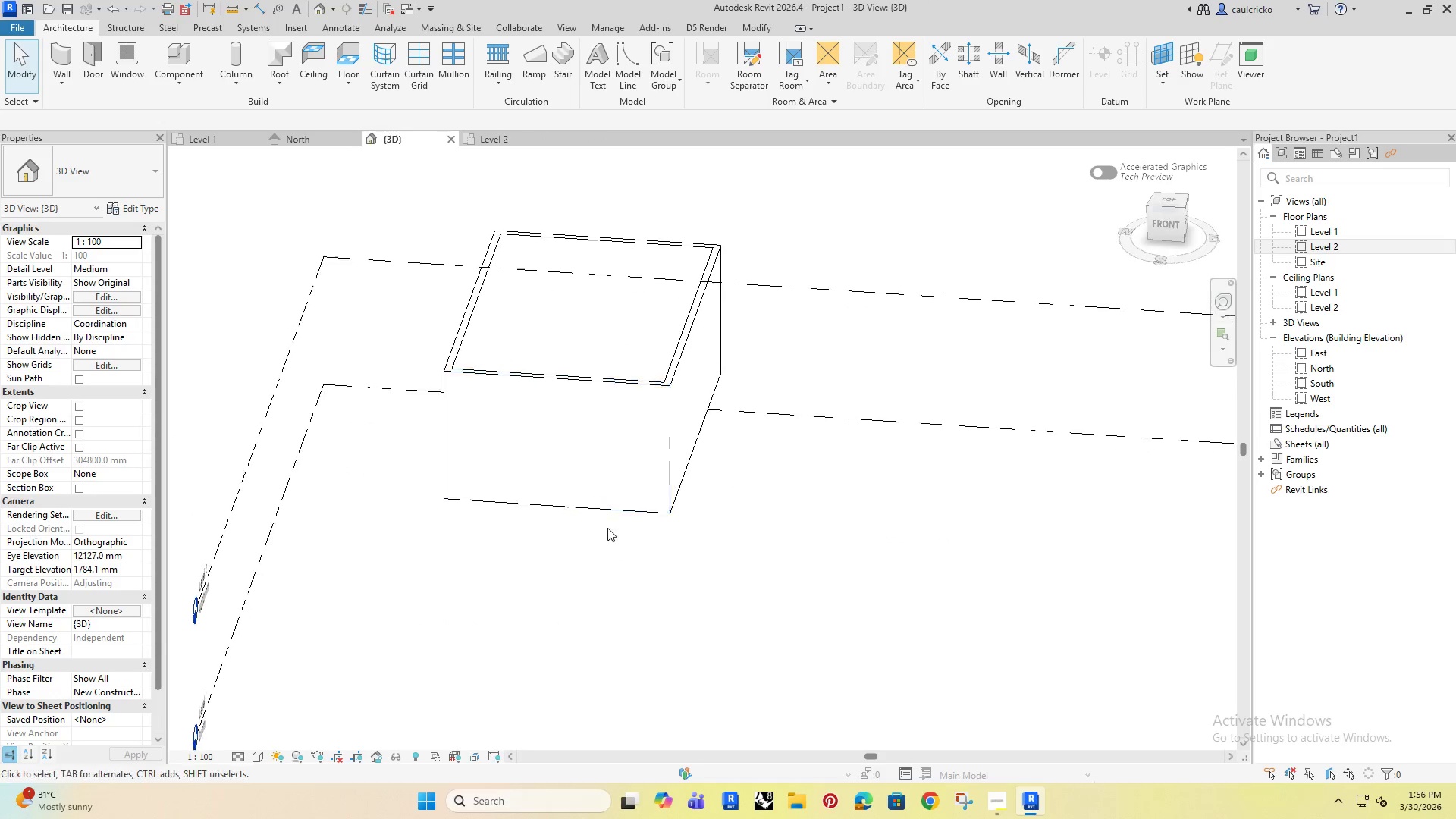 
scroll: coordinate [604, 527], scroll_direction: down, amount: 7.0
 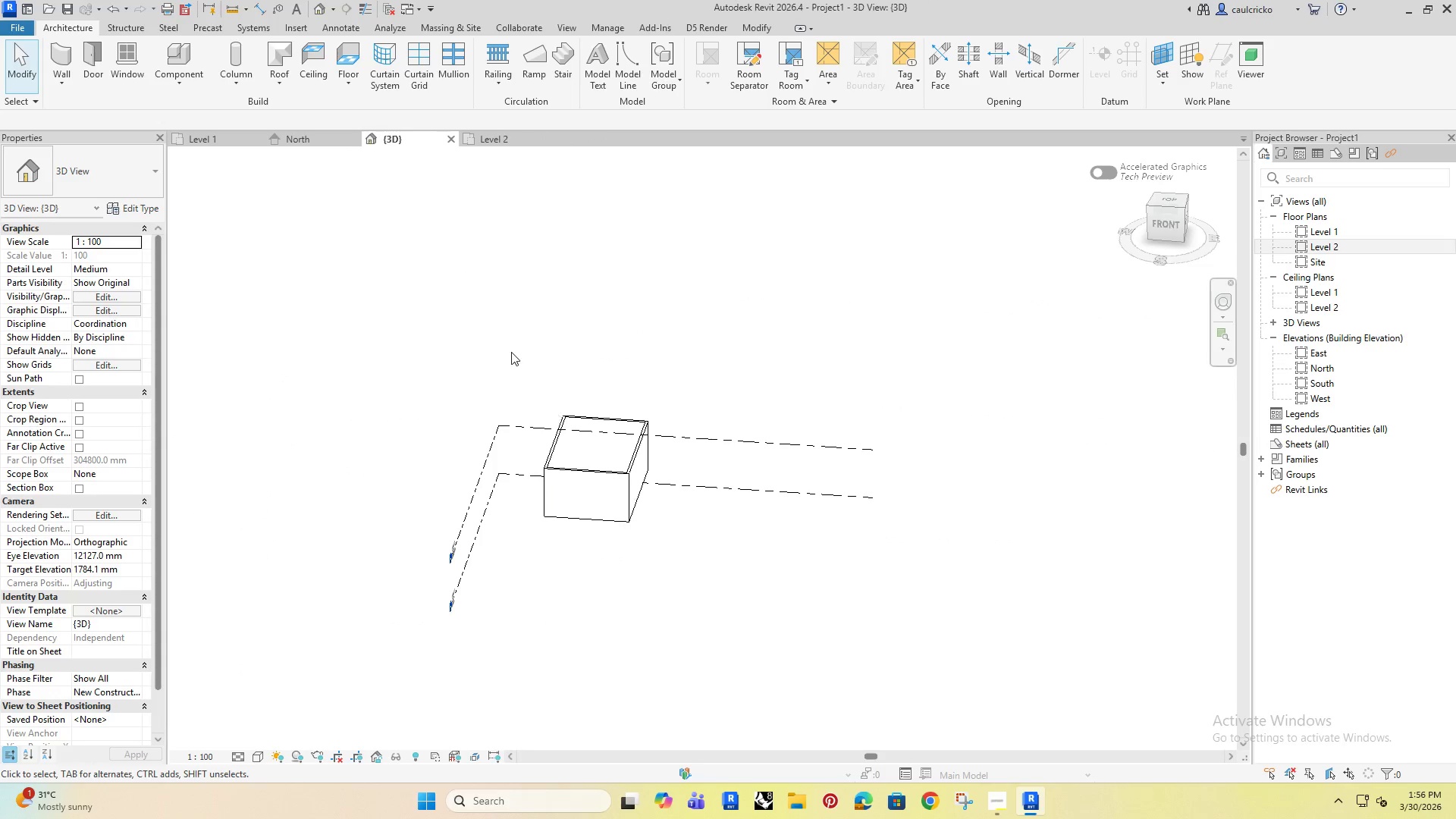 
left_click_drag(start_coordinate=[509, 347], to_coordinate=[692, 561])
 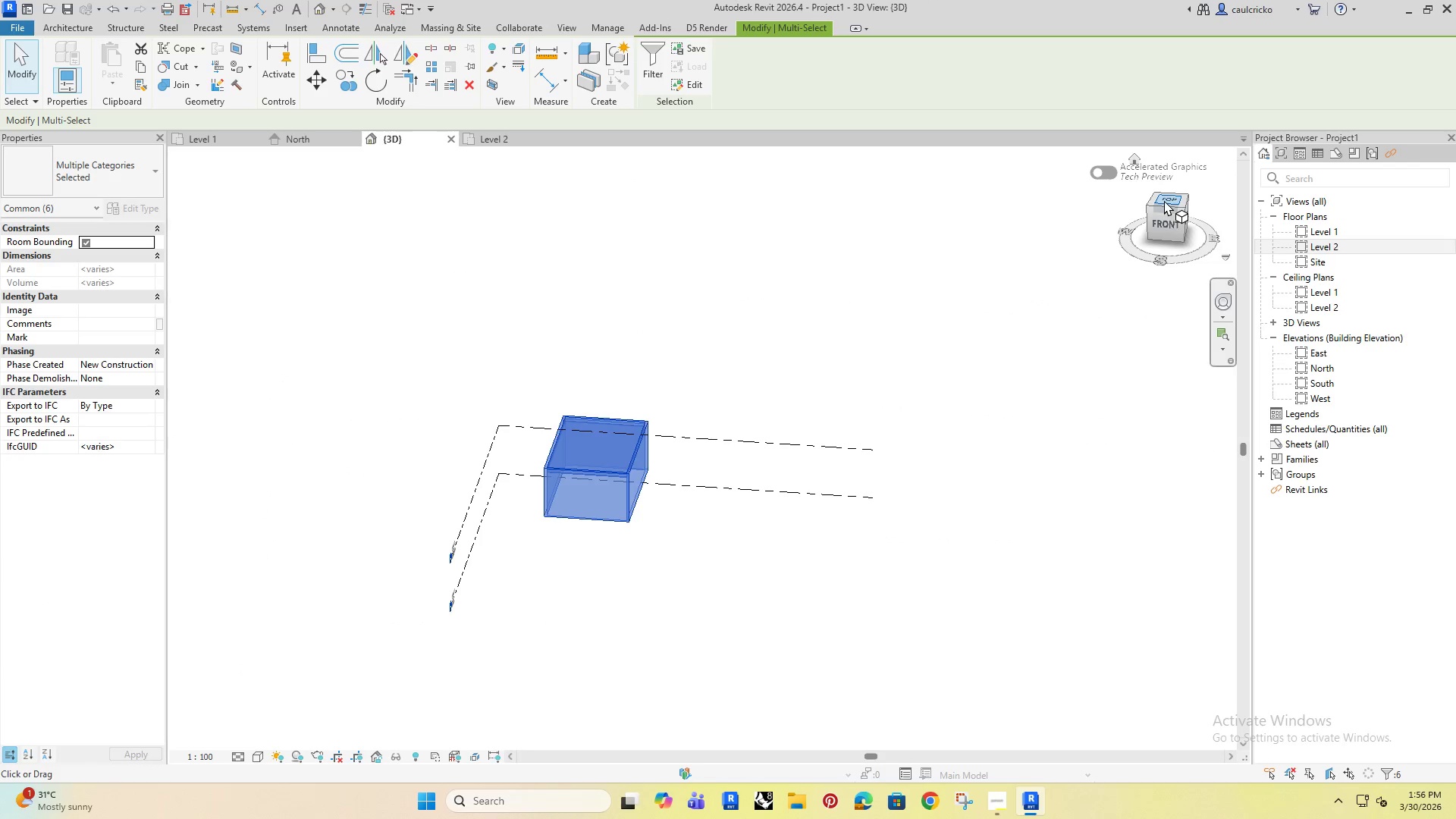 
left_click([1164, 199])
 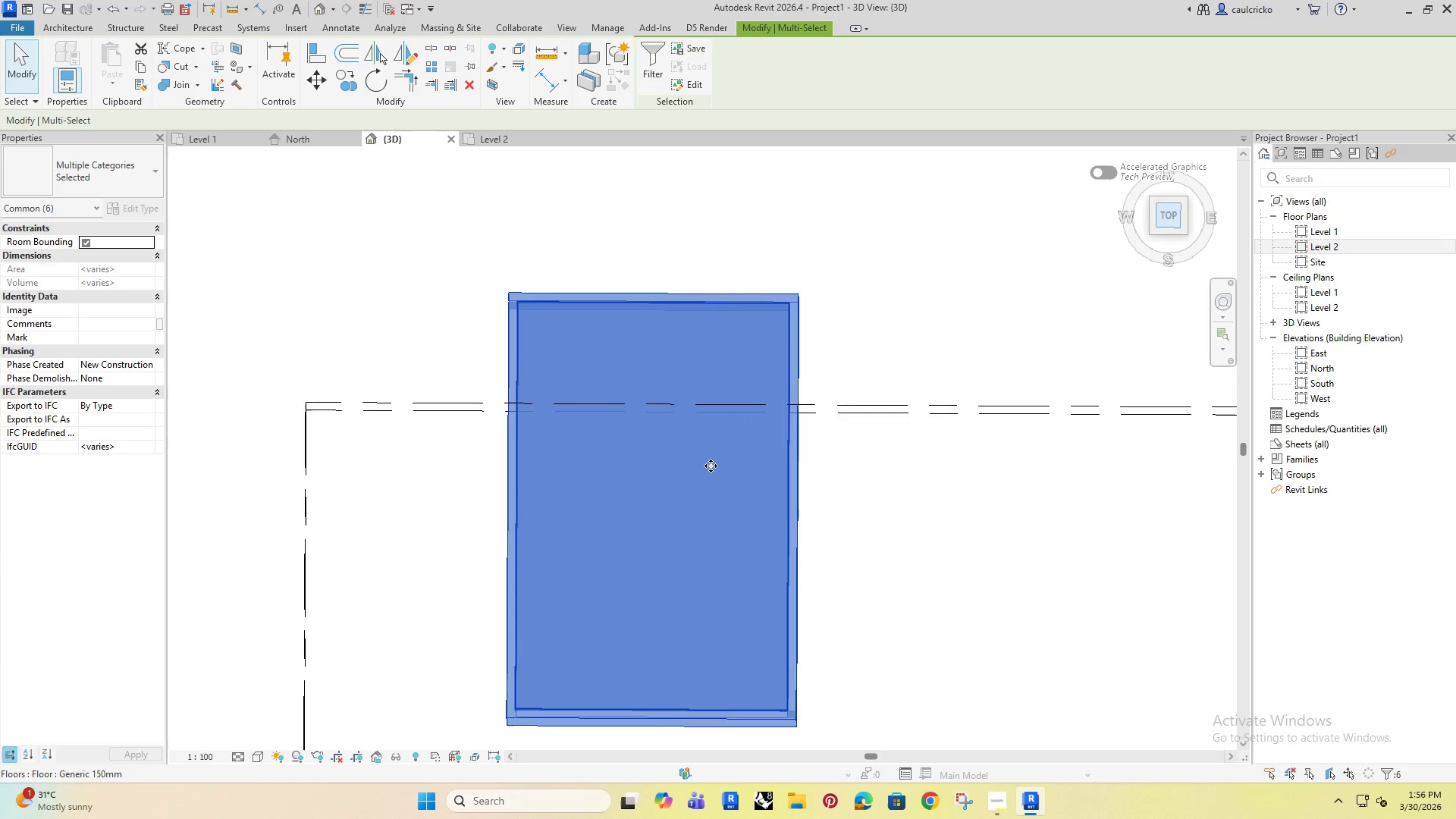 
scroll: coordinate [704, 471], scroll_direction: down, amount: 9.0
 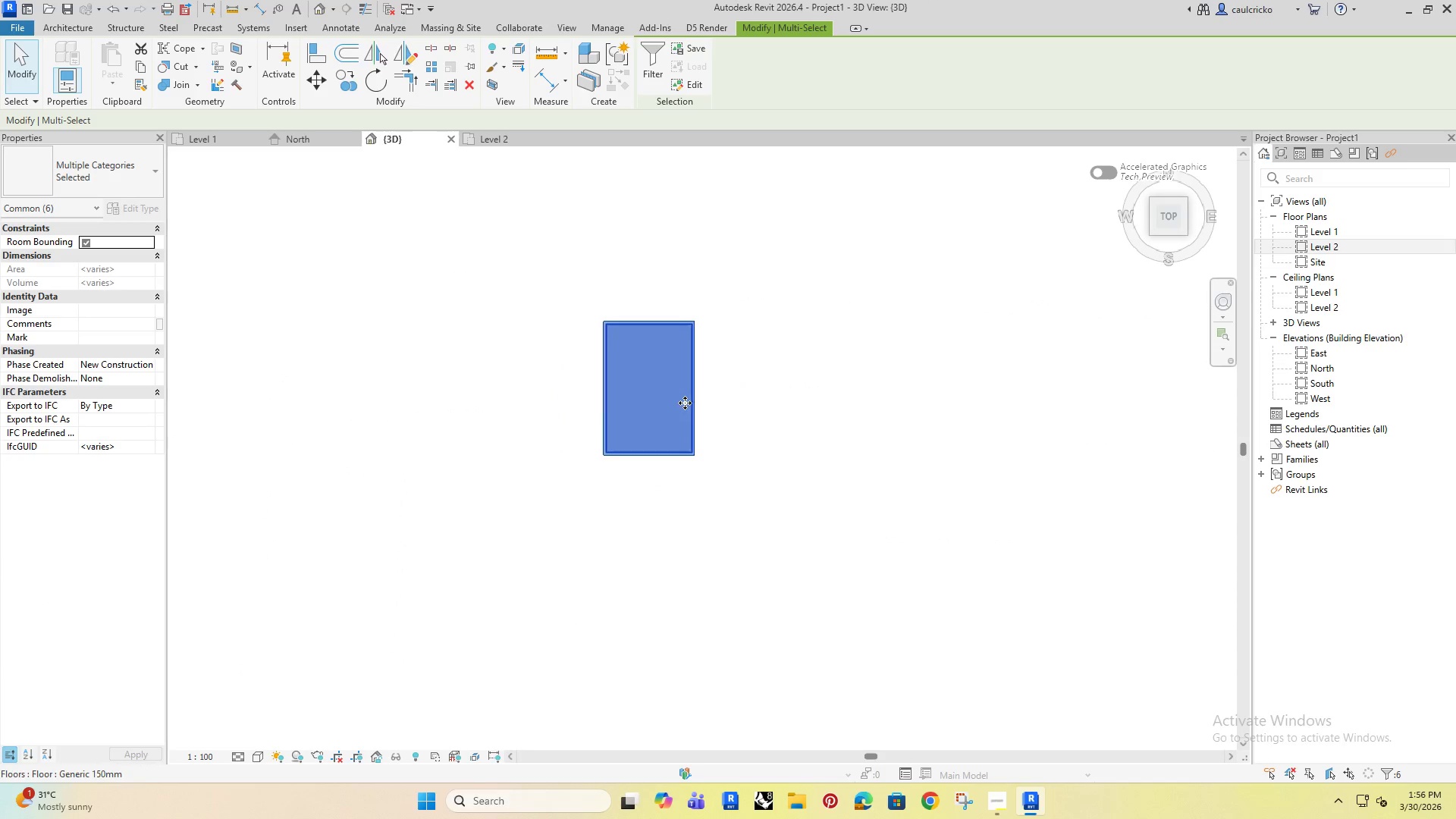 
left_click_drag(start_coordinate=[695, 406], to_coordinate=[731, 554])
 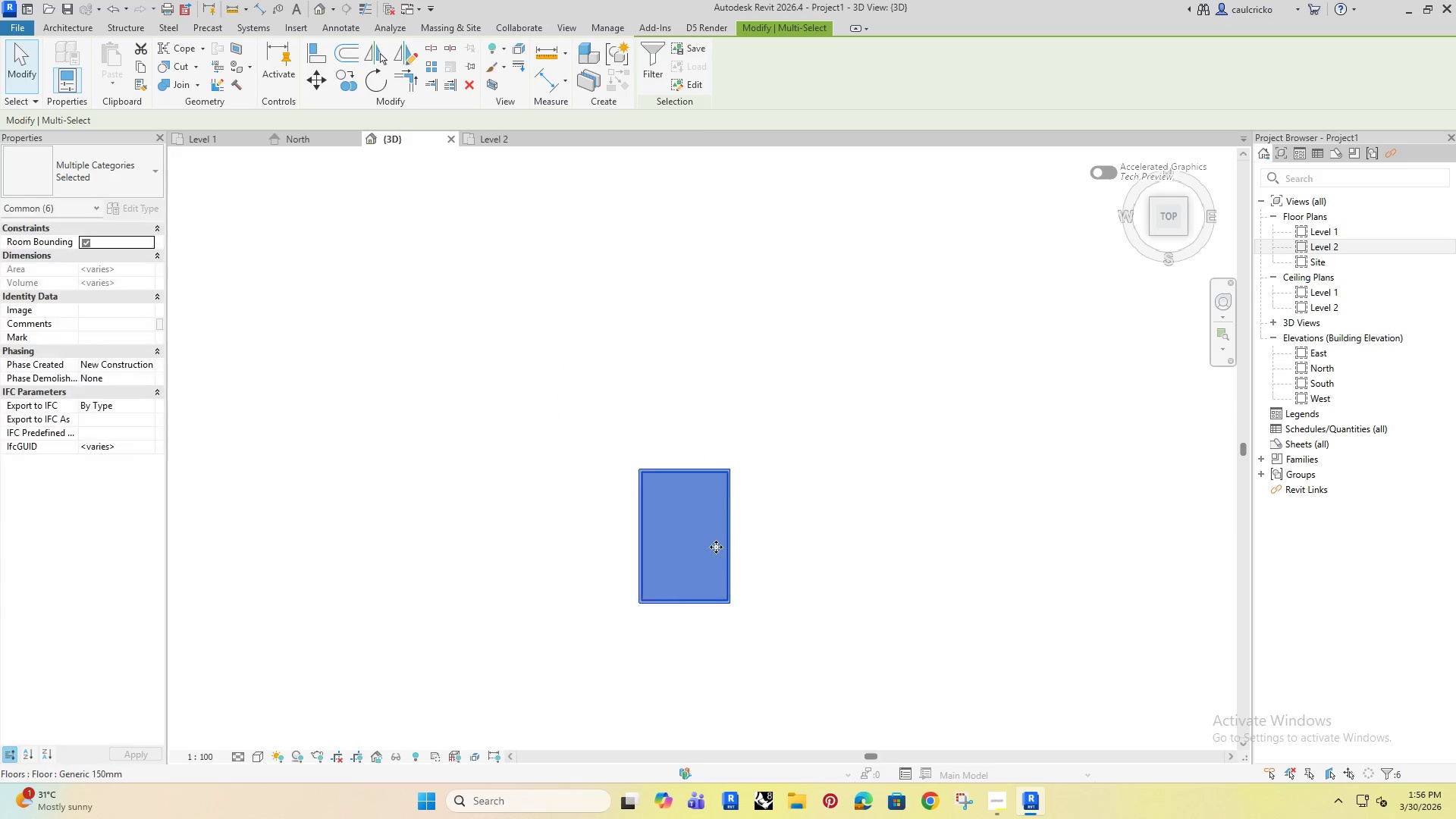 
hold_key(key=ShiftRight, duration=0.39)
 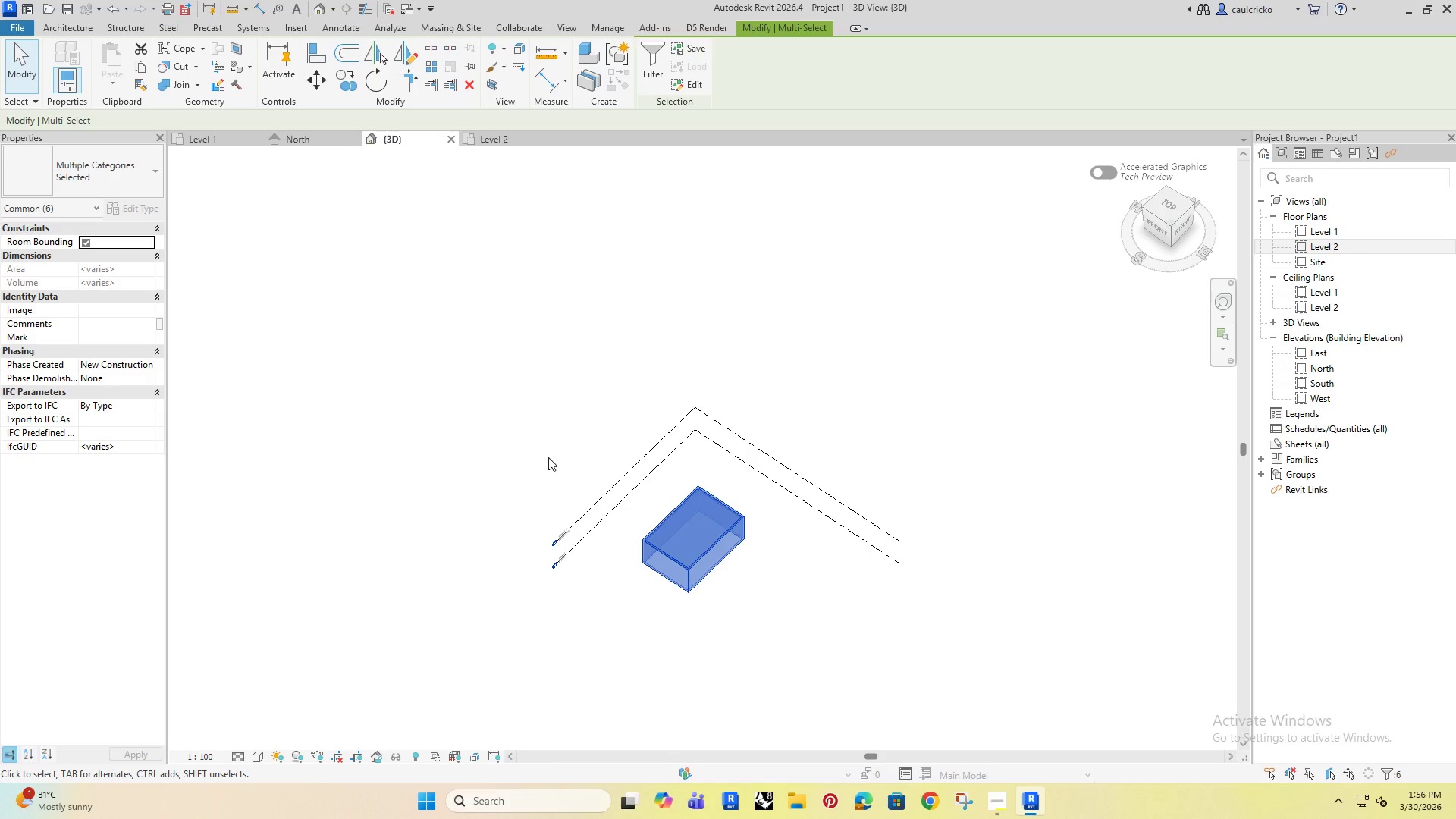 
scroll: coordinate [710, 545], scroll_direction: down, amount: 3.0
 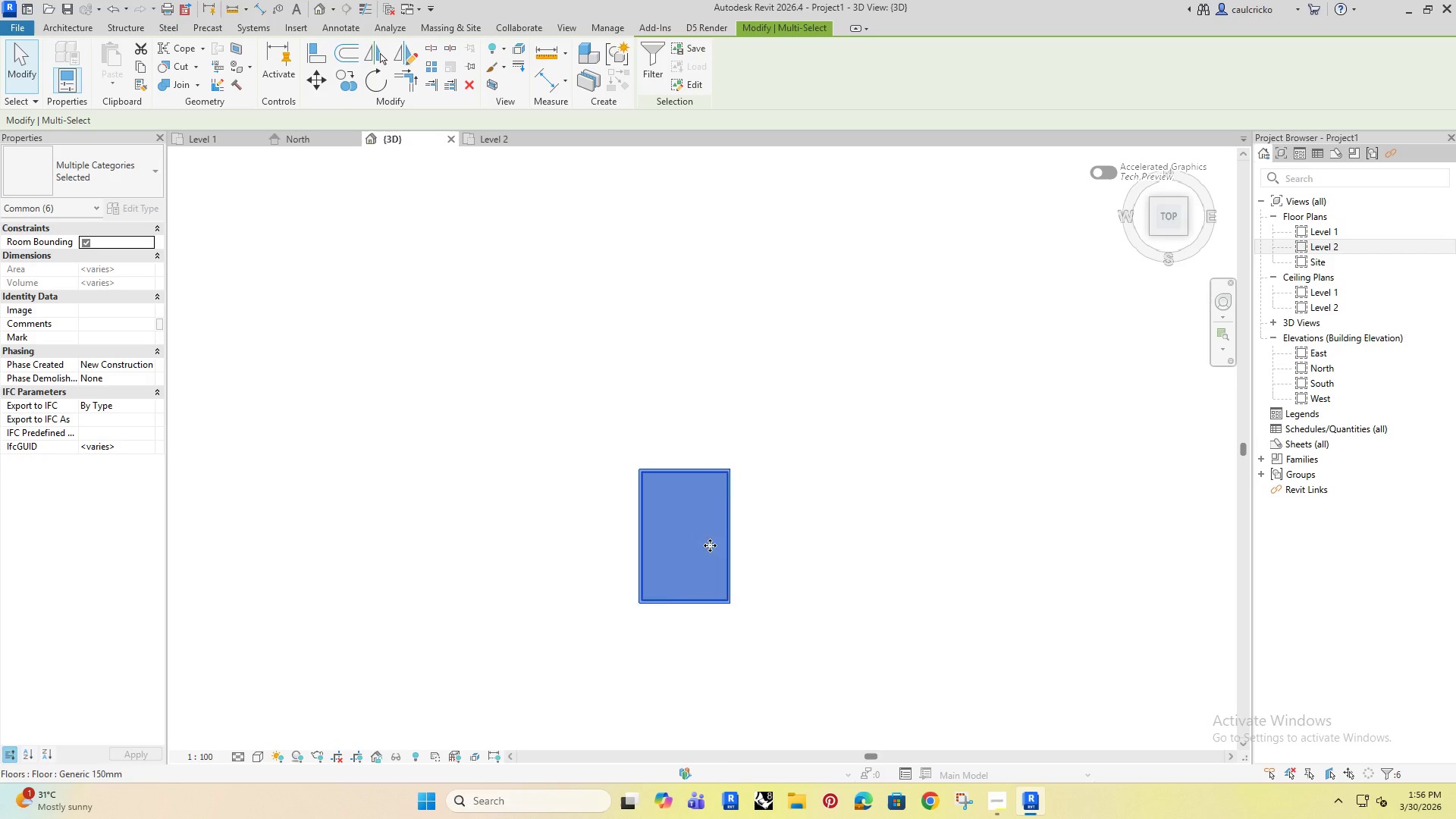 
left_click_drag(start_coordinate=[533, 438], to_coordinate=[535, 450])
 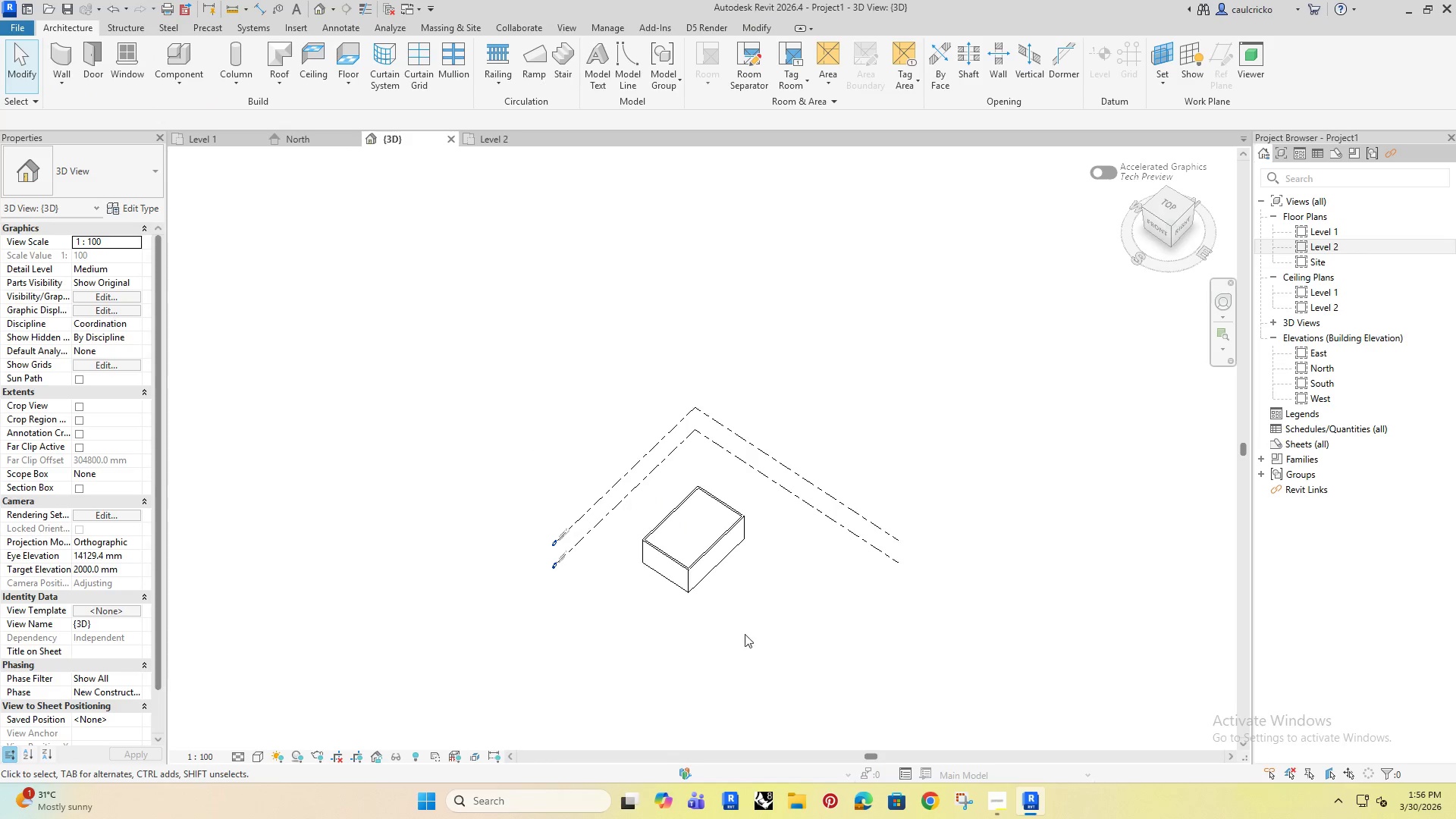 
hold_key(key=ShiftRight, duration=0.66)
 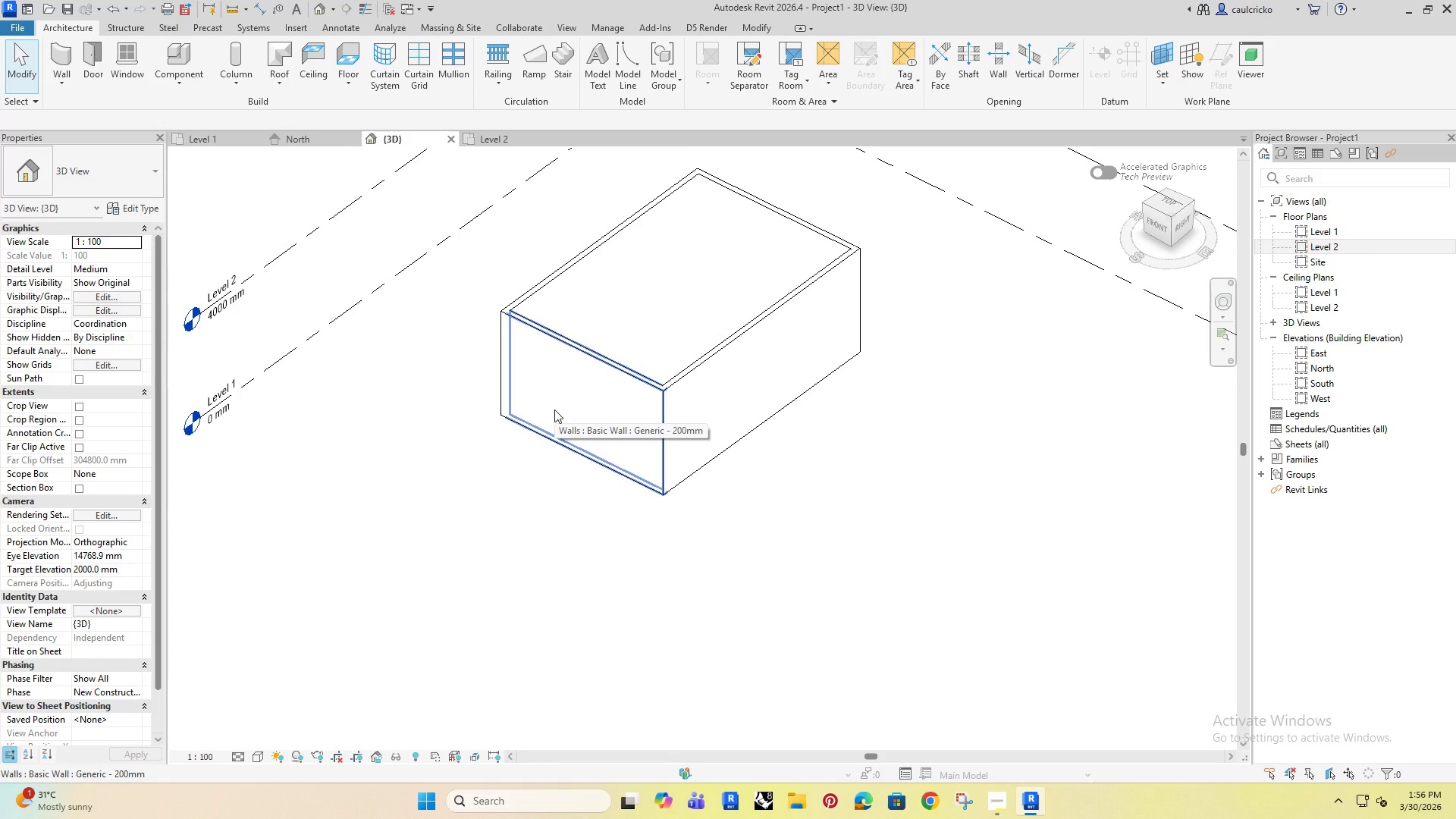 
scroll: coordinate [500, 525], scroll_direction: up, amount: 9.0
 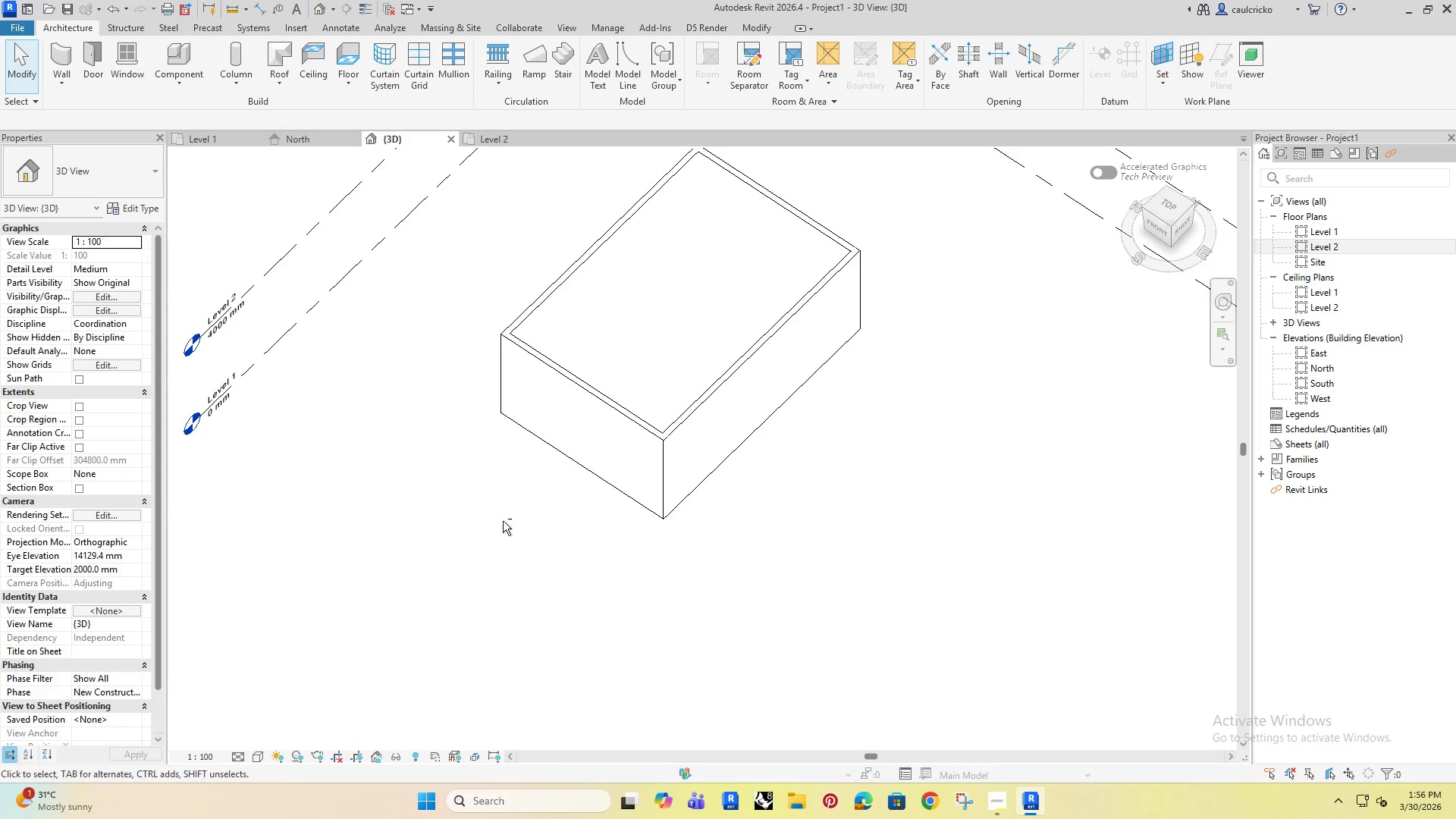 
wait(5.12)
 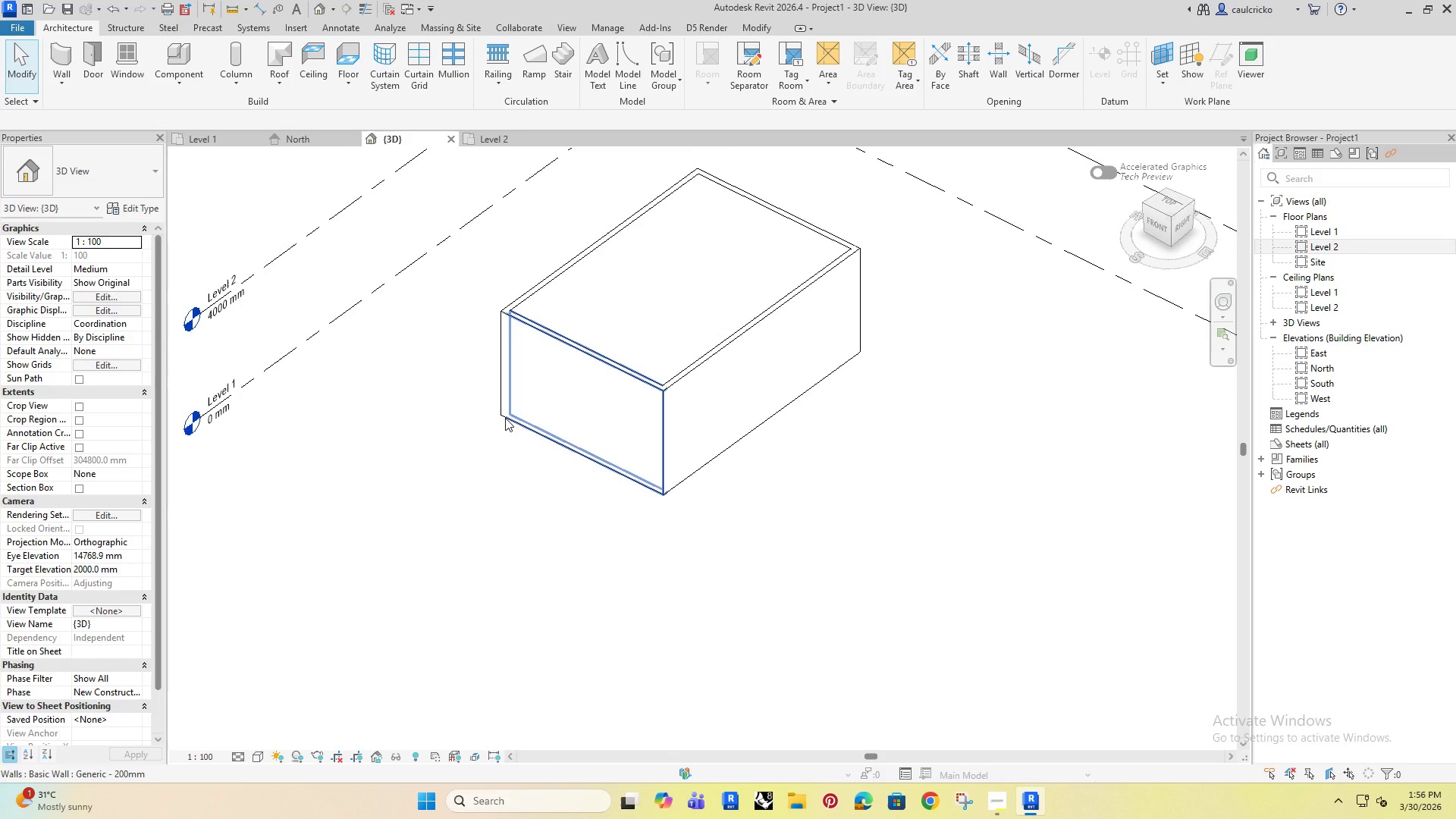 
left_click([551, 529])
 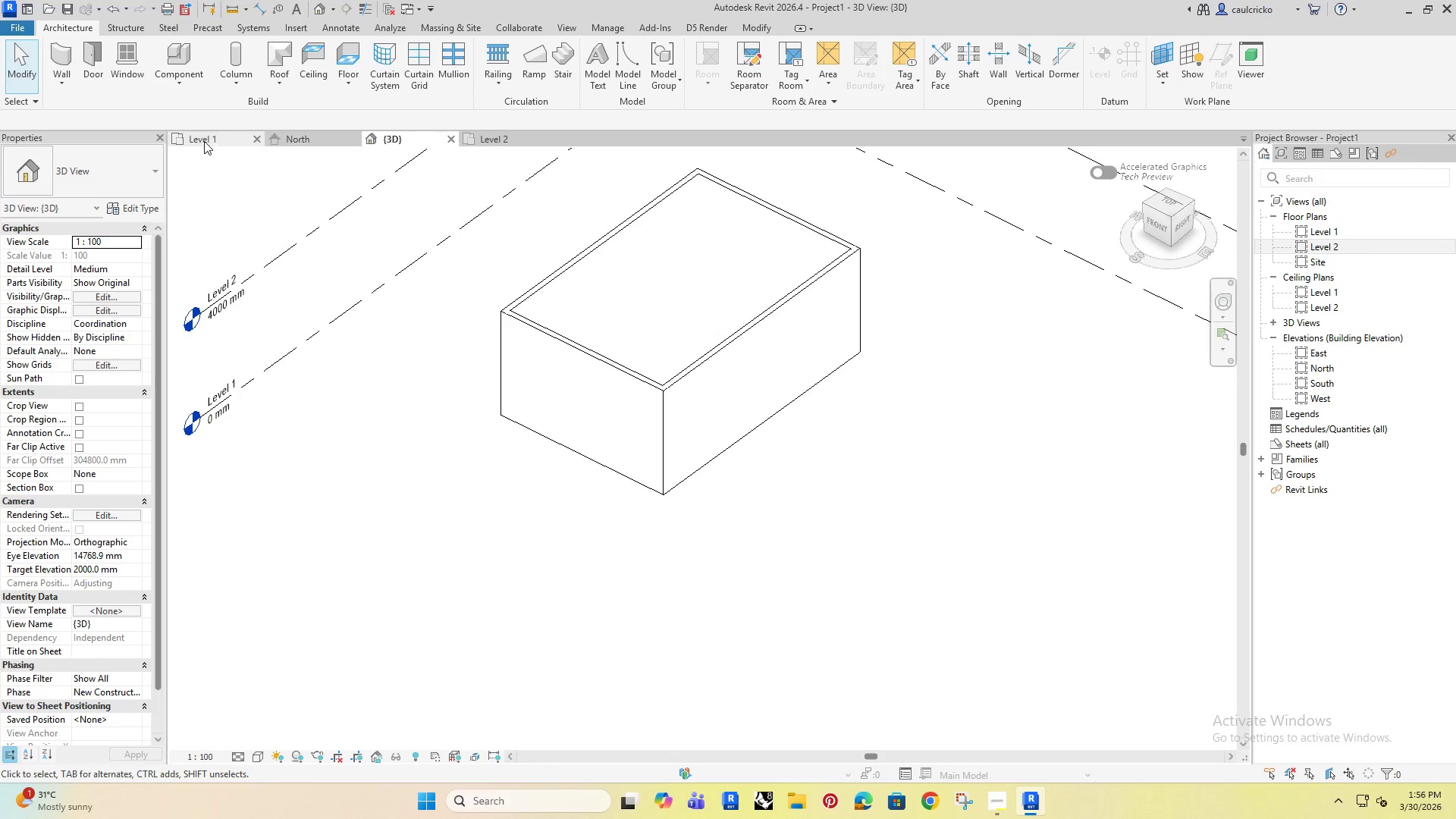 
left_click([204, 141])
 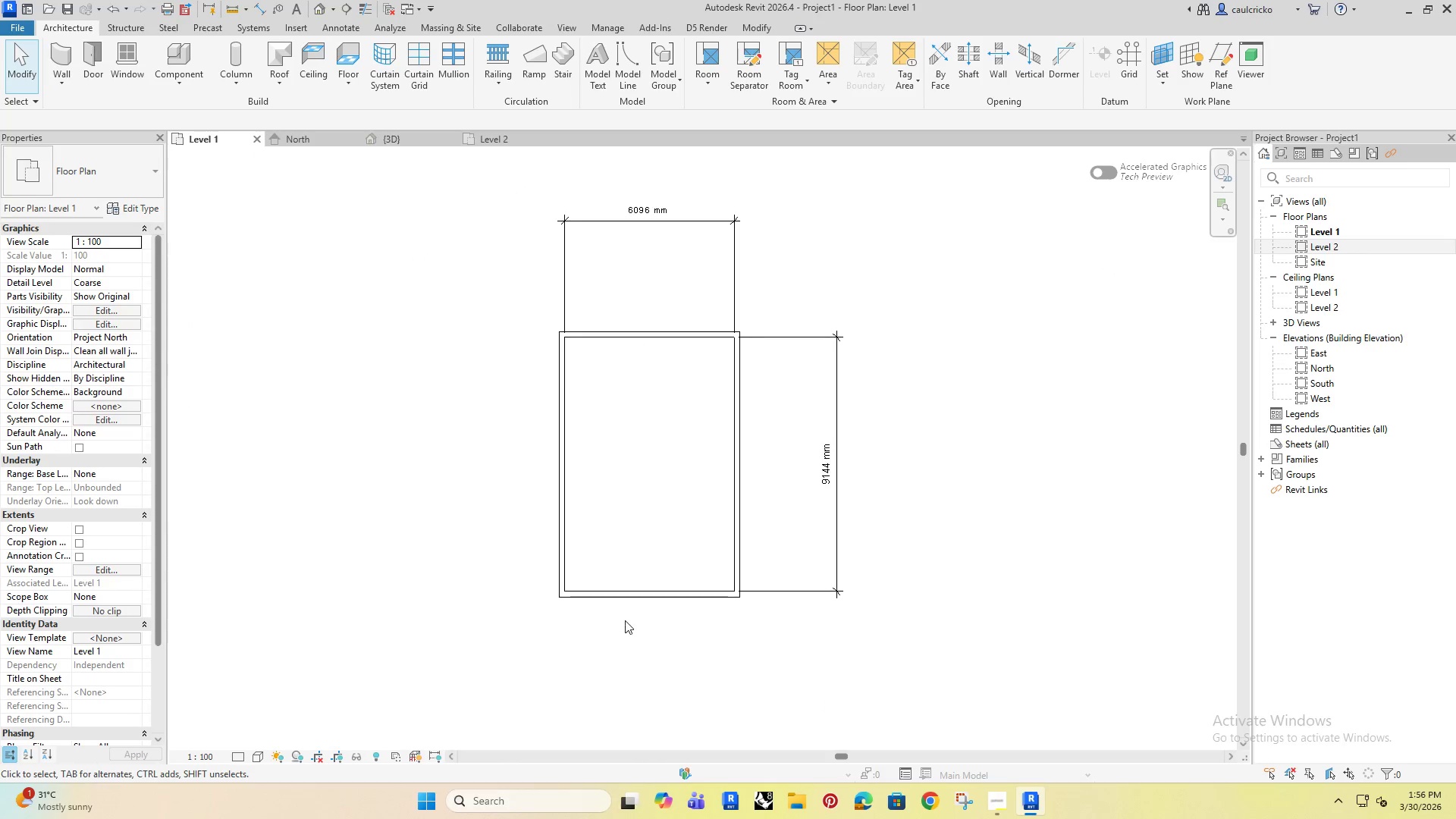 
left_click([620, 626])
 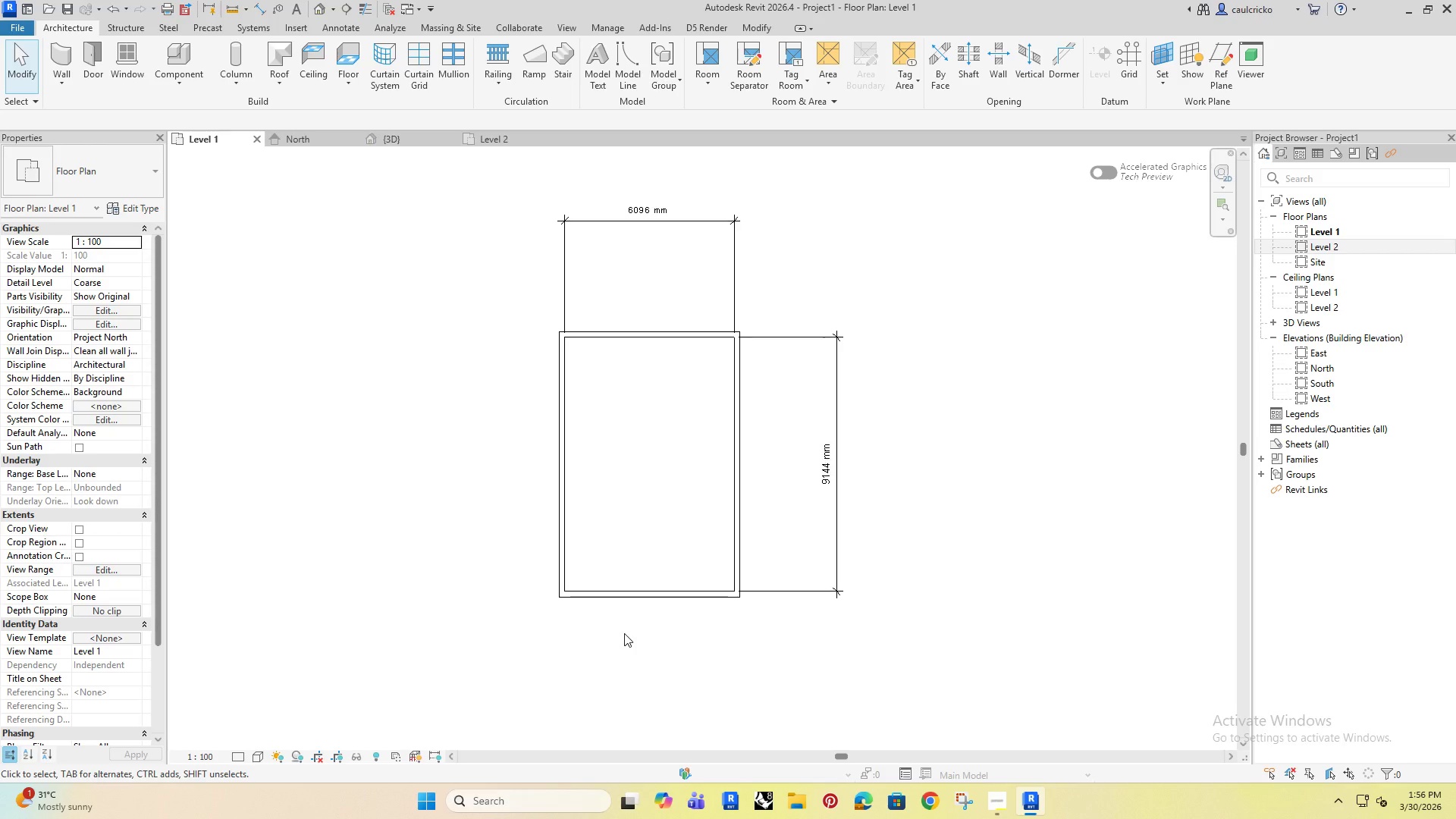 
type(wa)
 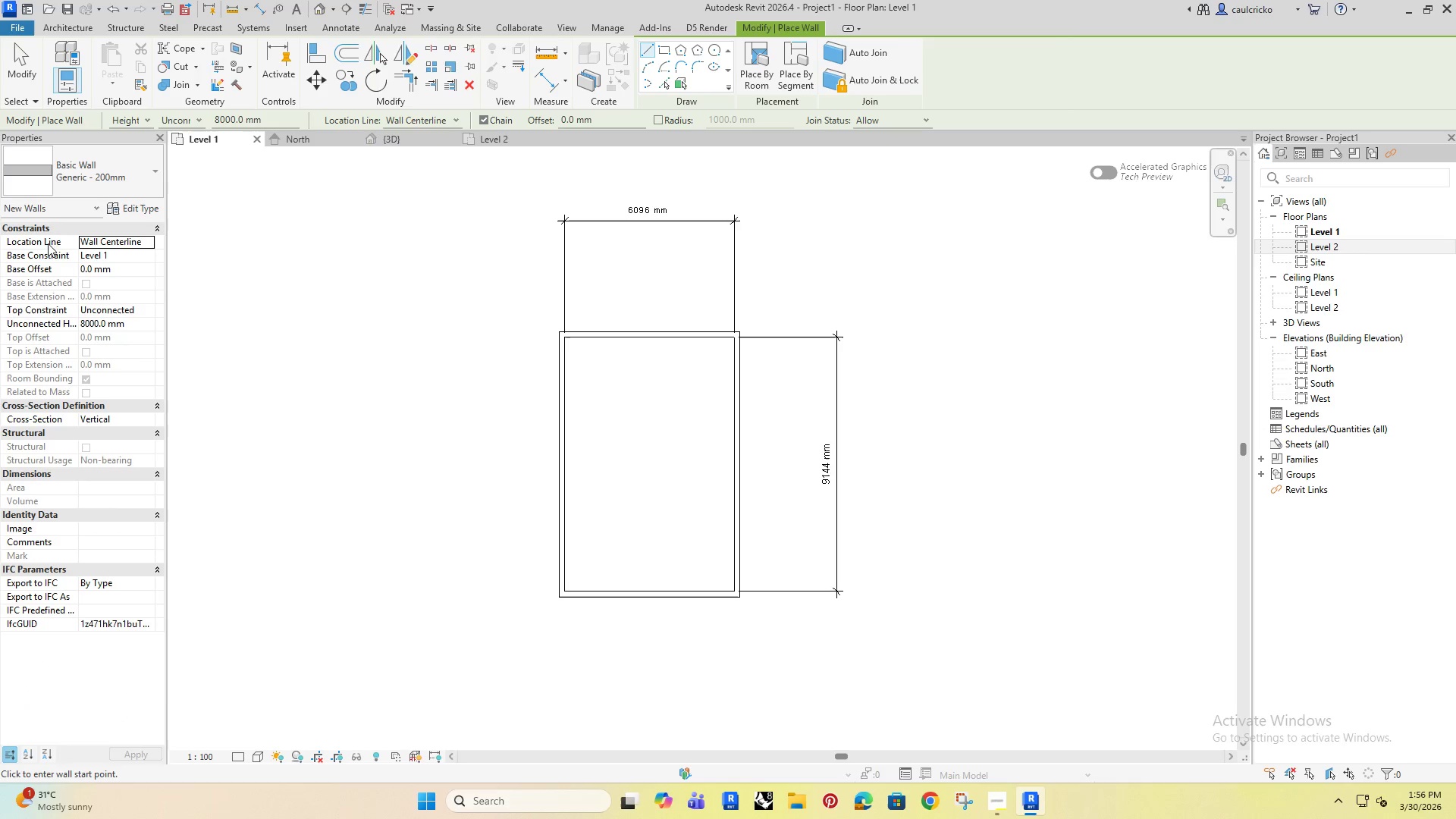 
left_click([71, 167])
 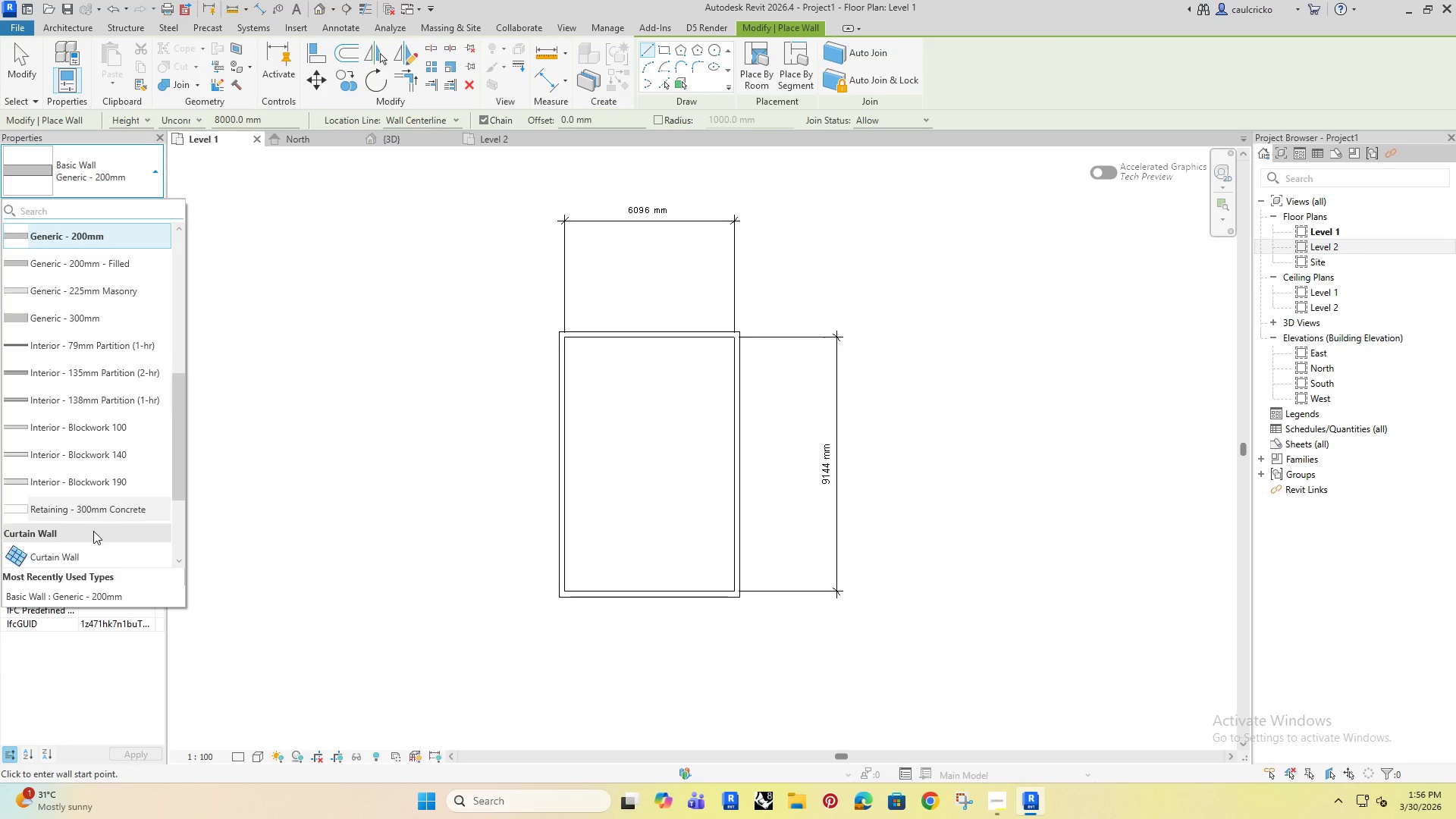 
left_click([81, 559])
 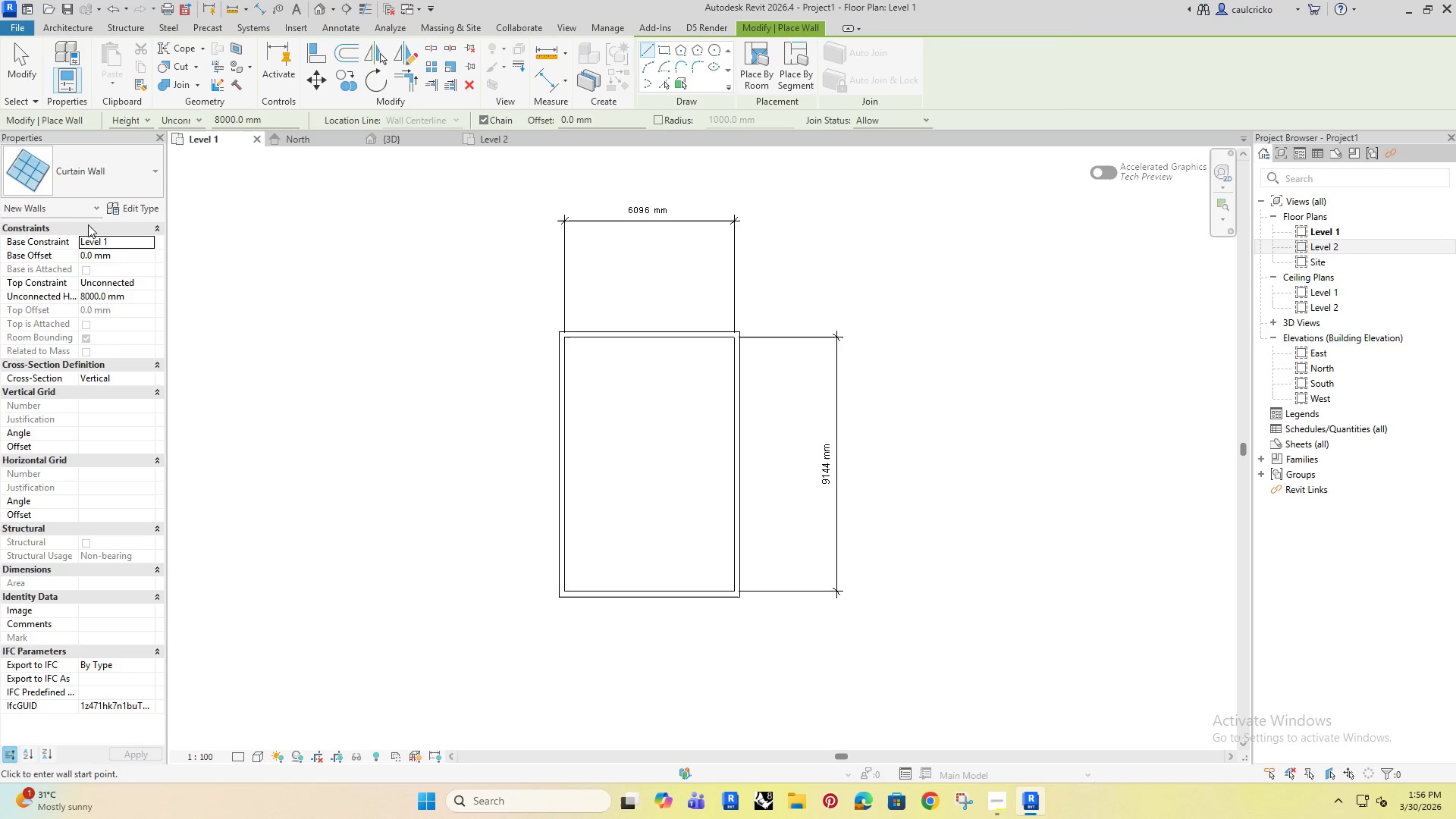 
left_click([141, 208])
 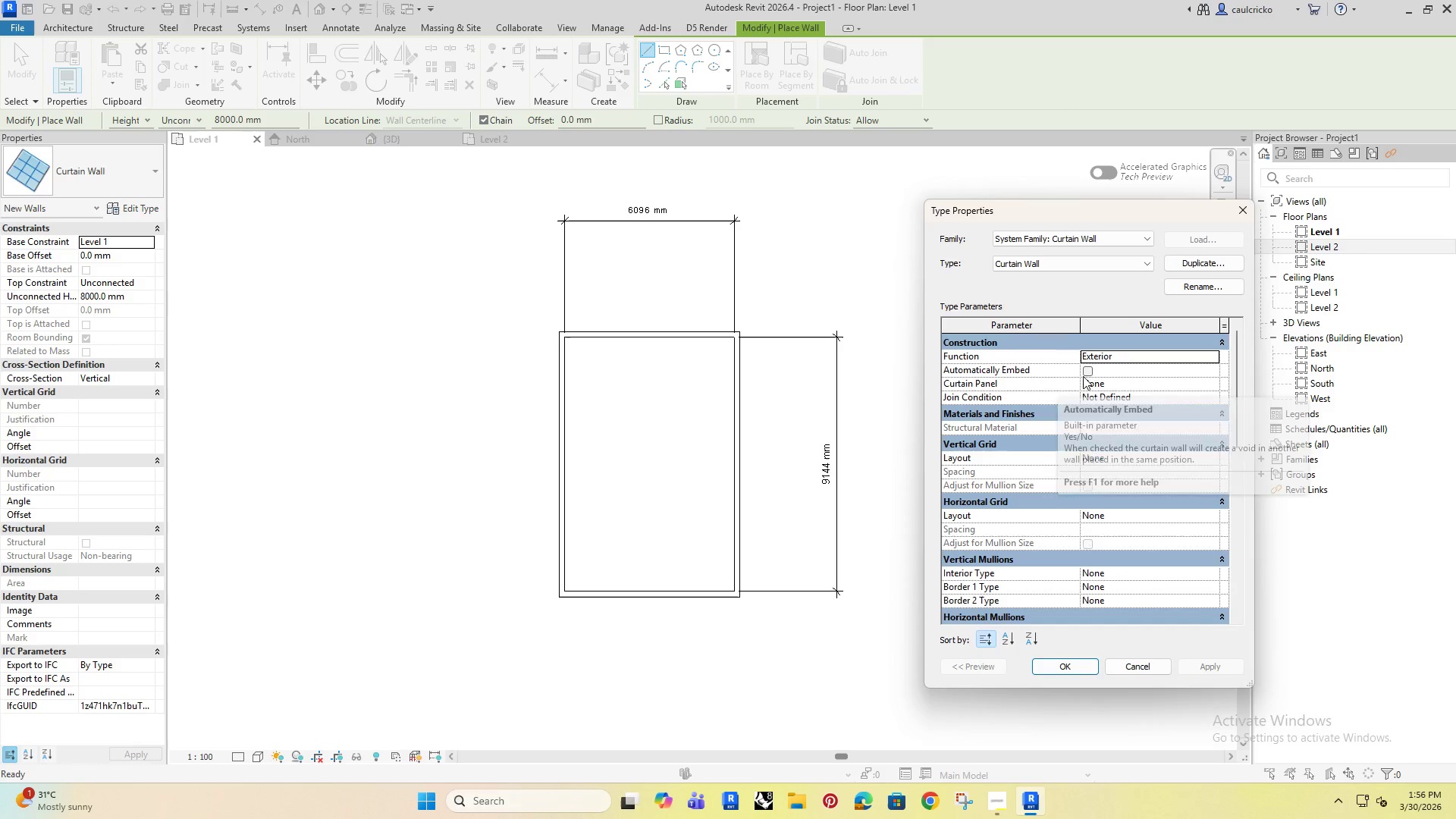 
left_click([1092, 372])
 